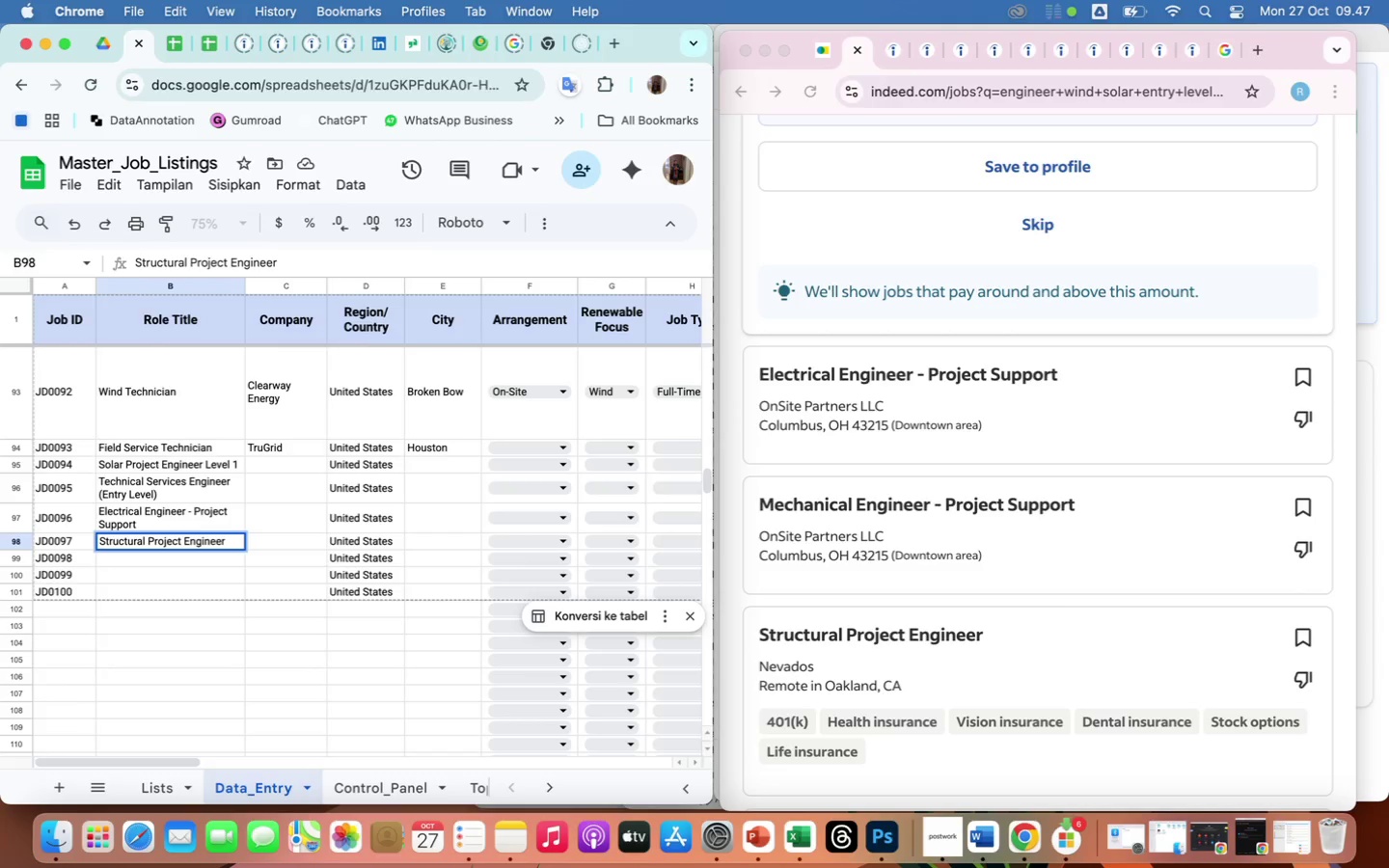 
key(Enter)
 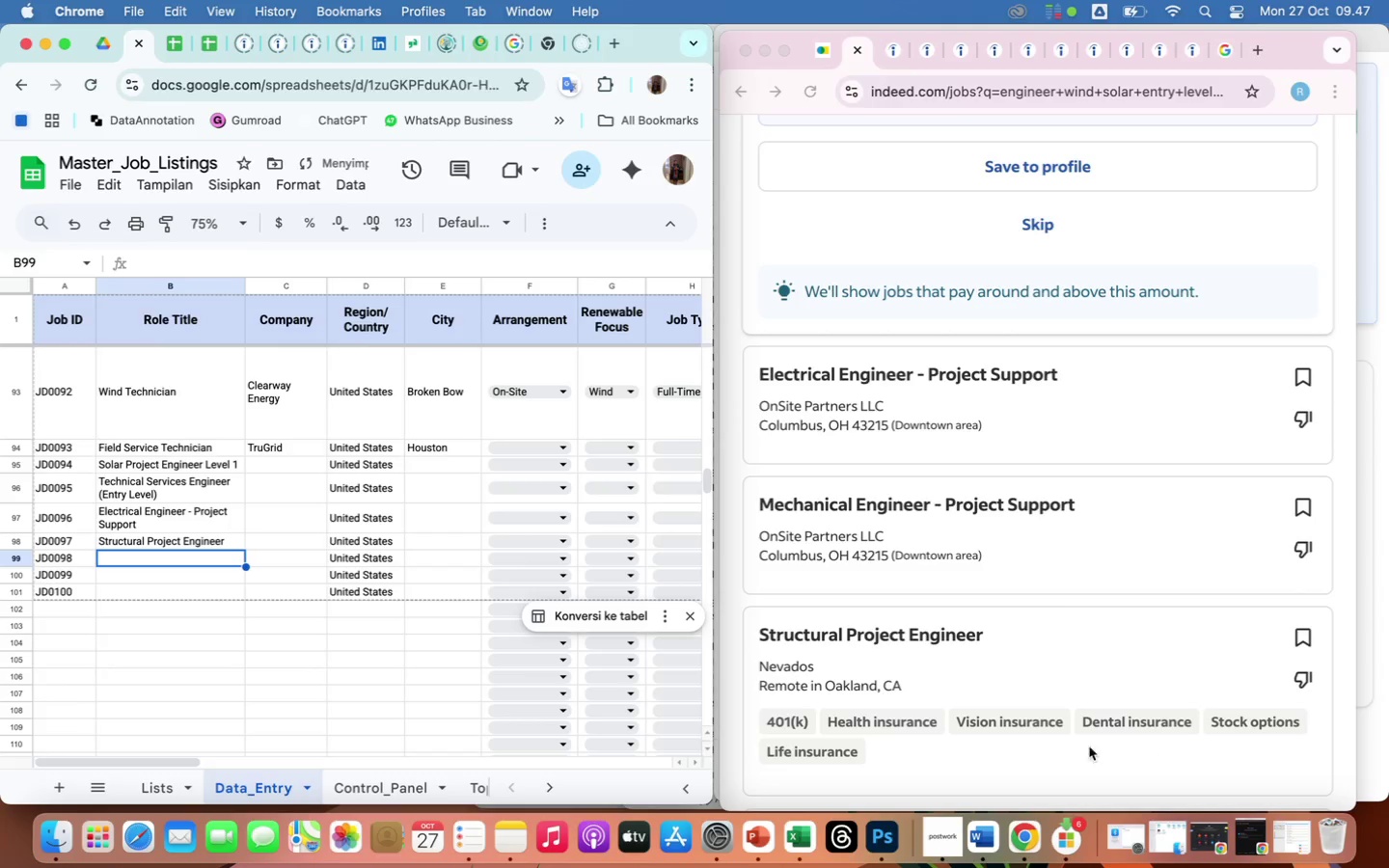 
scroll: coordinate [1042, 736], scroll_direction: down, amount: 40.0
 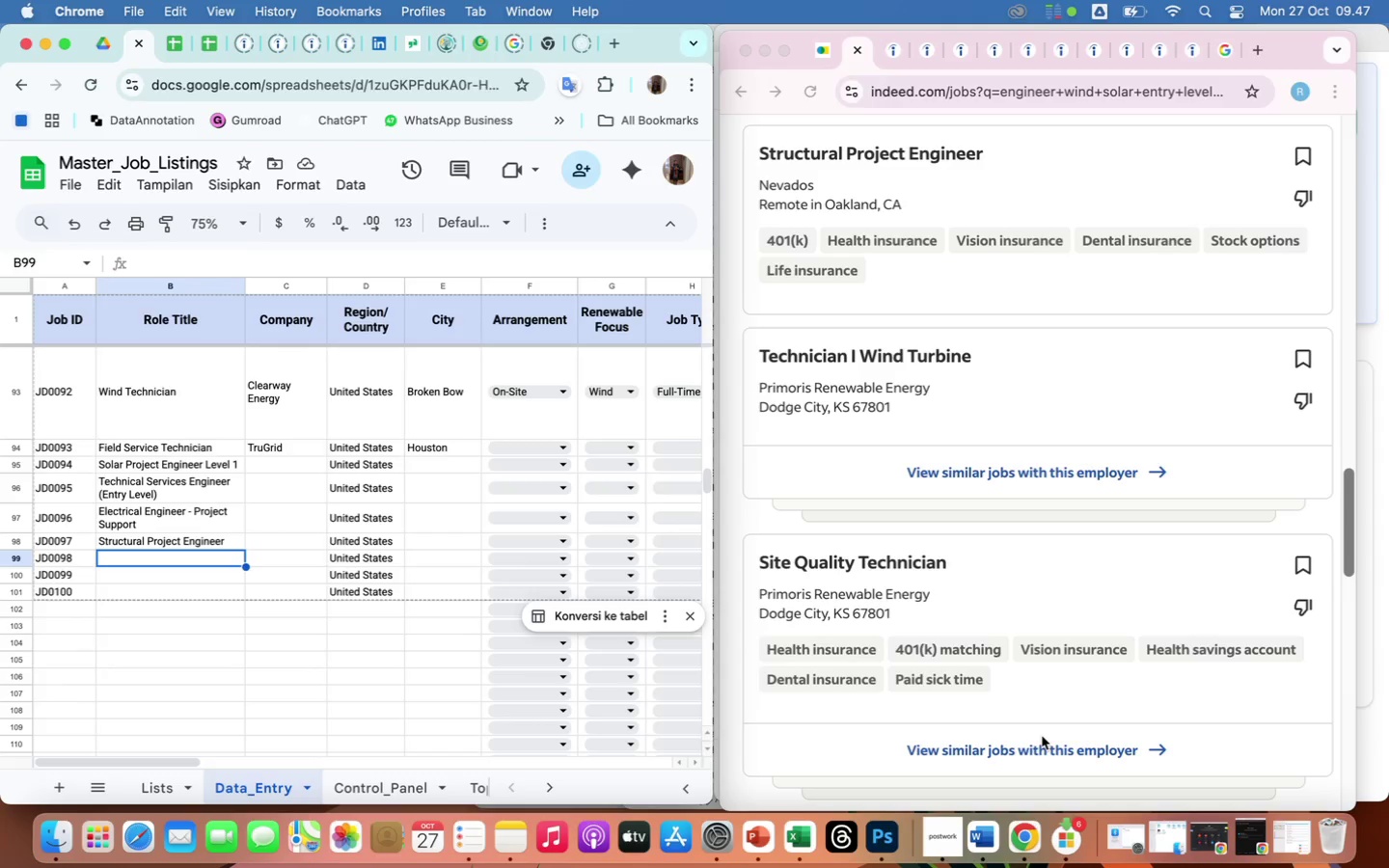 
type(Tech)
 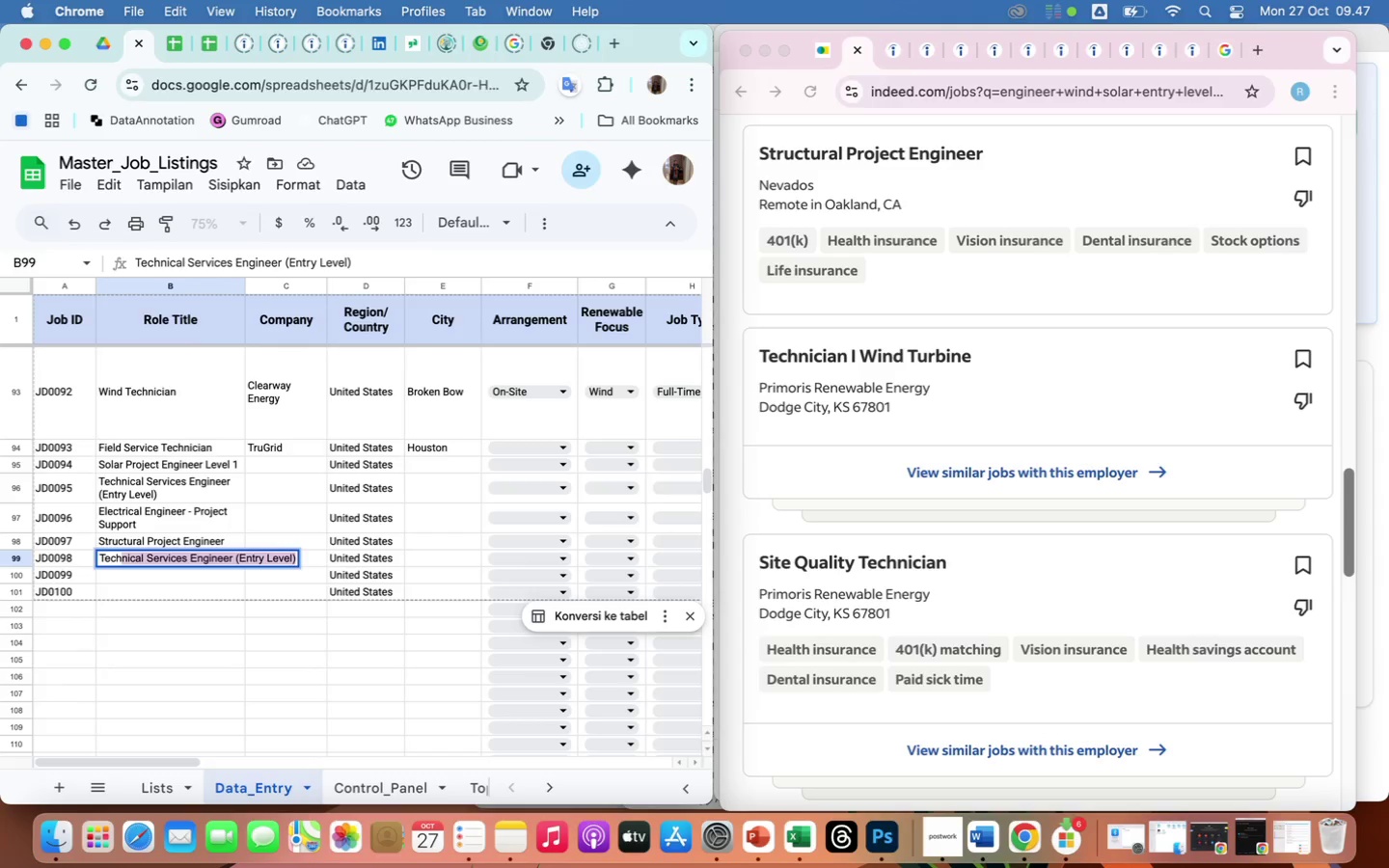 
type(nician I Wind Turbine)
 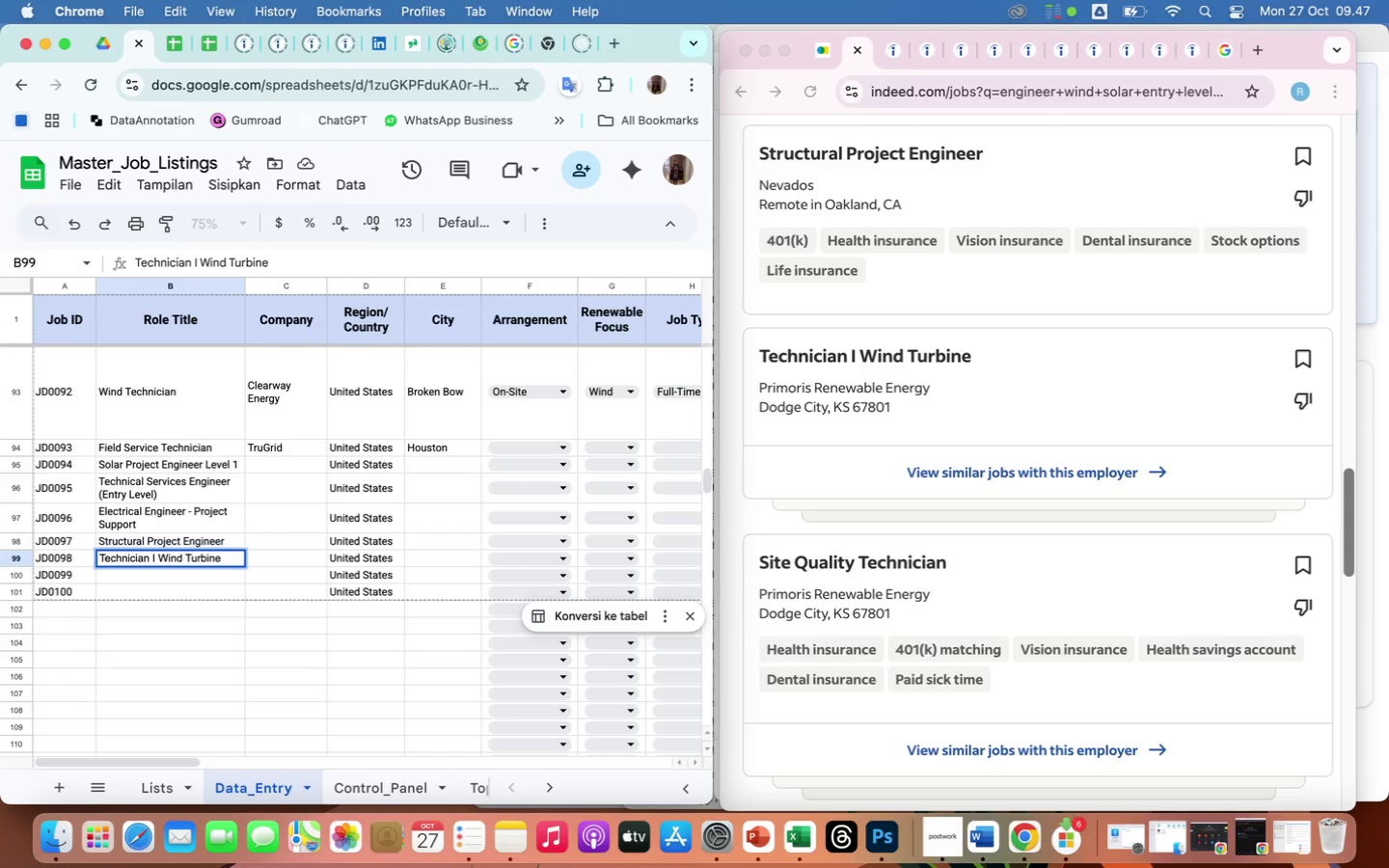 
key(Enter)
 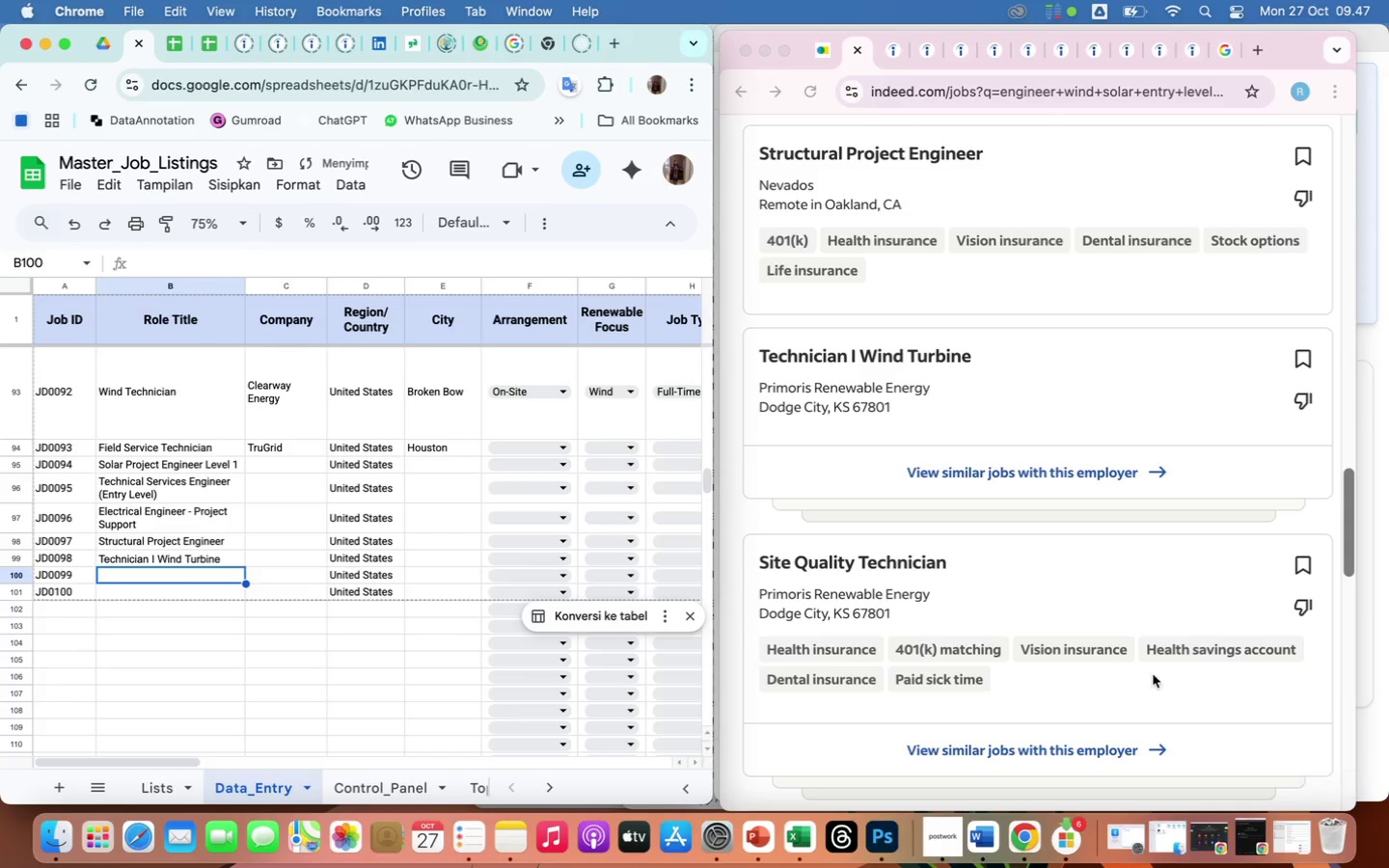 
scroll: coordinate [1059, 662], scroll_direction: down, amount: 75.0
 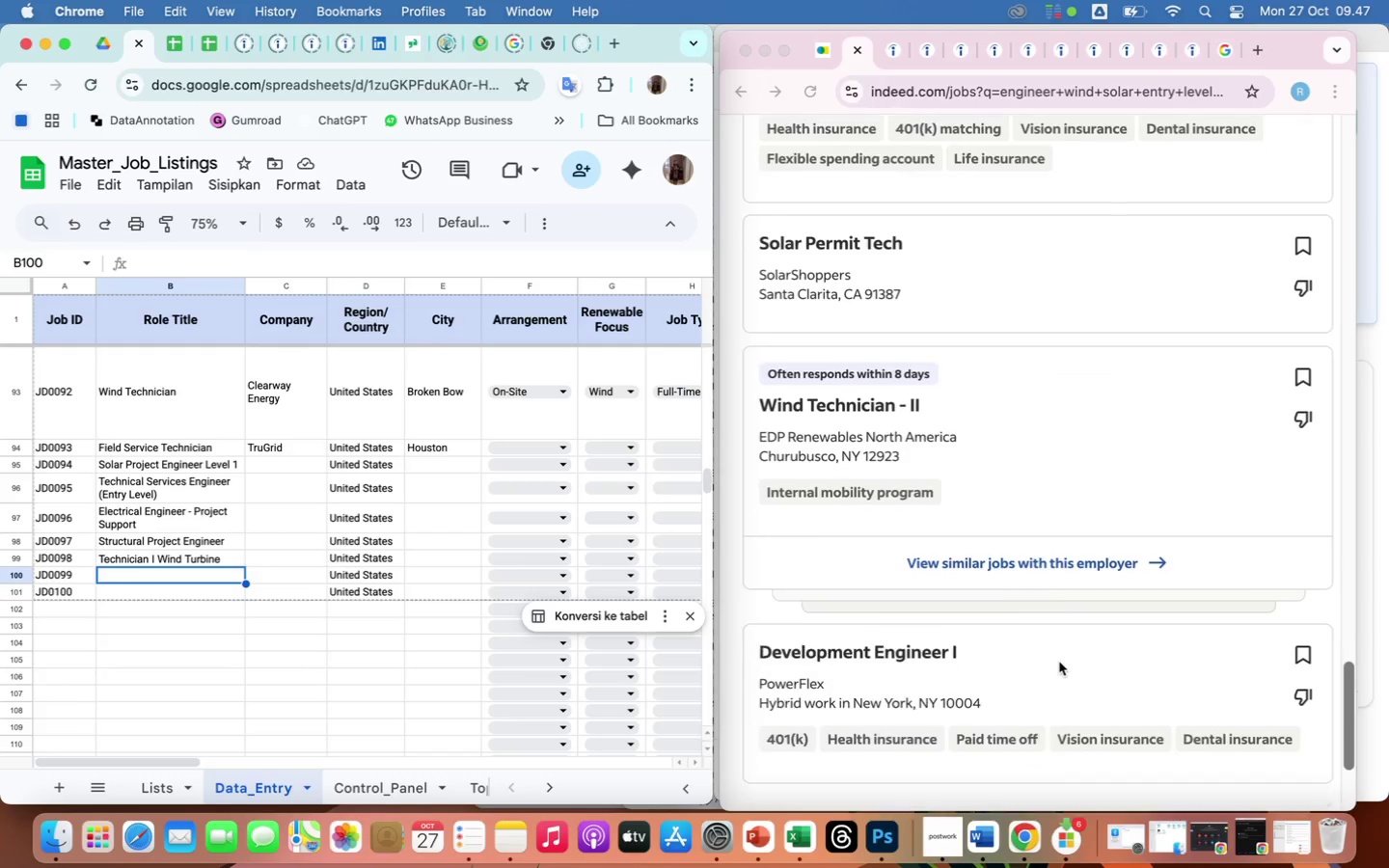 
scroll: coordinate [1059, 662], scroll_direction: up, amount: 85.0
 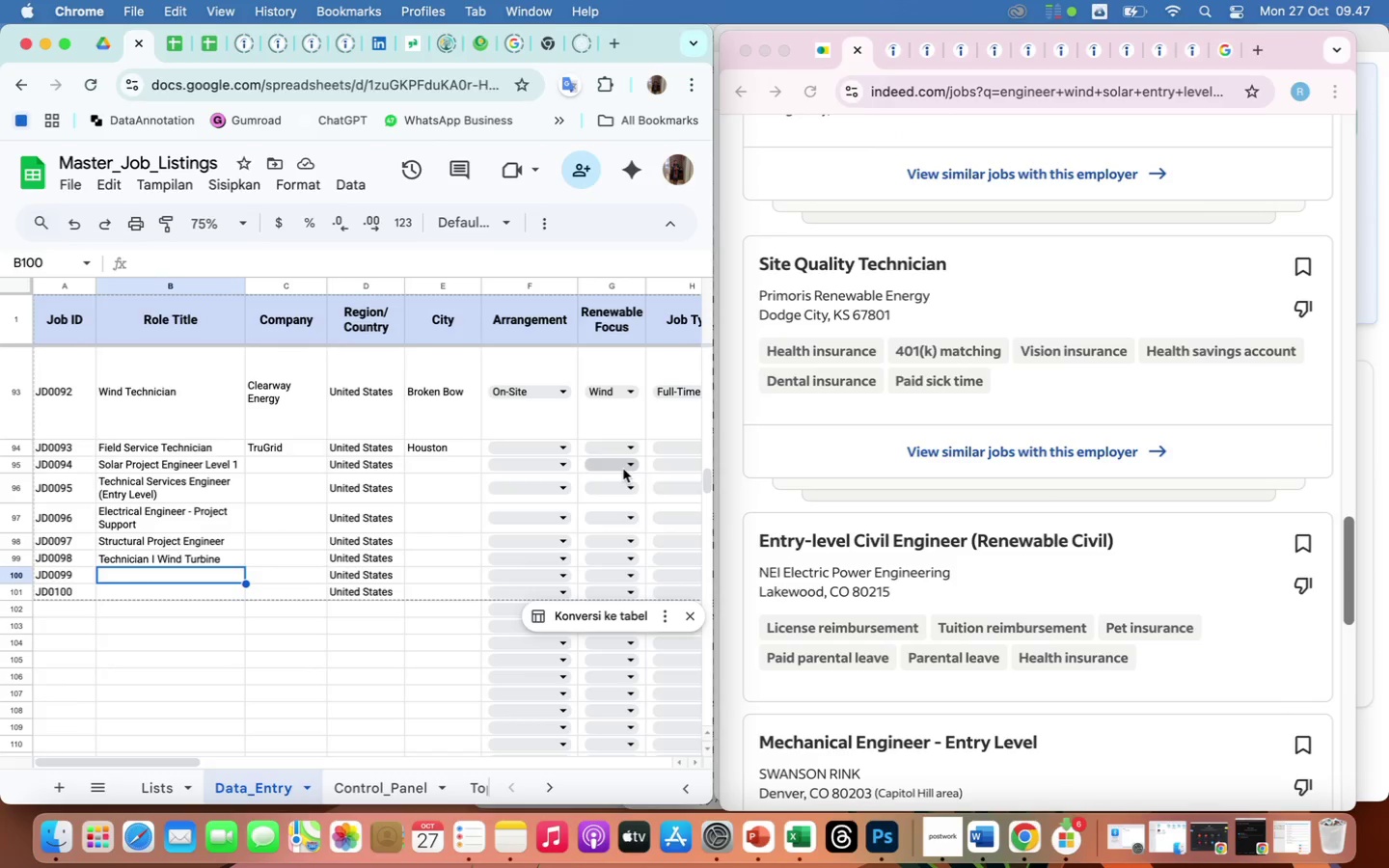 
wait(13.24)
 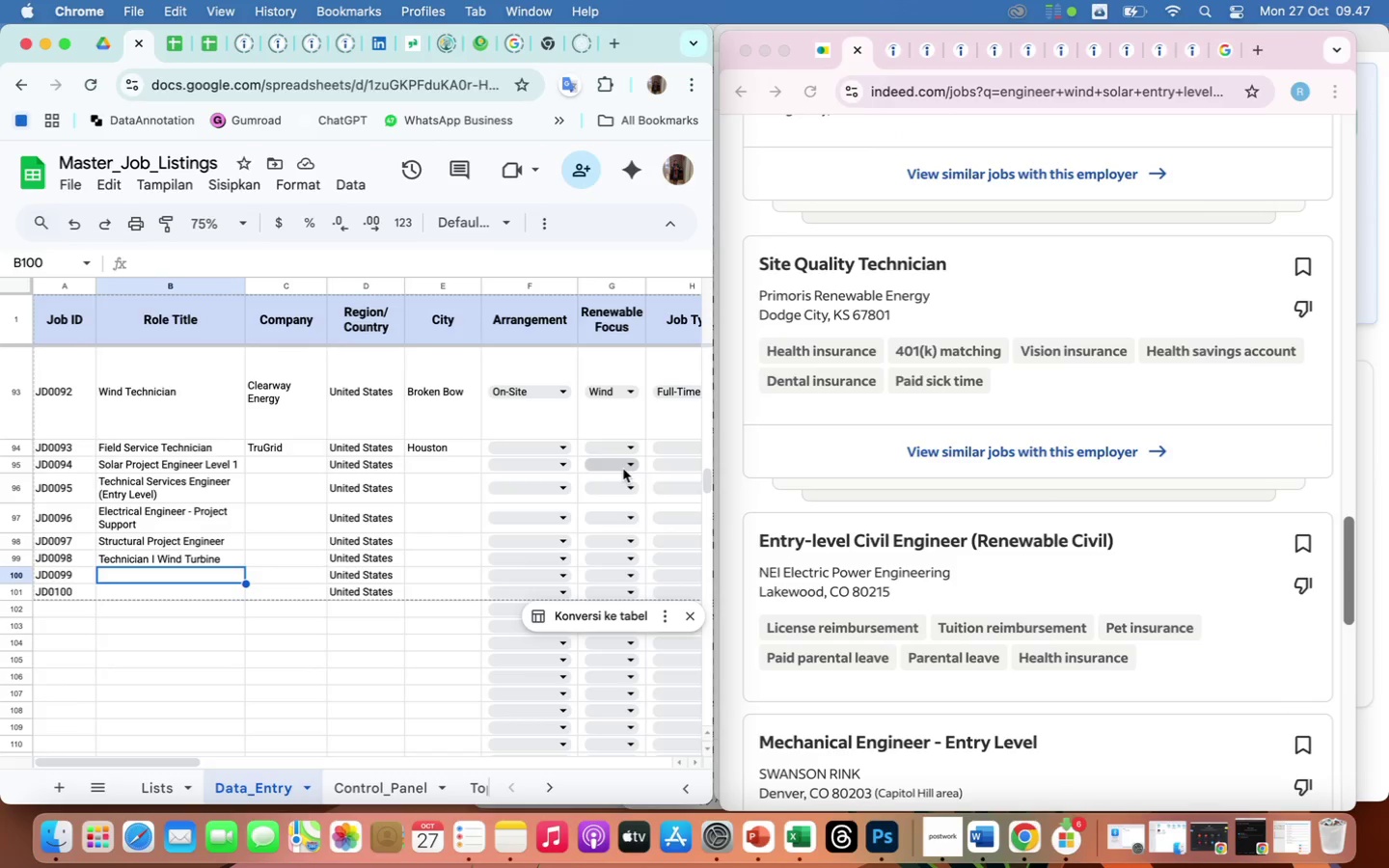 
scroll: coordinate [623, 469], scroll_direction: down, amount: 11.0
 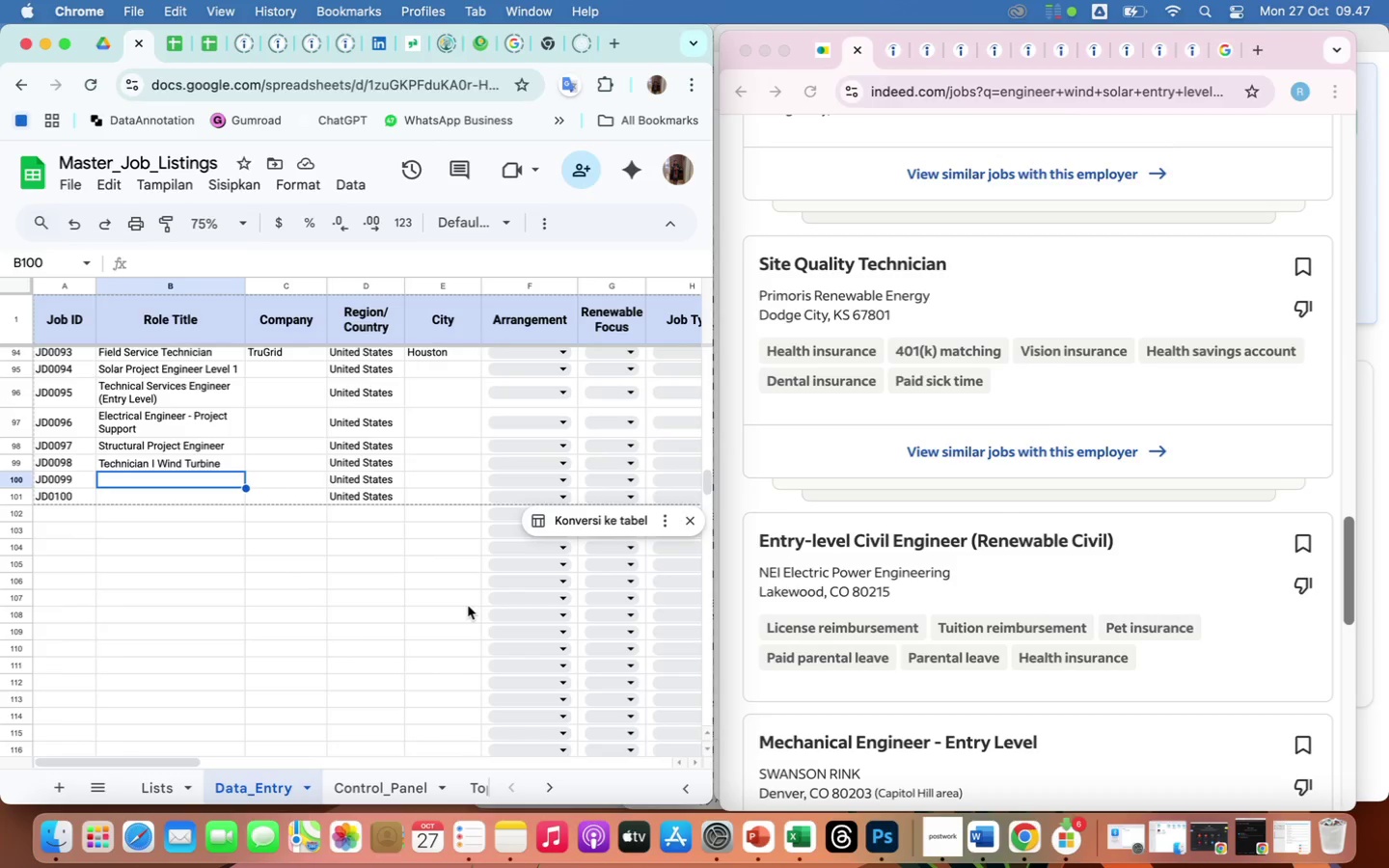 
scroll: coordinate [468, 606], scroll_direction: up, amount: 13.0
 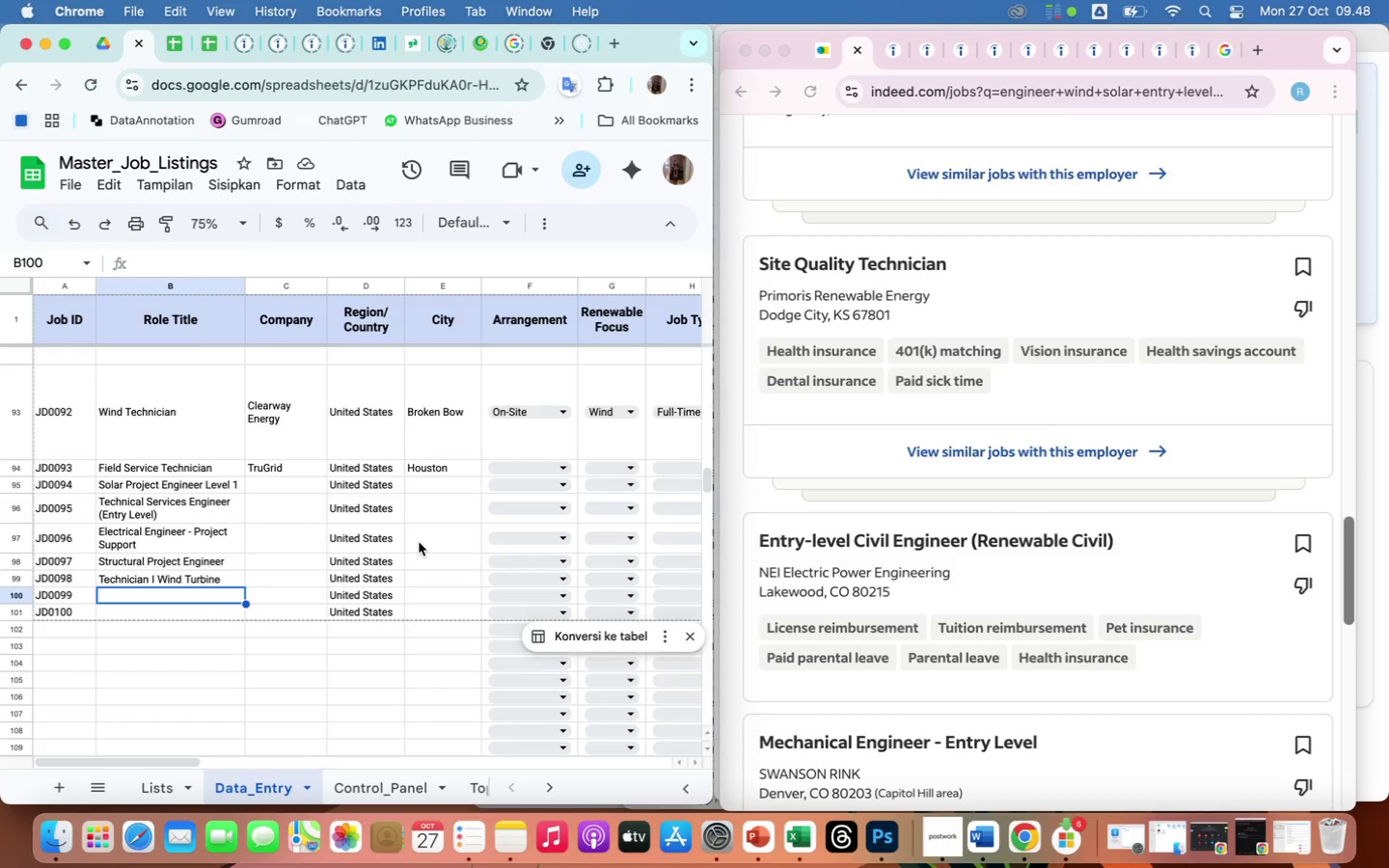 
wait(5.07)
 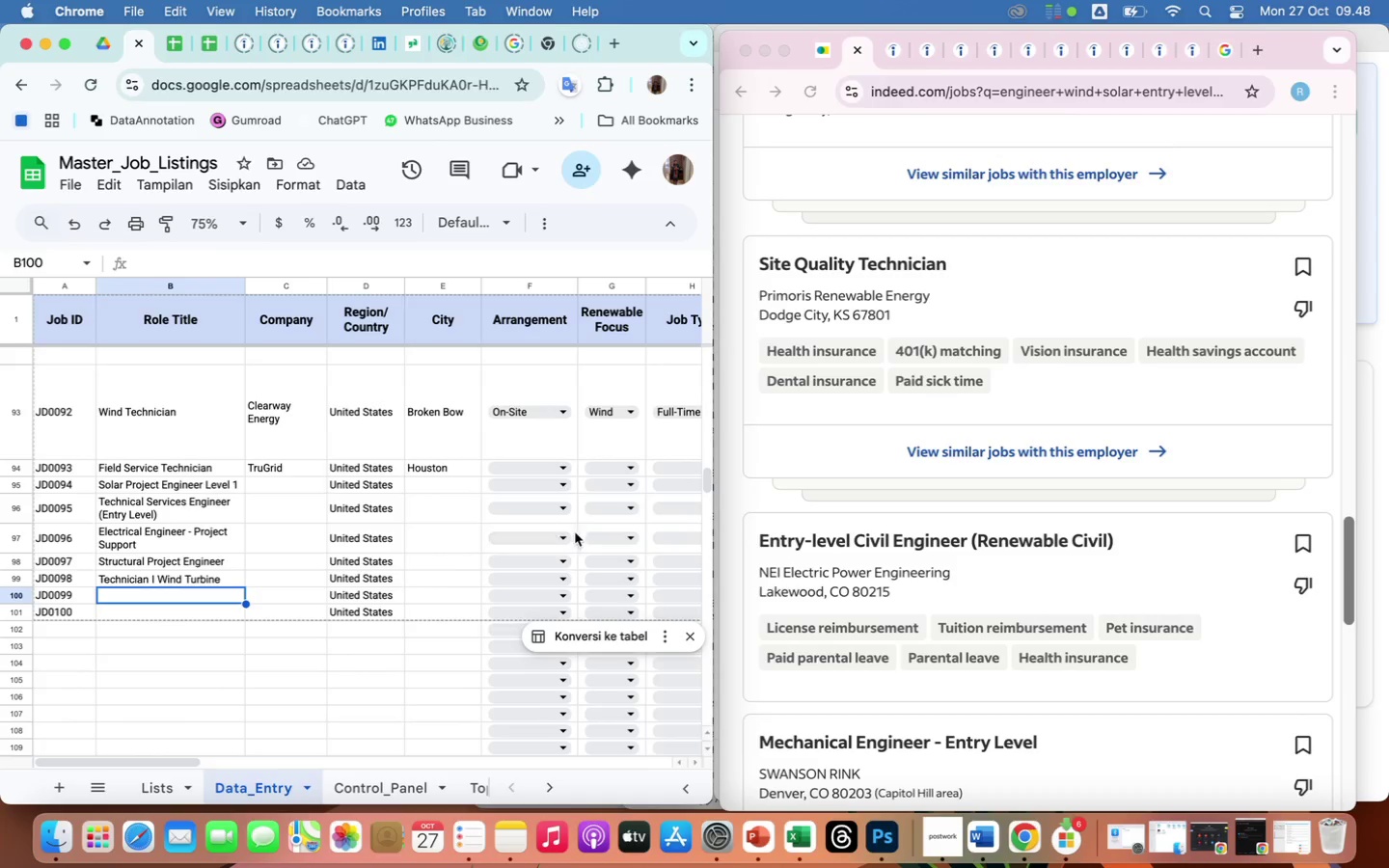 
scroll: coordinate [1080, 434], scroll_direction: down, amount: 9.0
 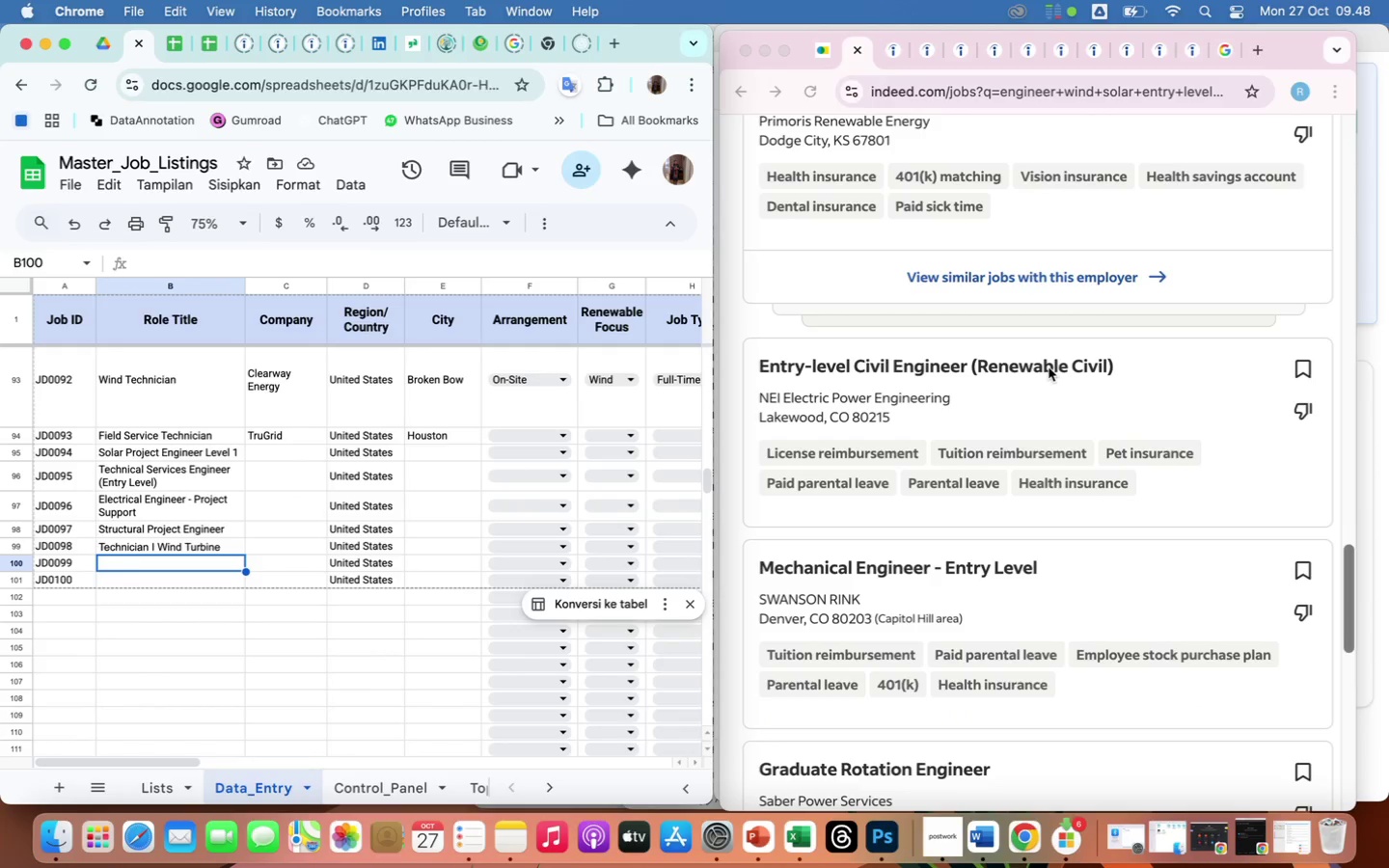 
right_click([1049, 367])
 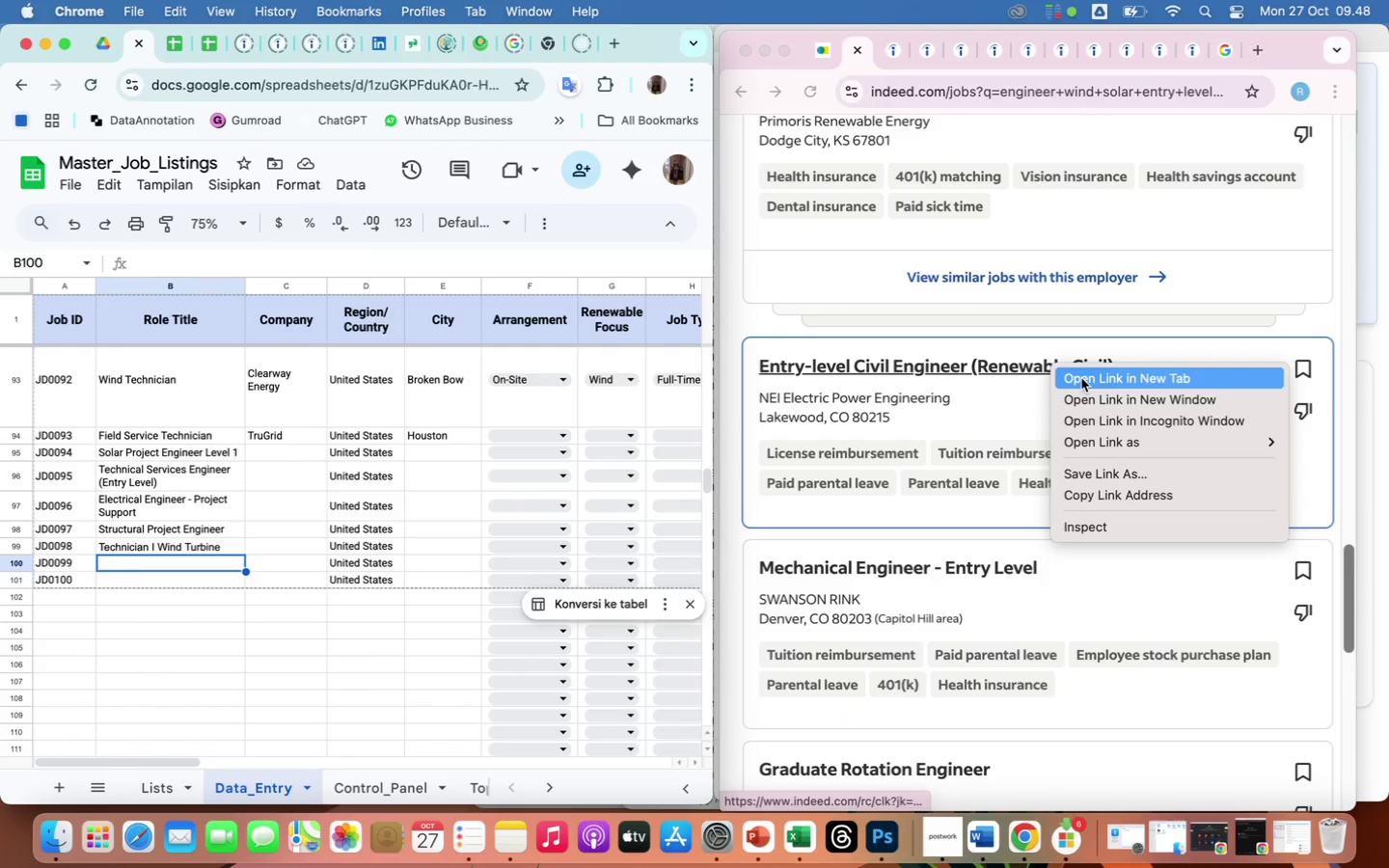 
left_click([1081, 378])
 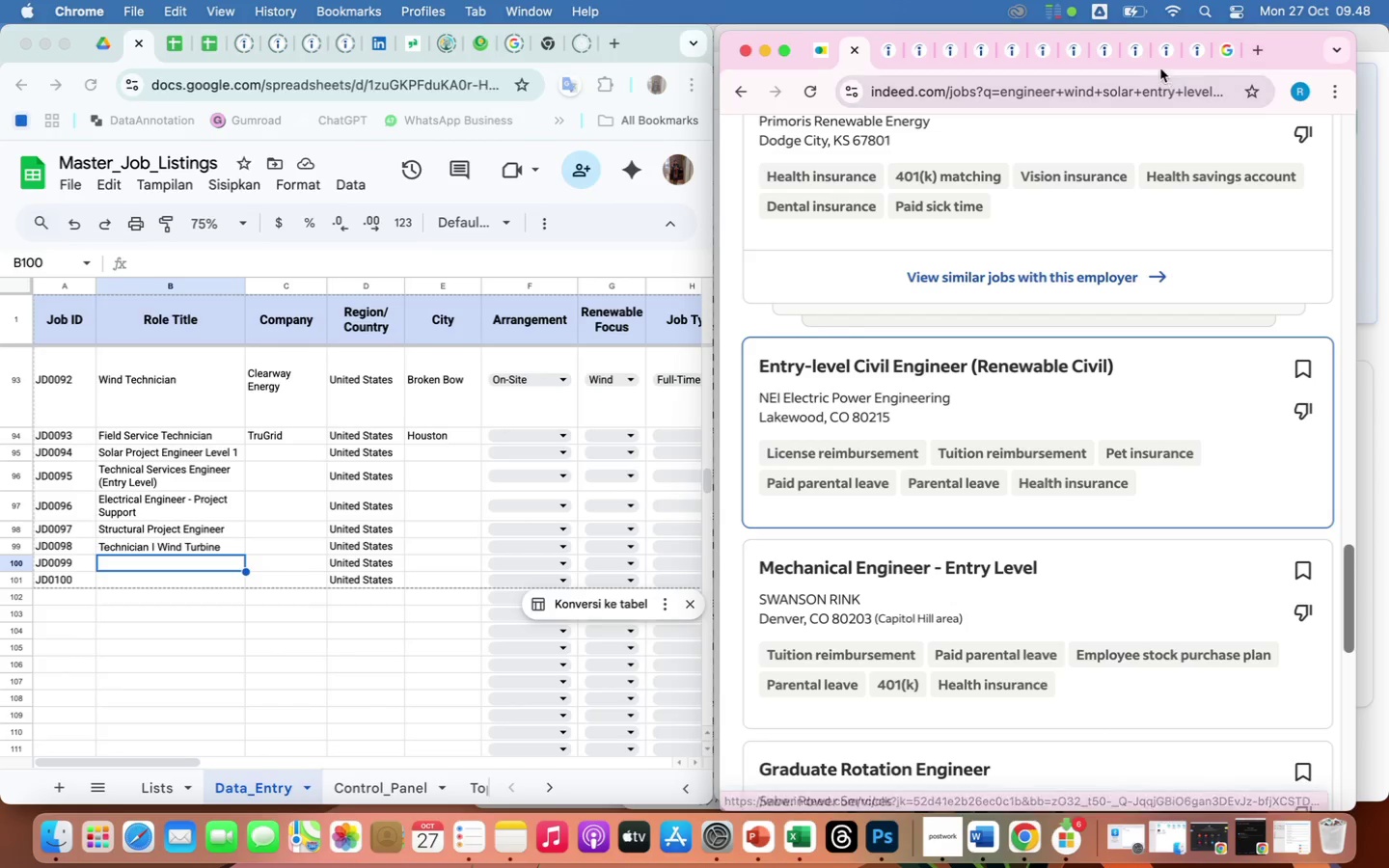 
wait(5.38)
 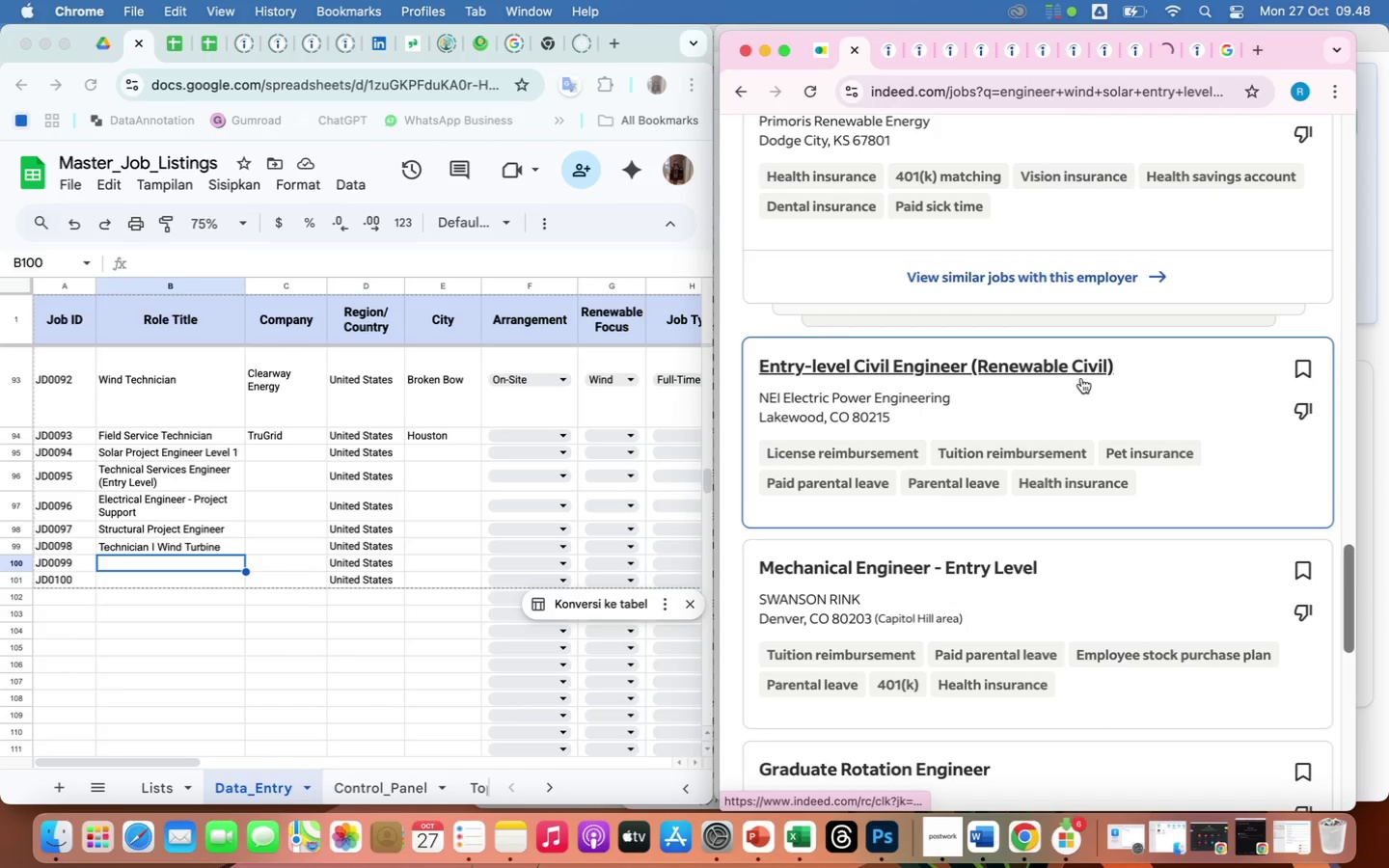 
left_click([1163, 61])
 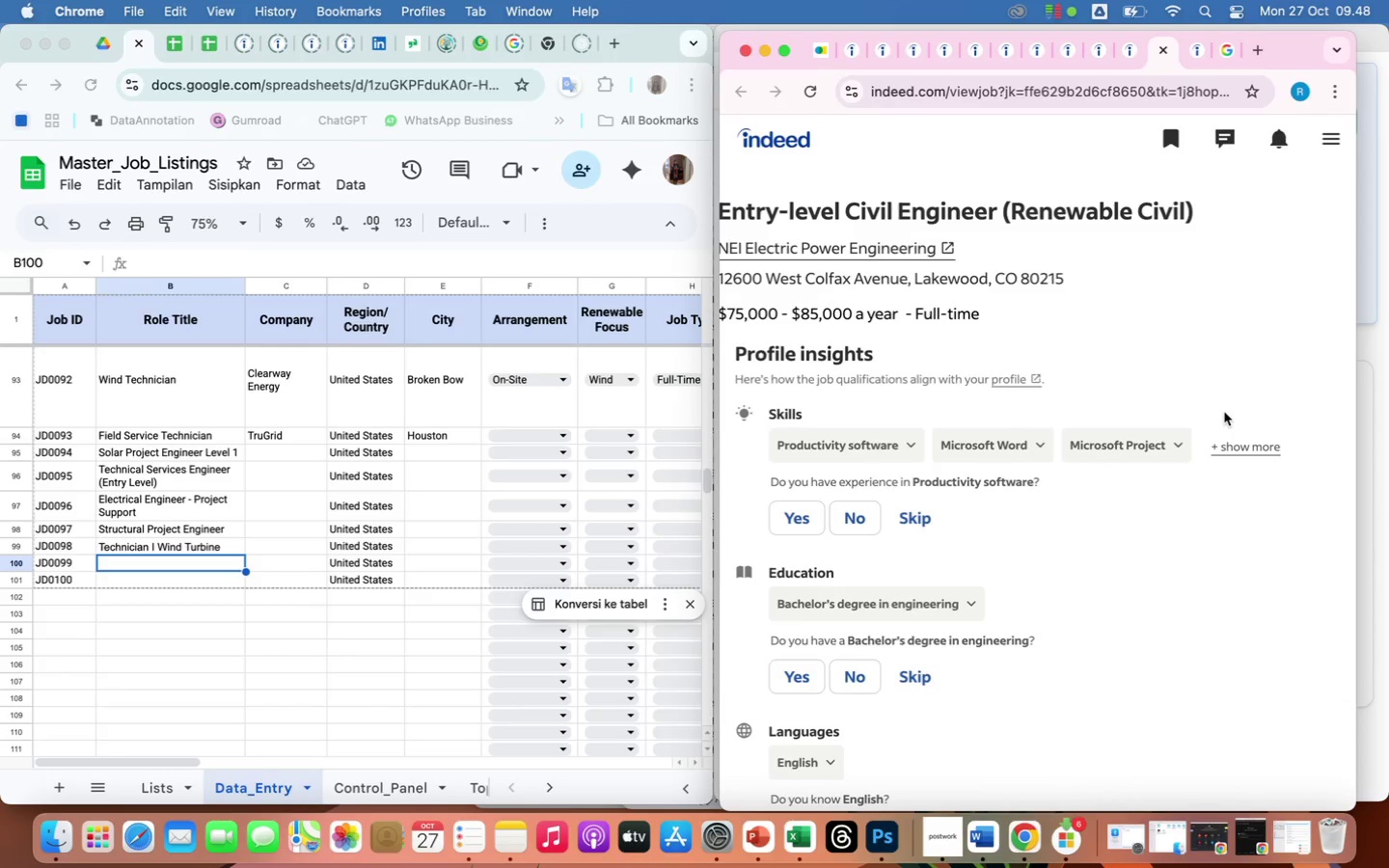 
scroll: coordinate [1223, 417], scroll_direction: down, amount: 3.0
 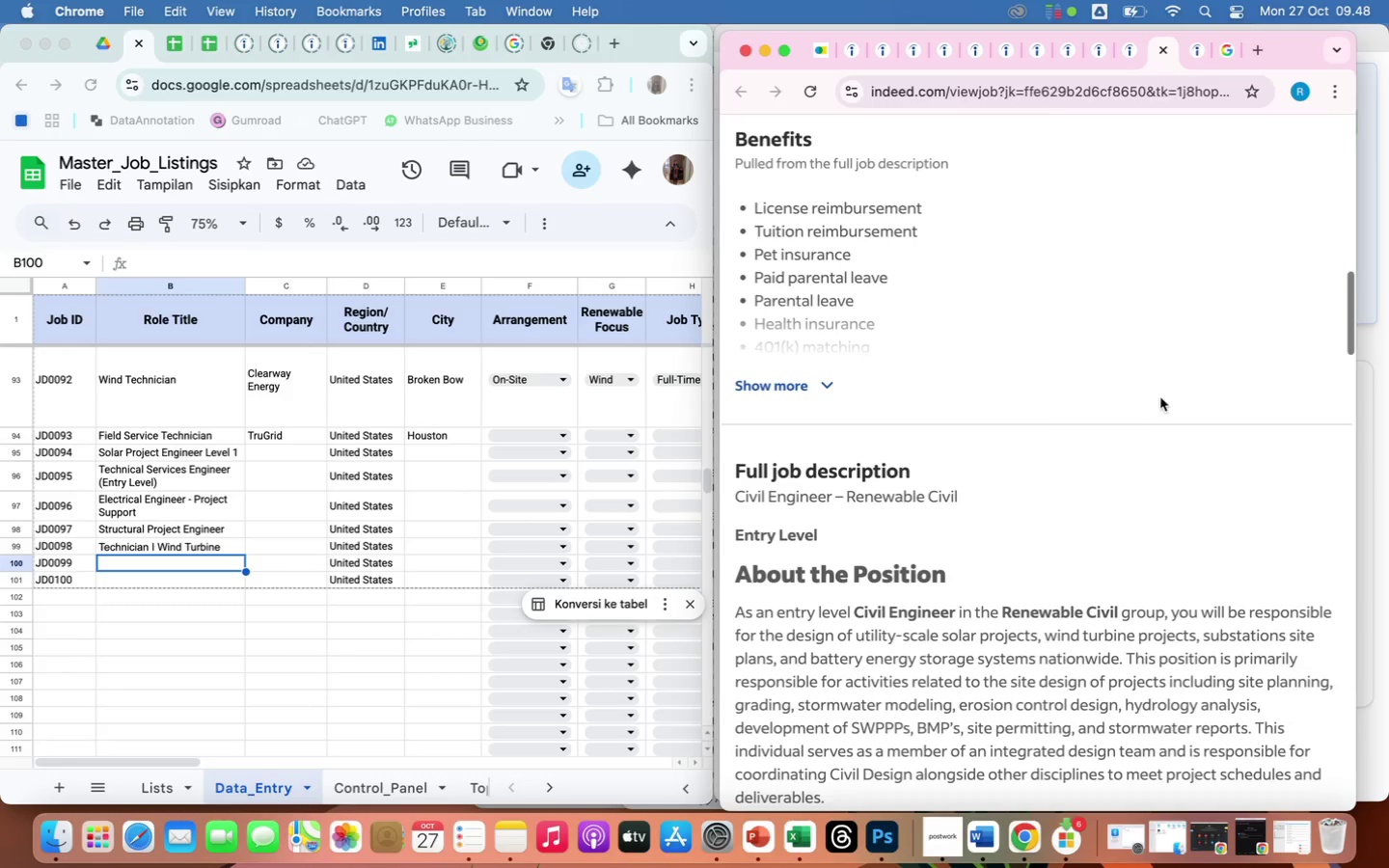 
wait(5.27)
 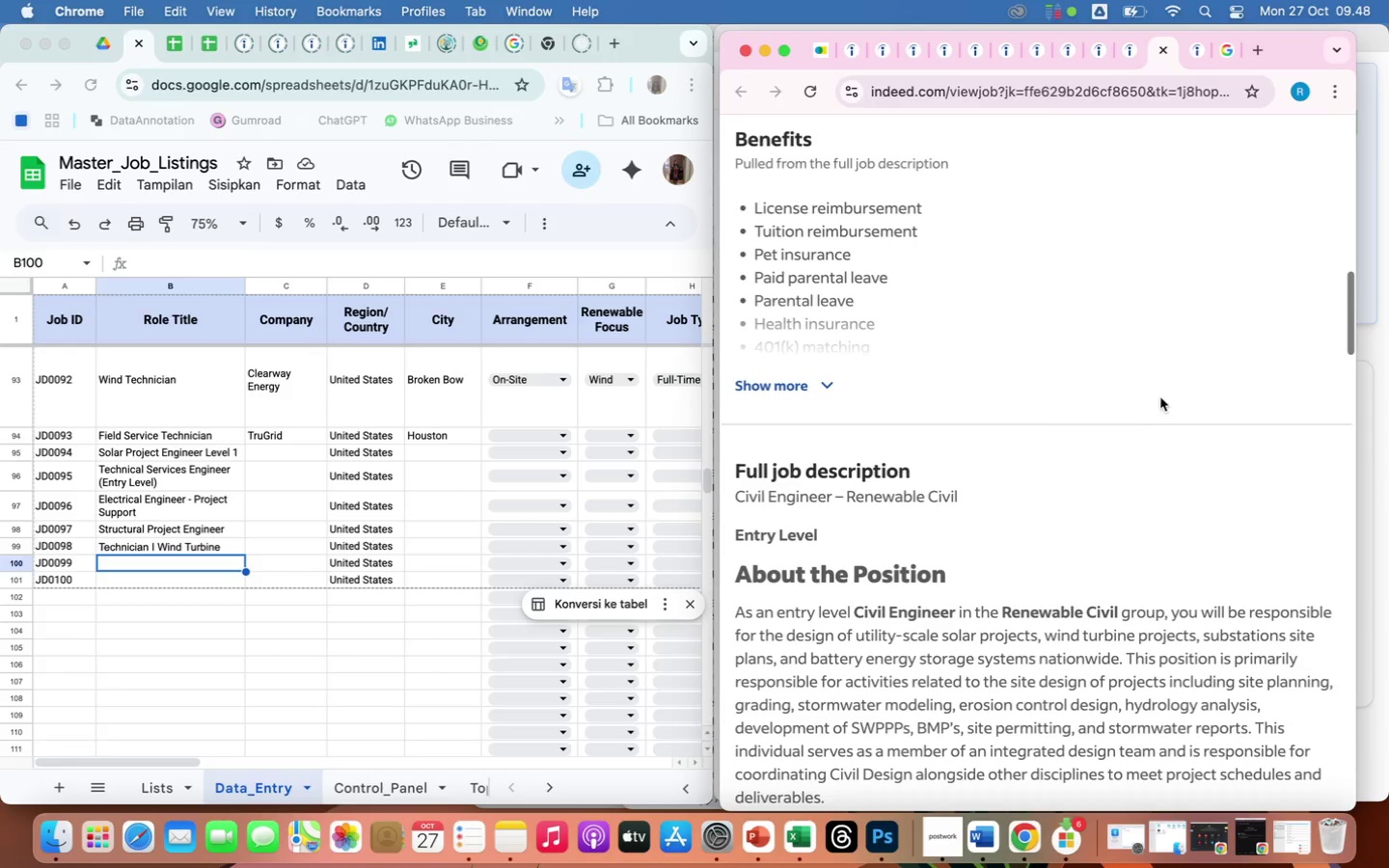 
left_click([854, 58])
 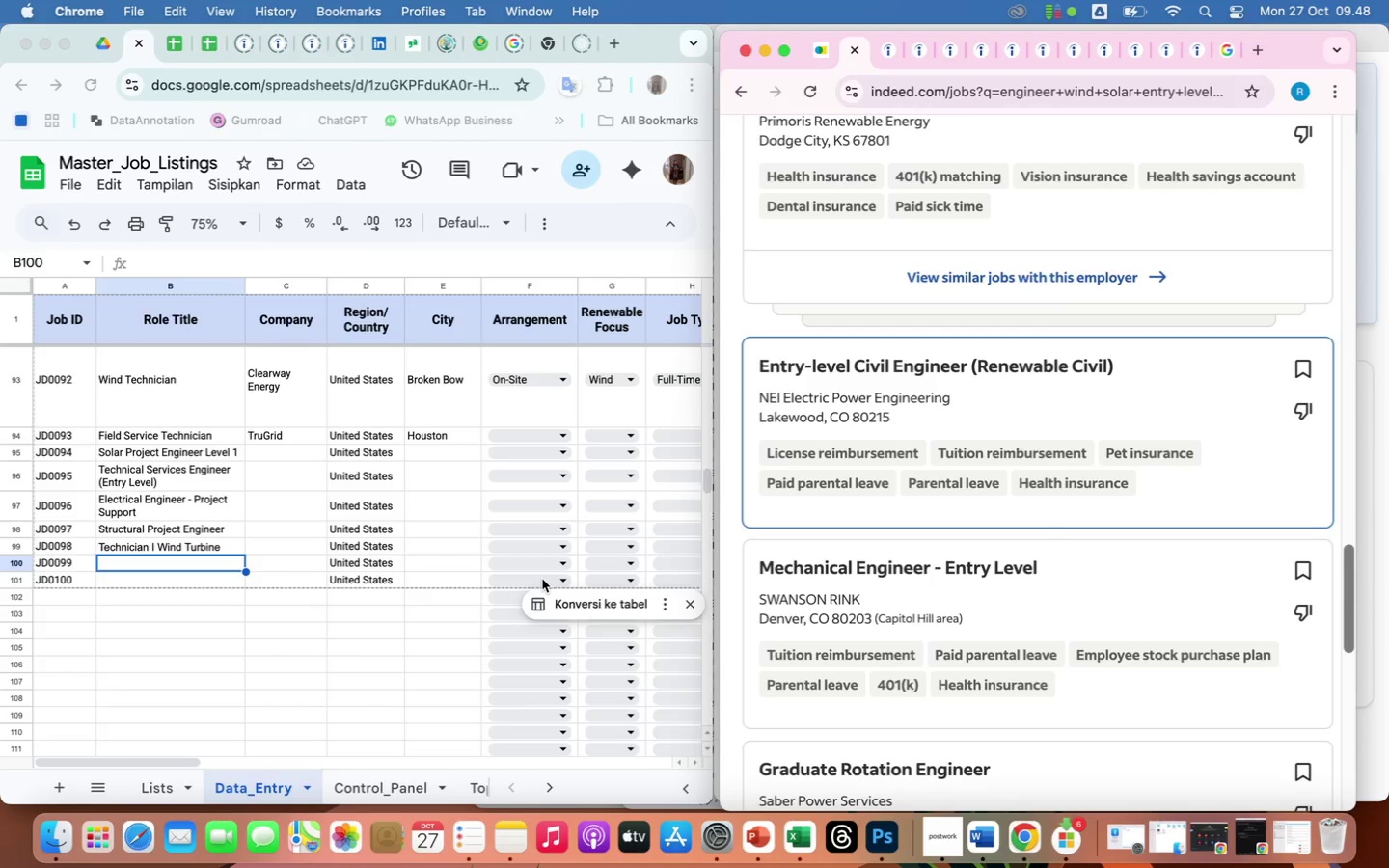 
wait(5.64)
 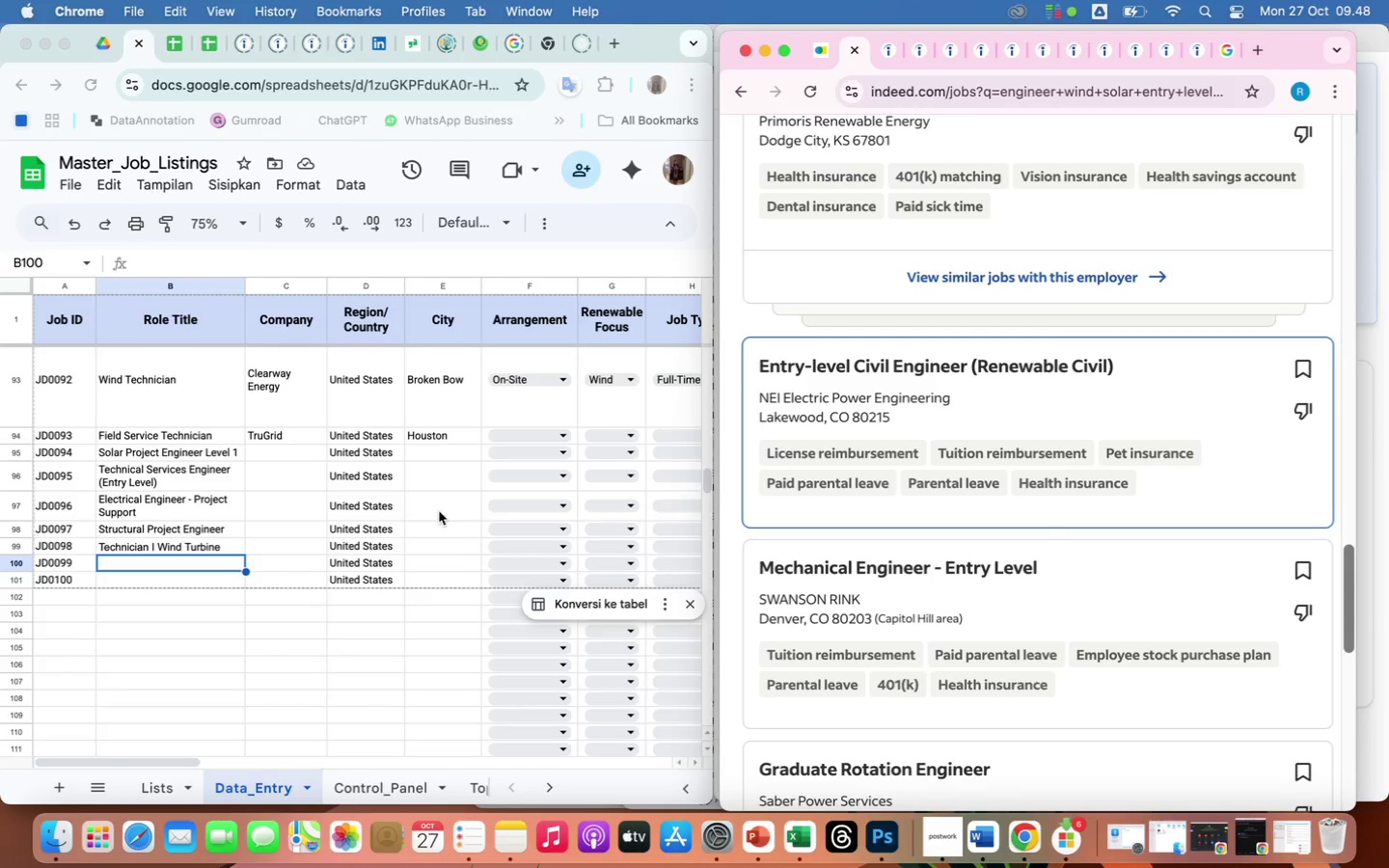 
key(Shift+E)
 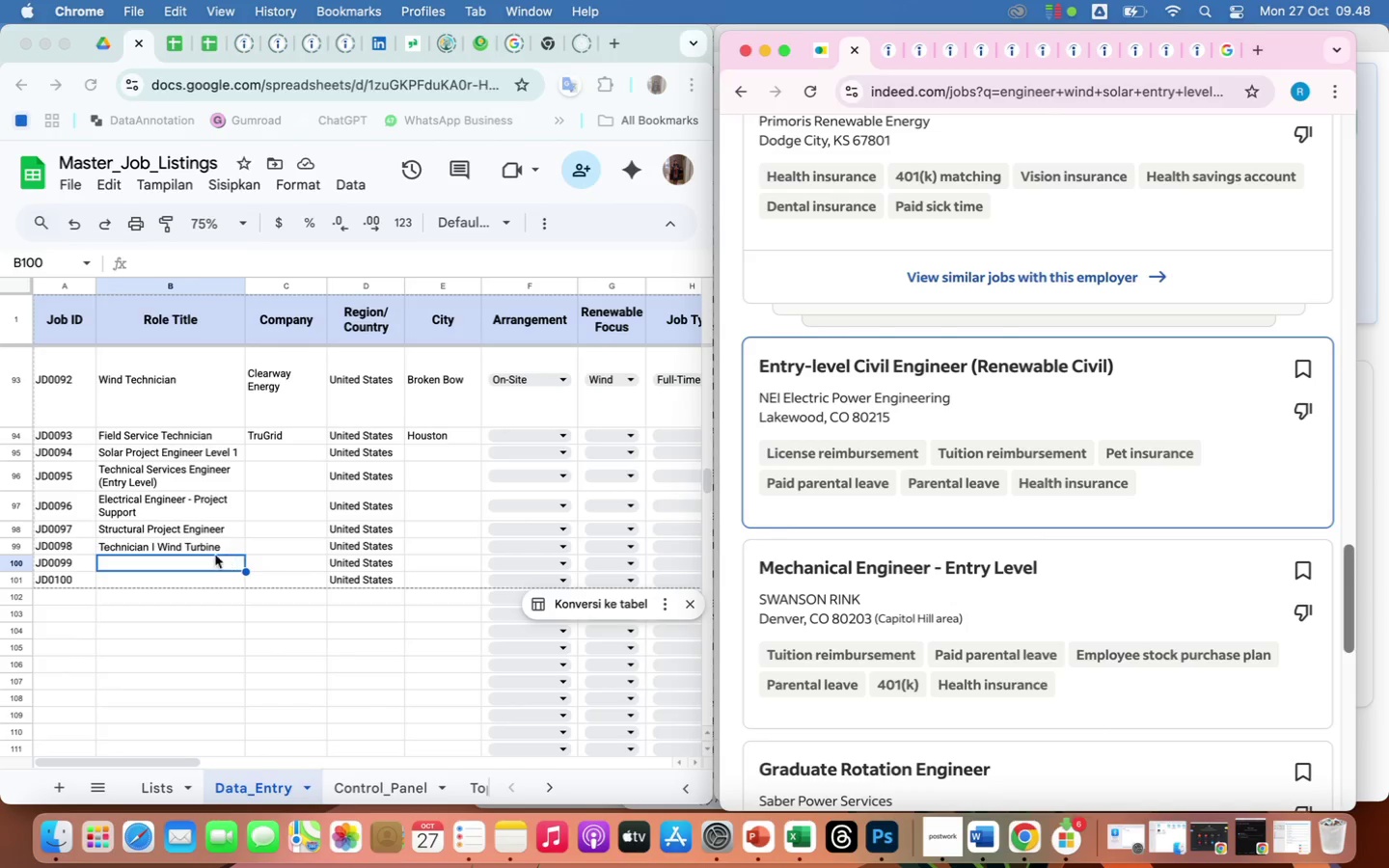 
left_click([202, 564])
 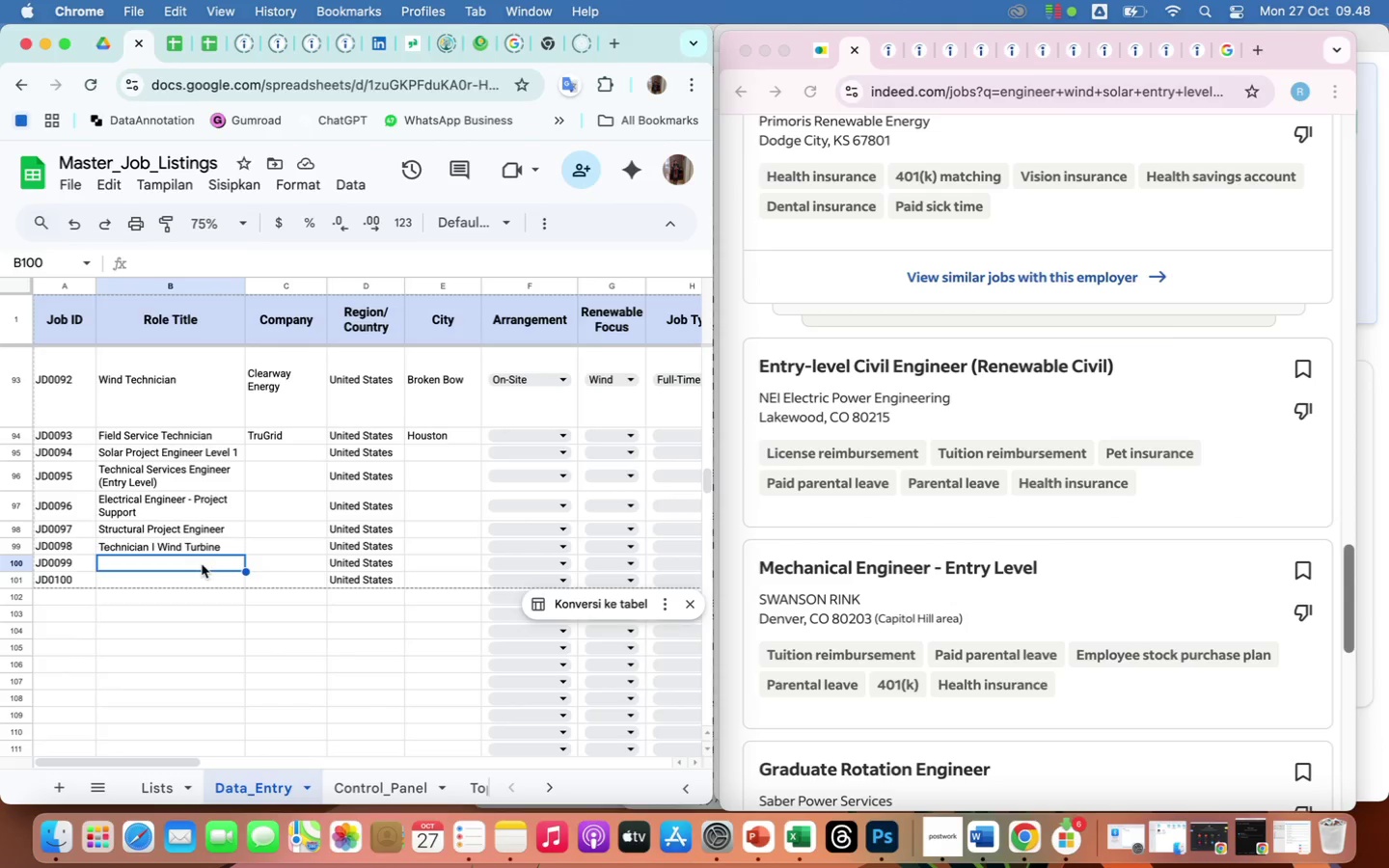 
double_click([202, 564])
 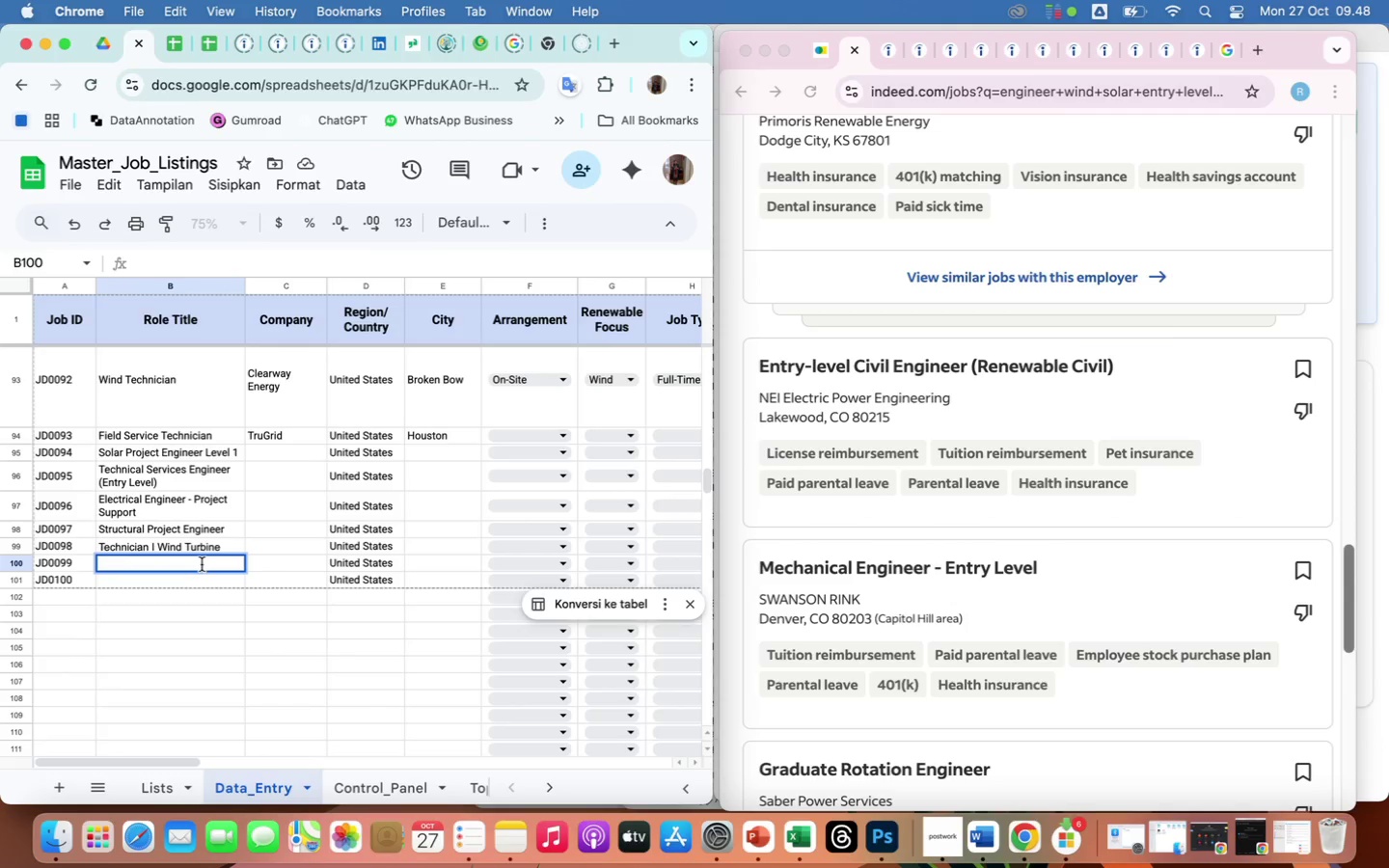 
triple_click([202, 564])
 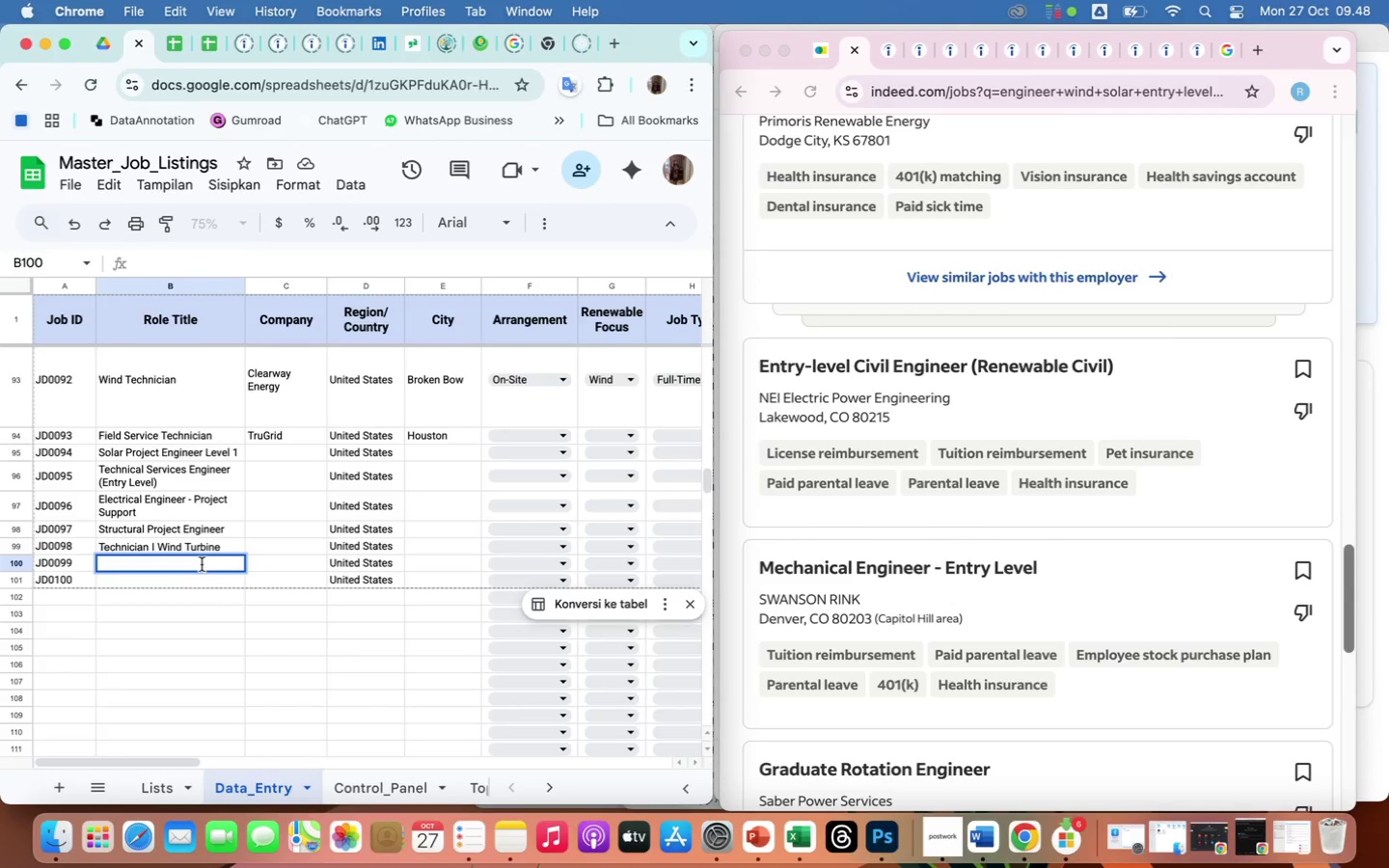 
left_click([202, 564])
 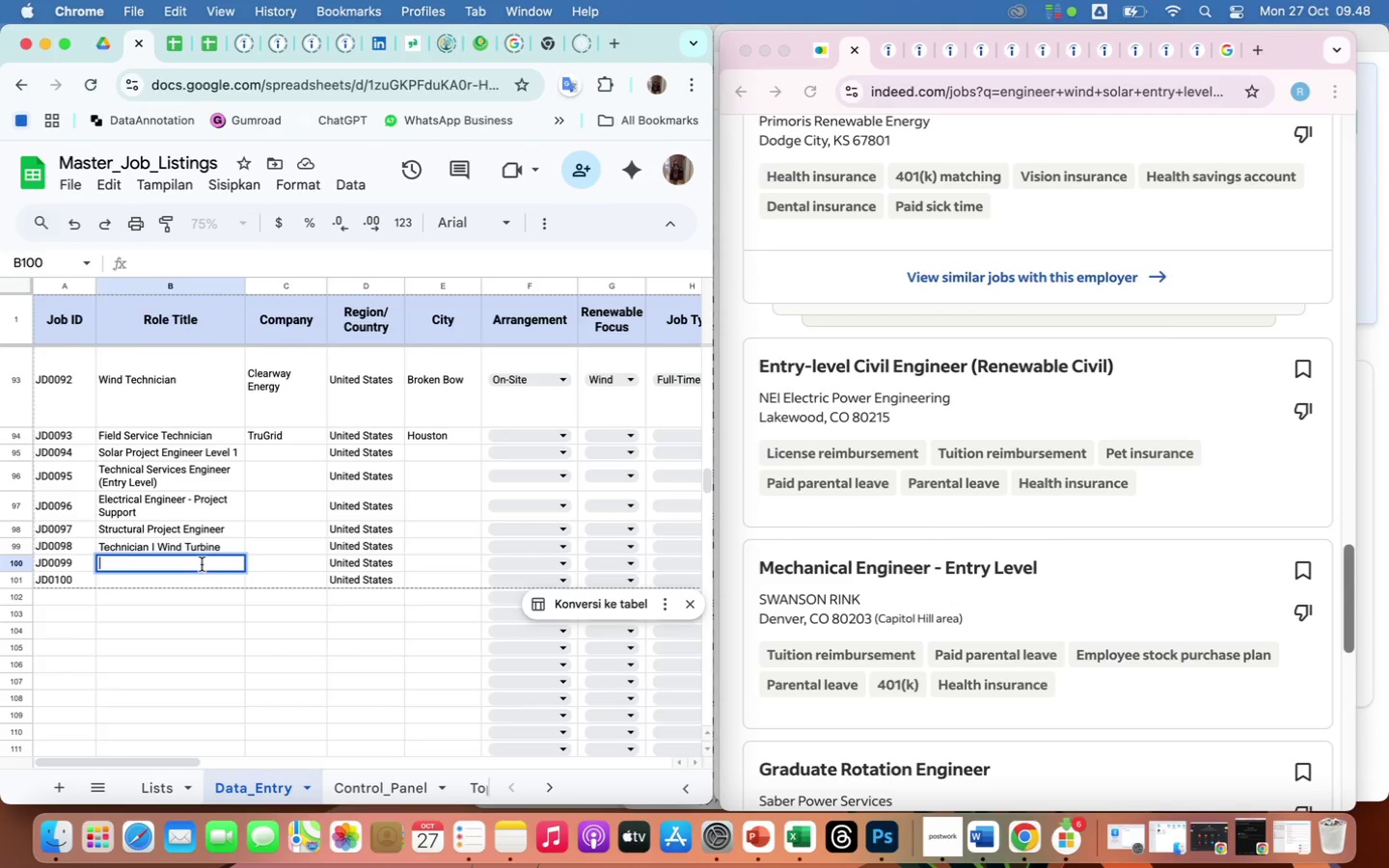 
type(Entry0)
key(Backspace)
type(-Level Civil Engineer )
 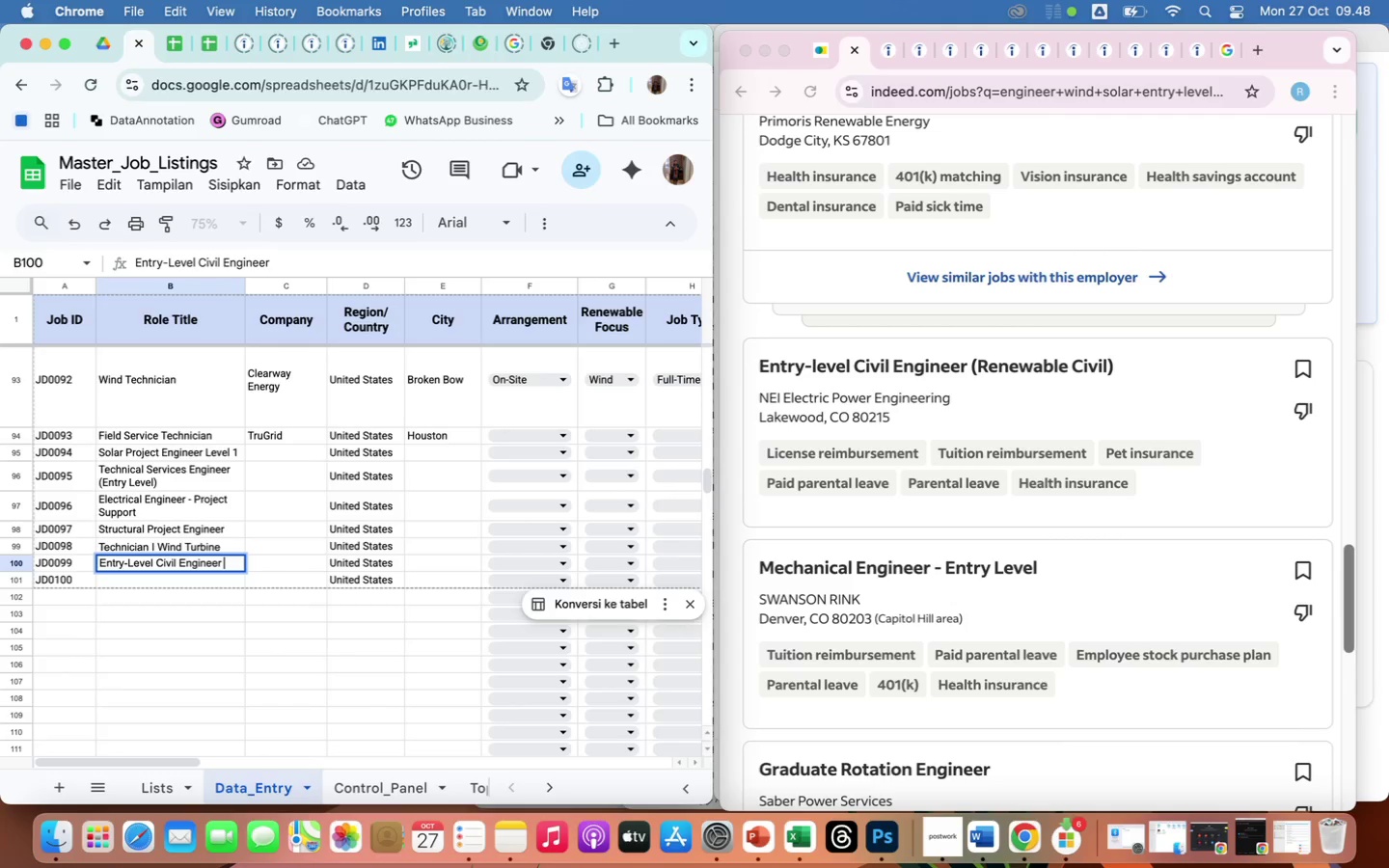 
key(Enter)
 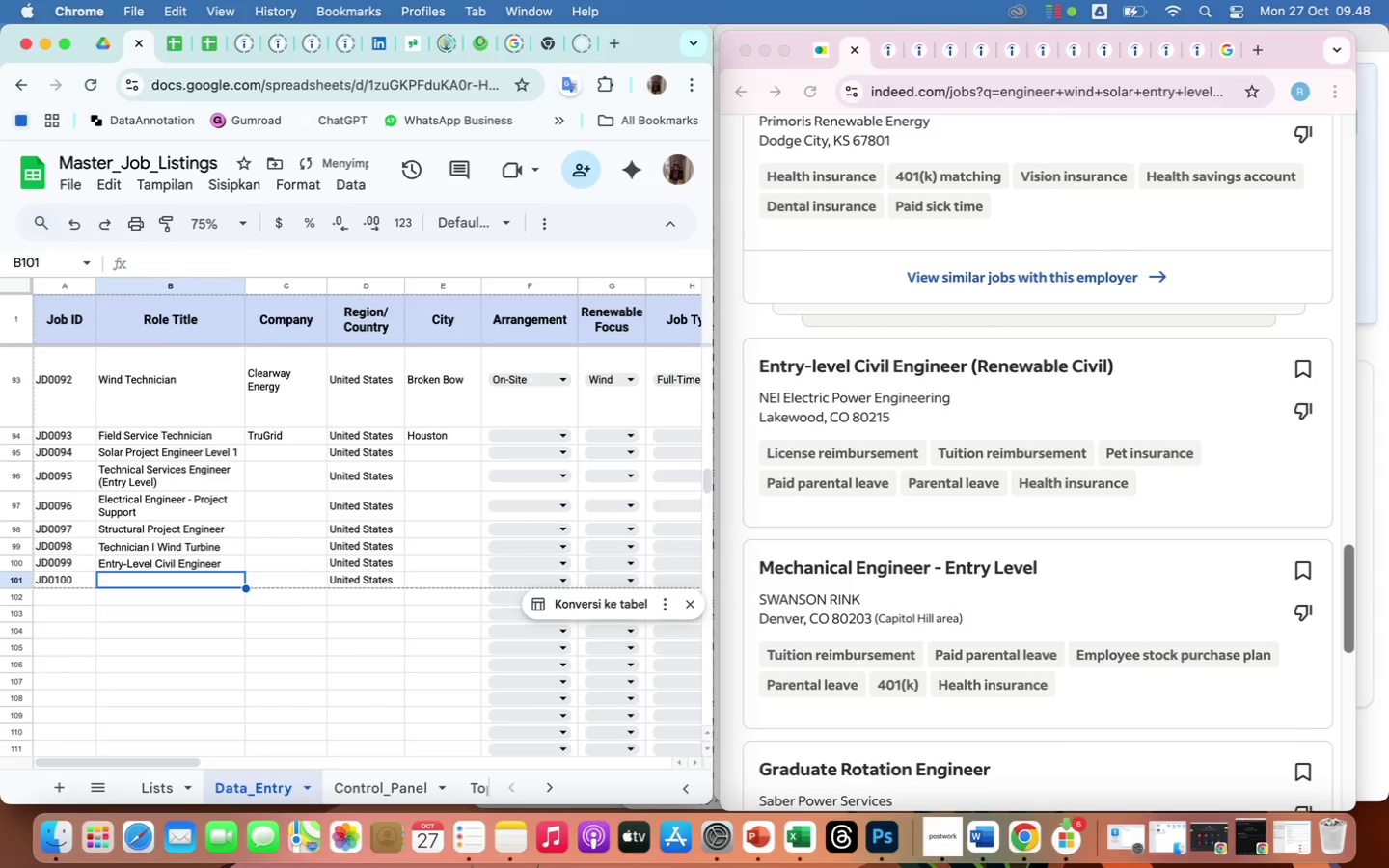 
type(Mechanical Engineer - Entry Level)
 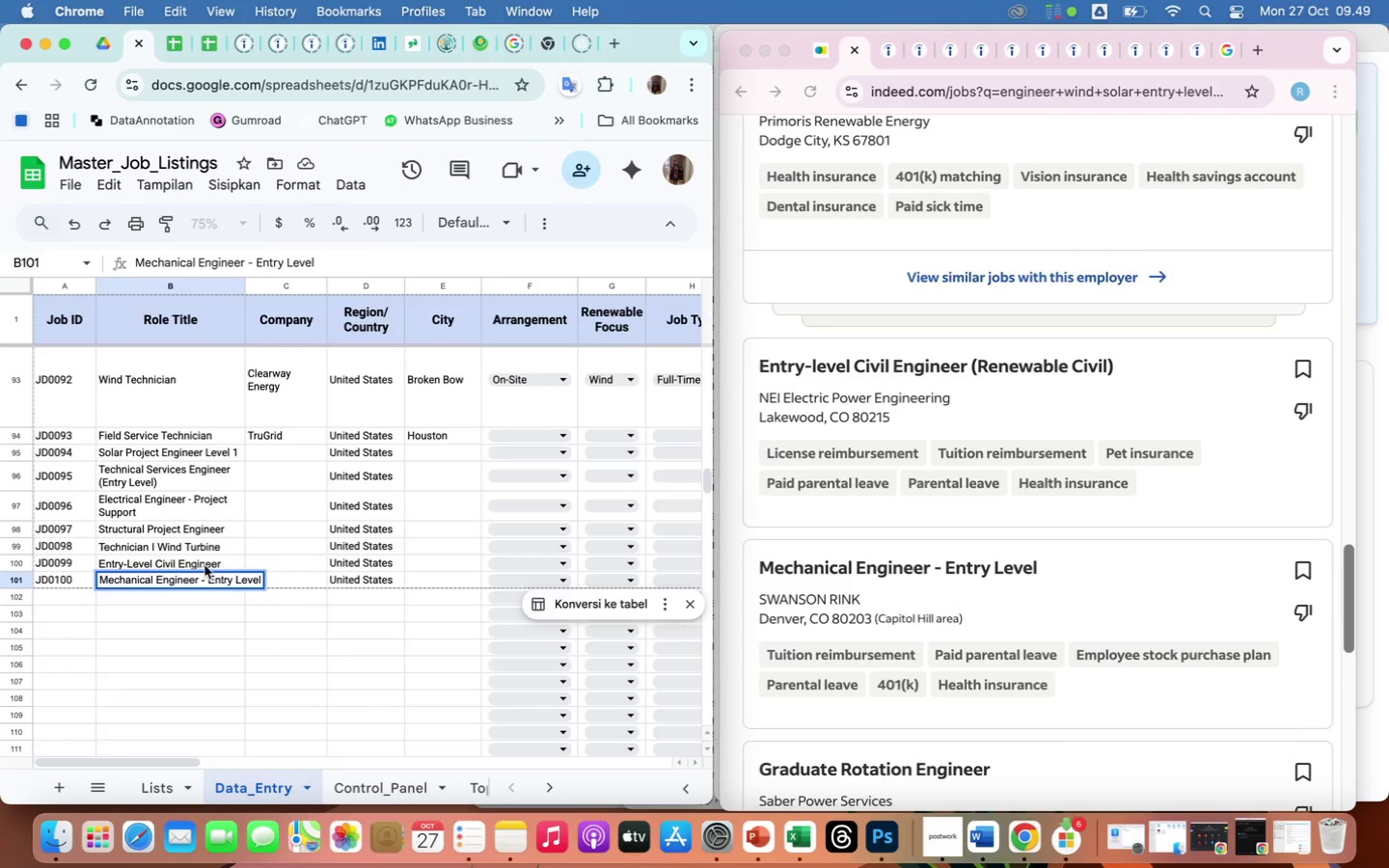 
left_click([292, 576])
 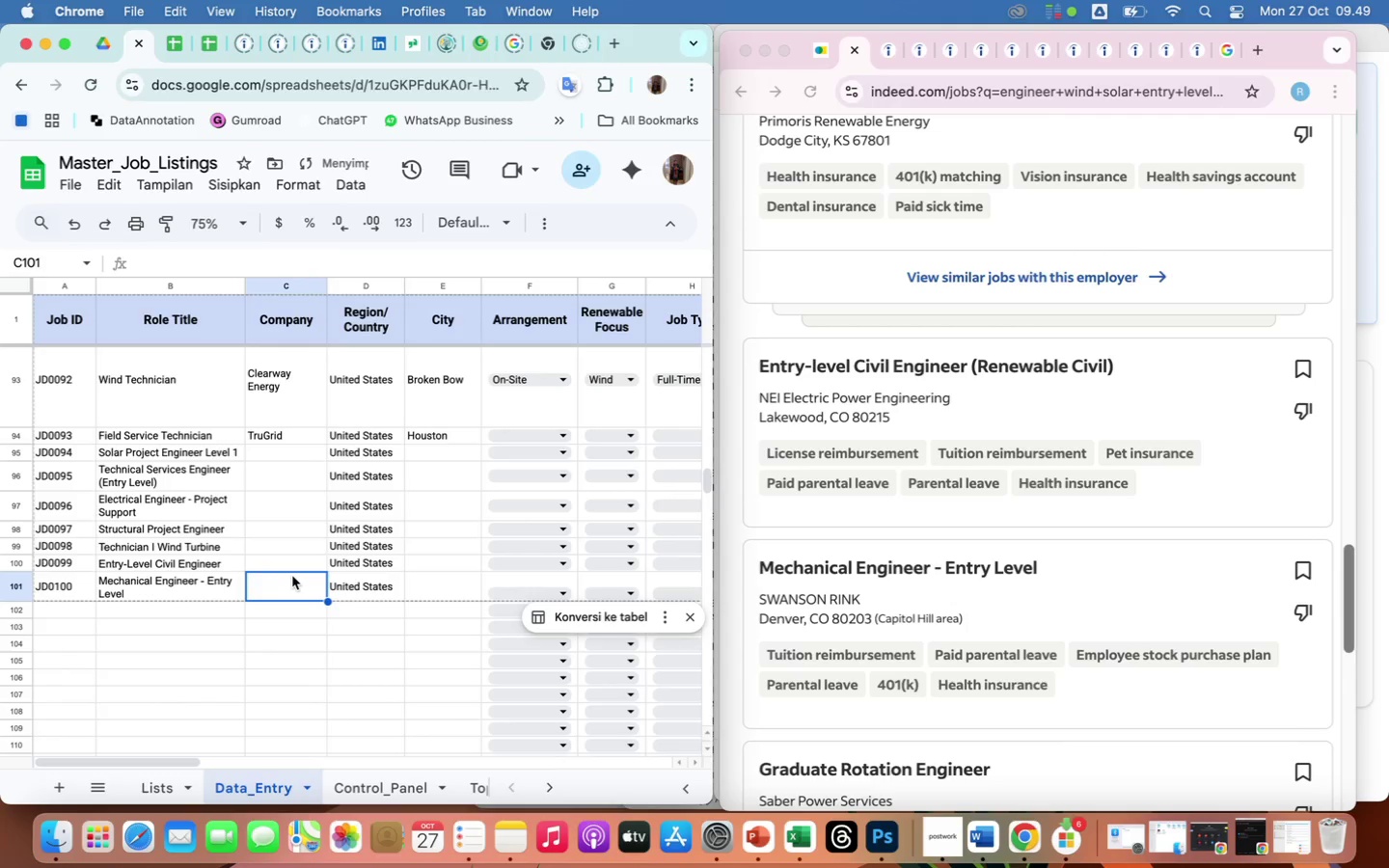 
type(SWANSON RINK)
 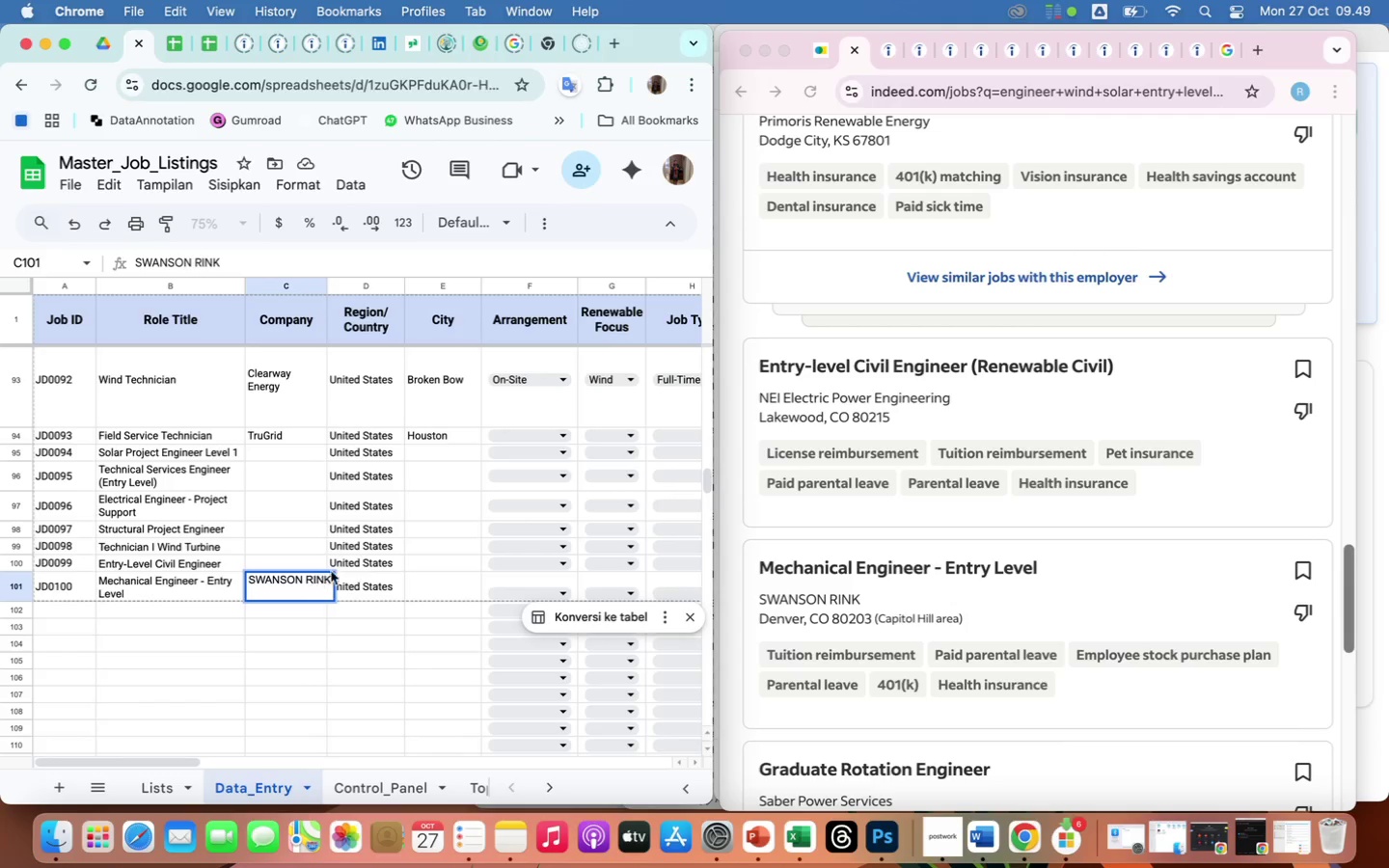 
left_click([431, 588])
 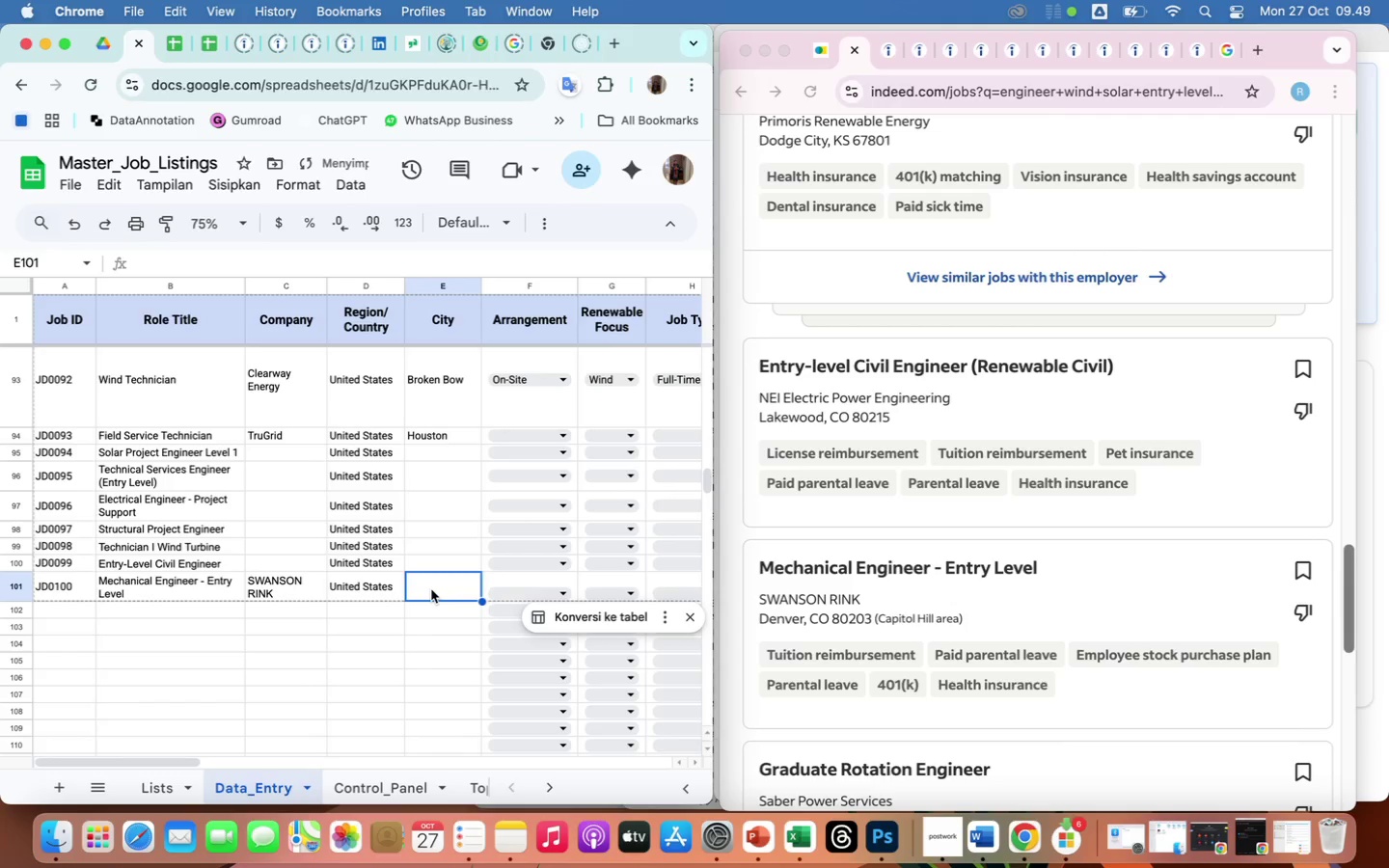 
type(Denver)
 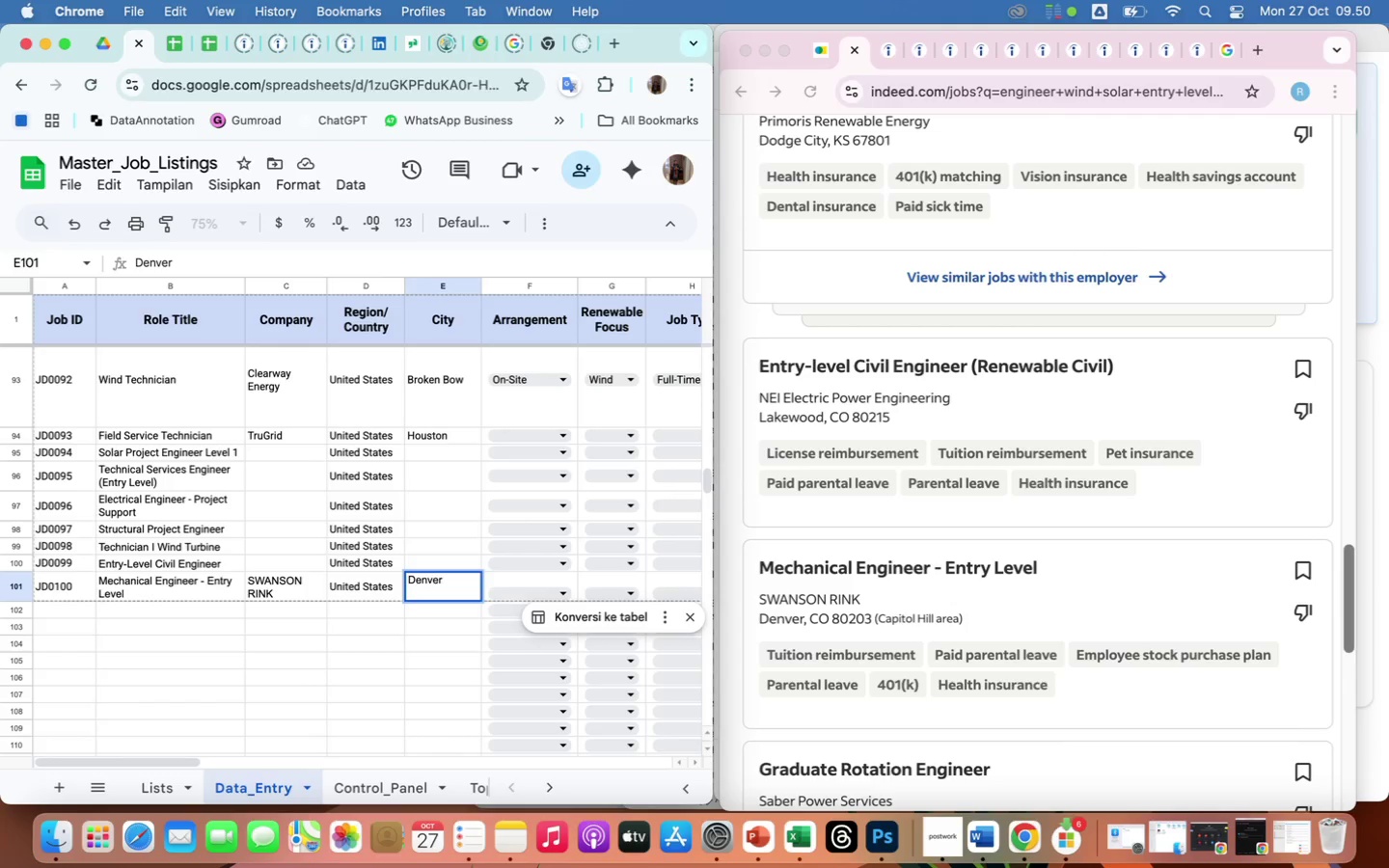 
wait(50.82)
 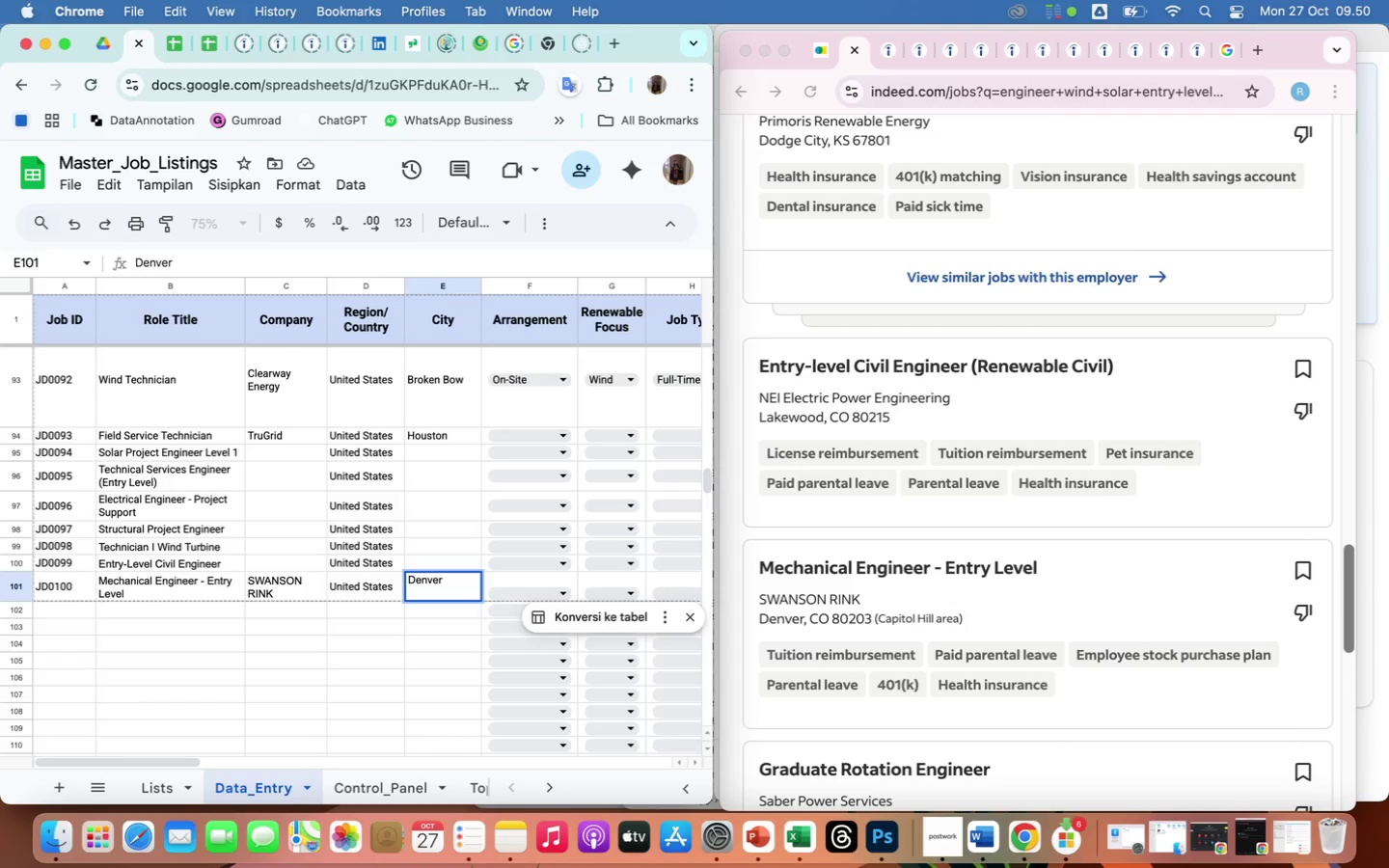 
left_click([314, 632])
 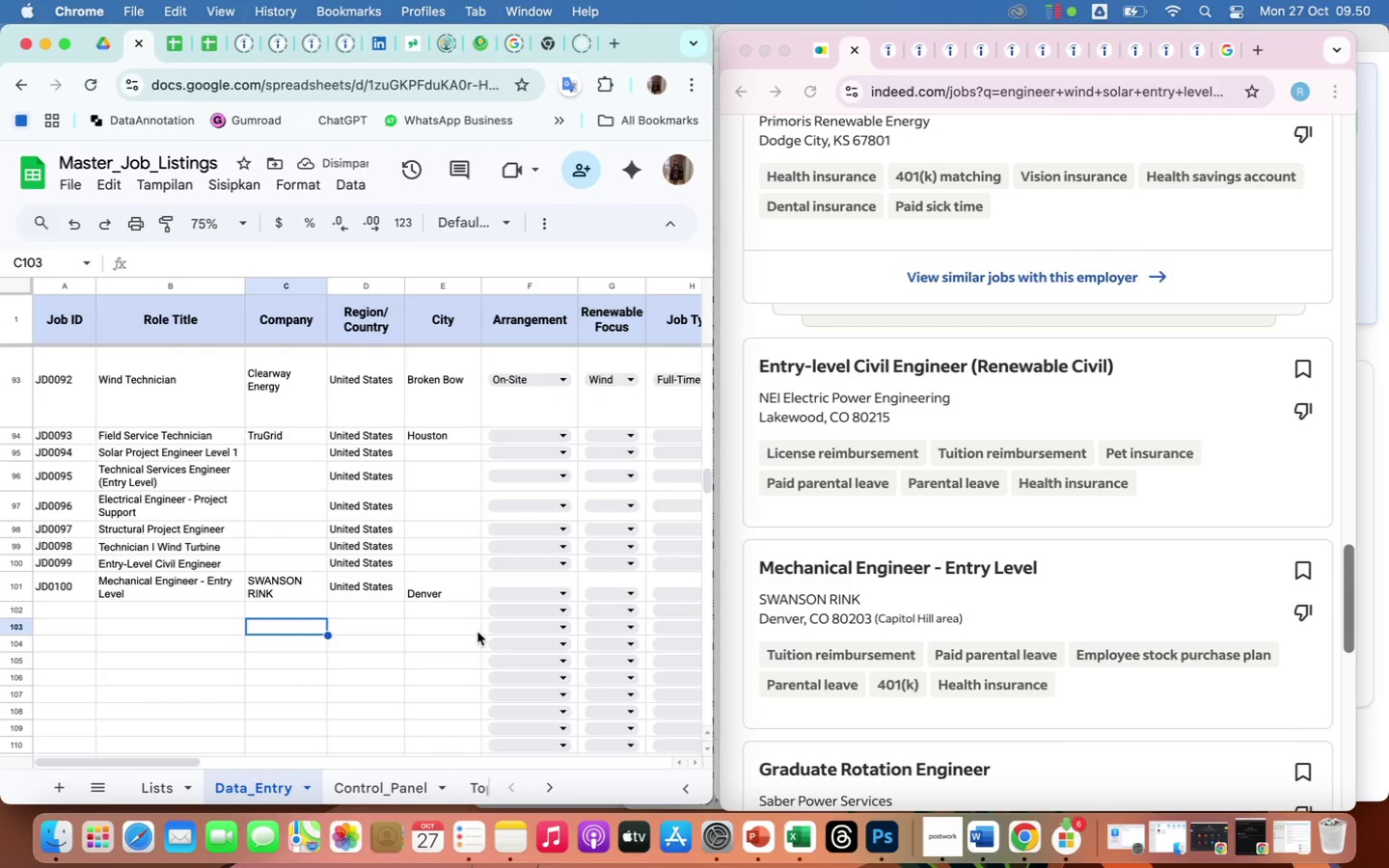 
wait(8.9)
 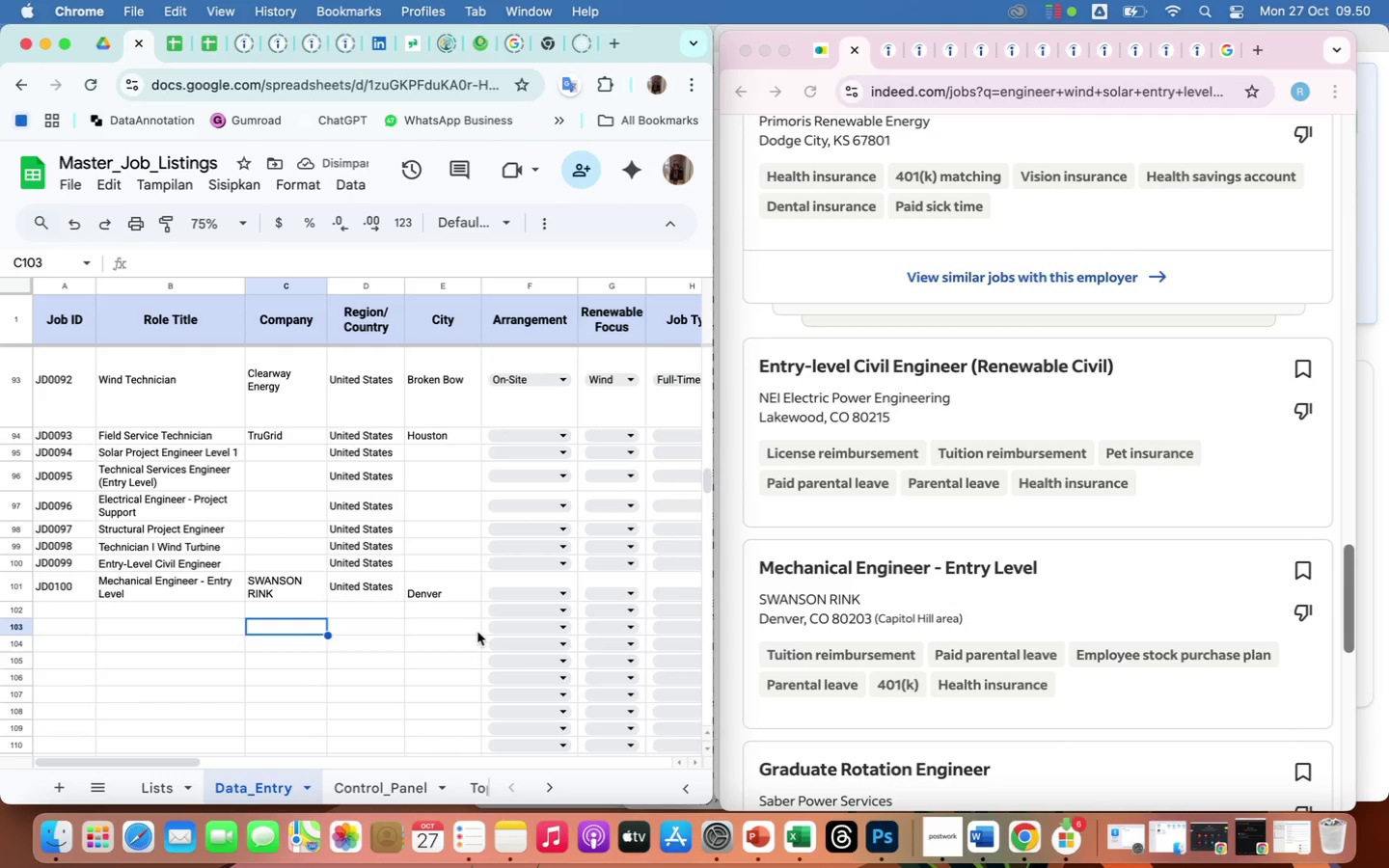 
left_click([438, 560])
 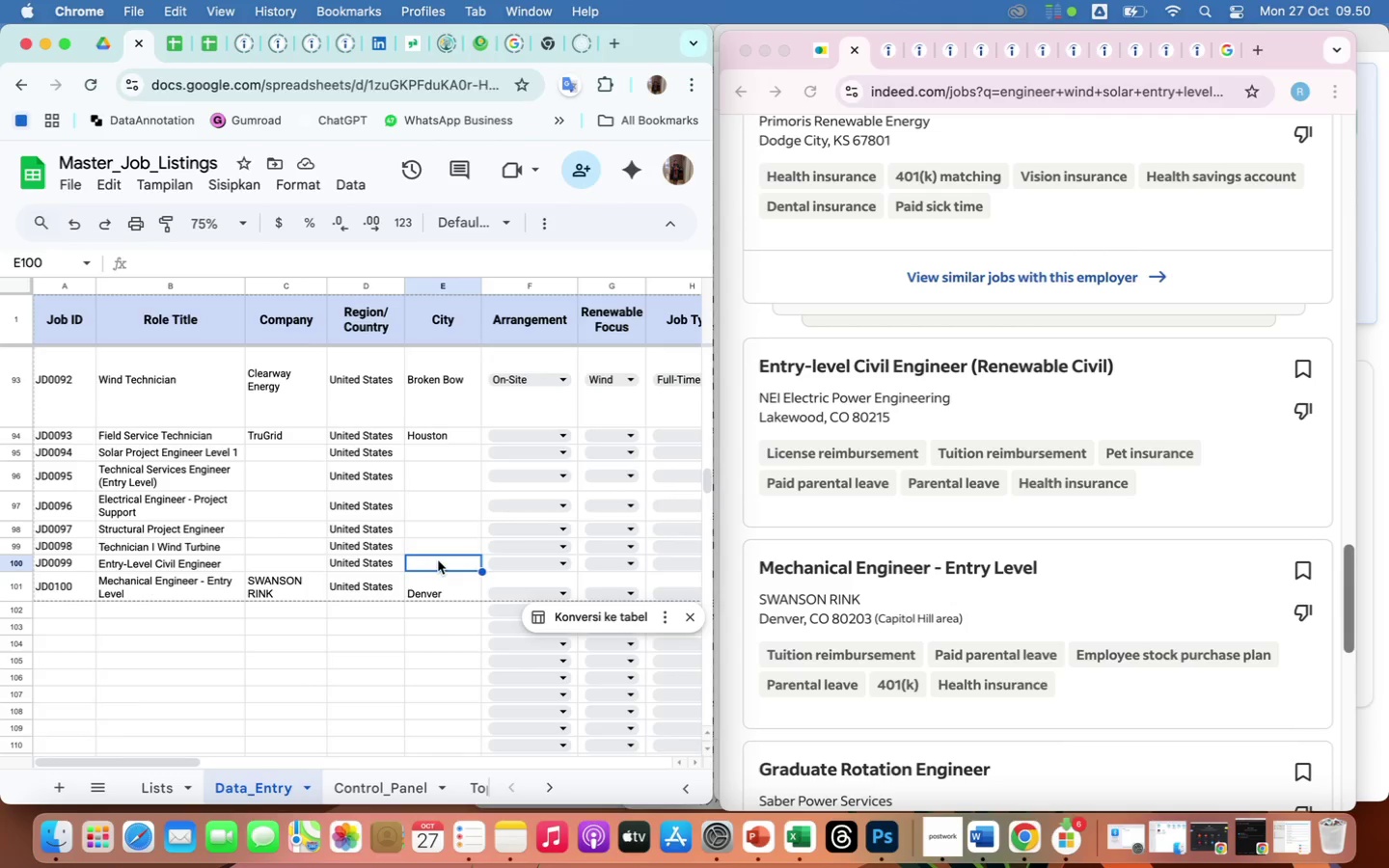 
type(Lakewood)
 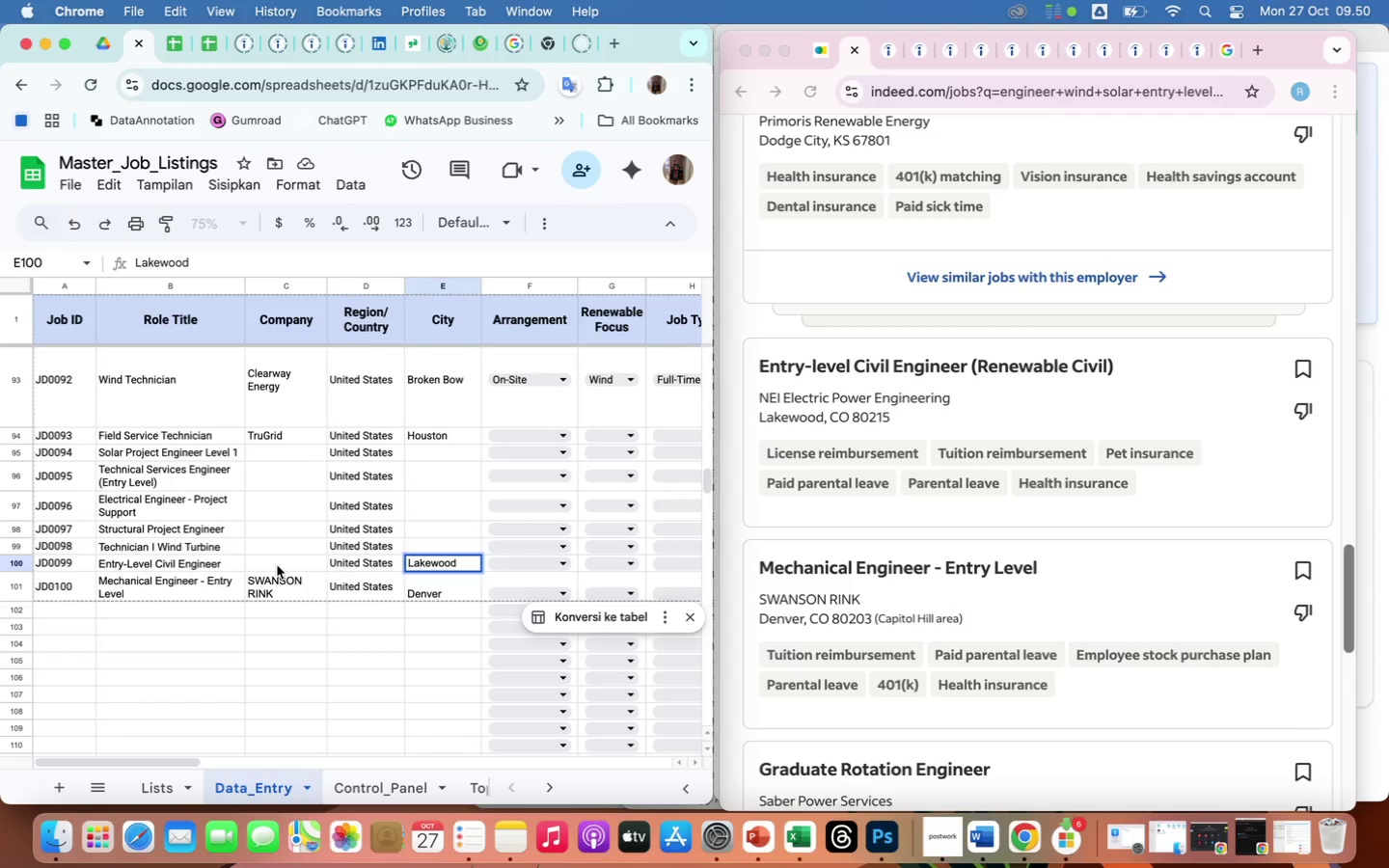 
left_click([274, 561])
 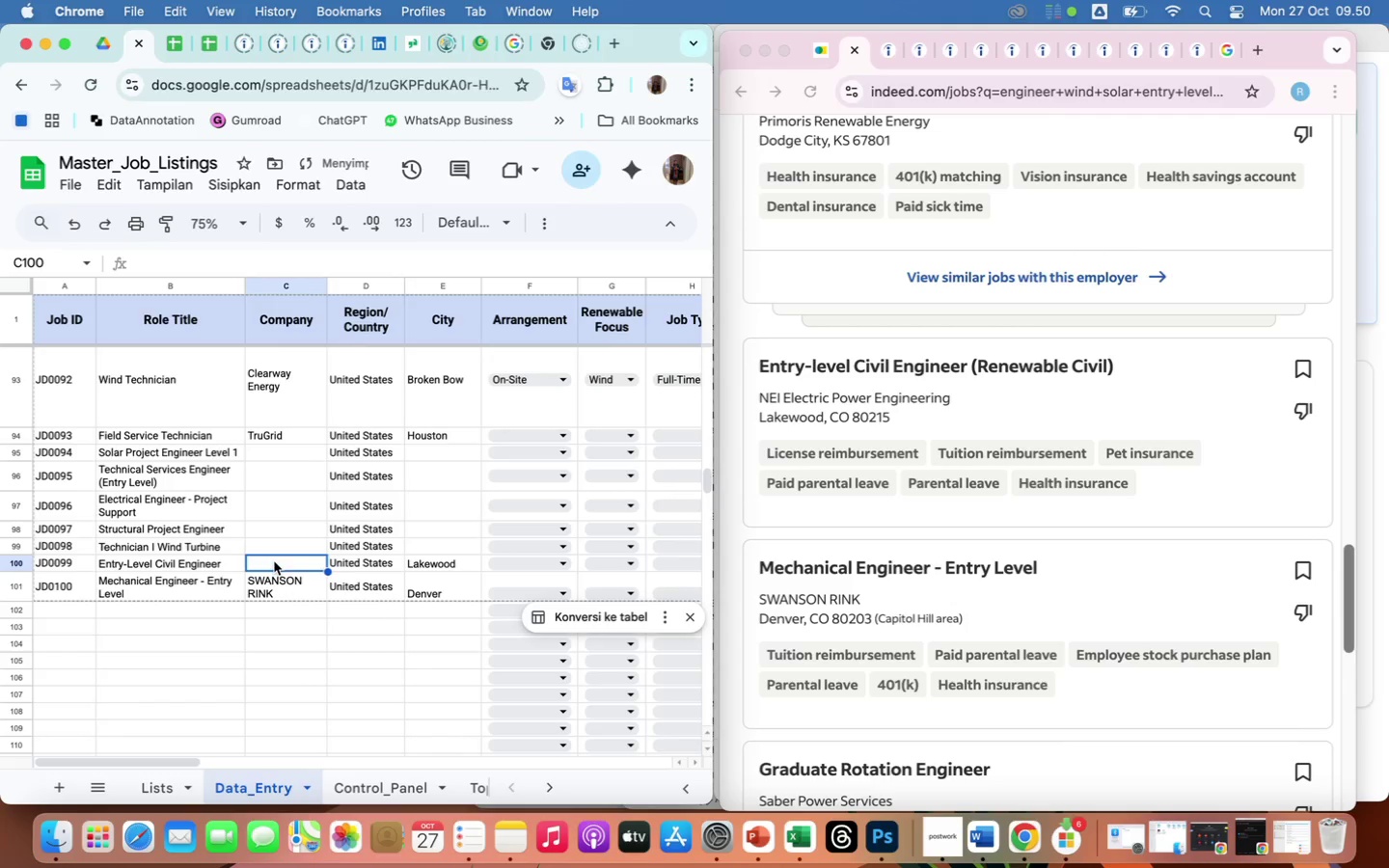 
type(NEI Electric Power Engineering)
 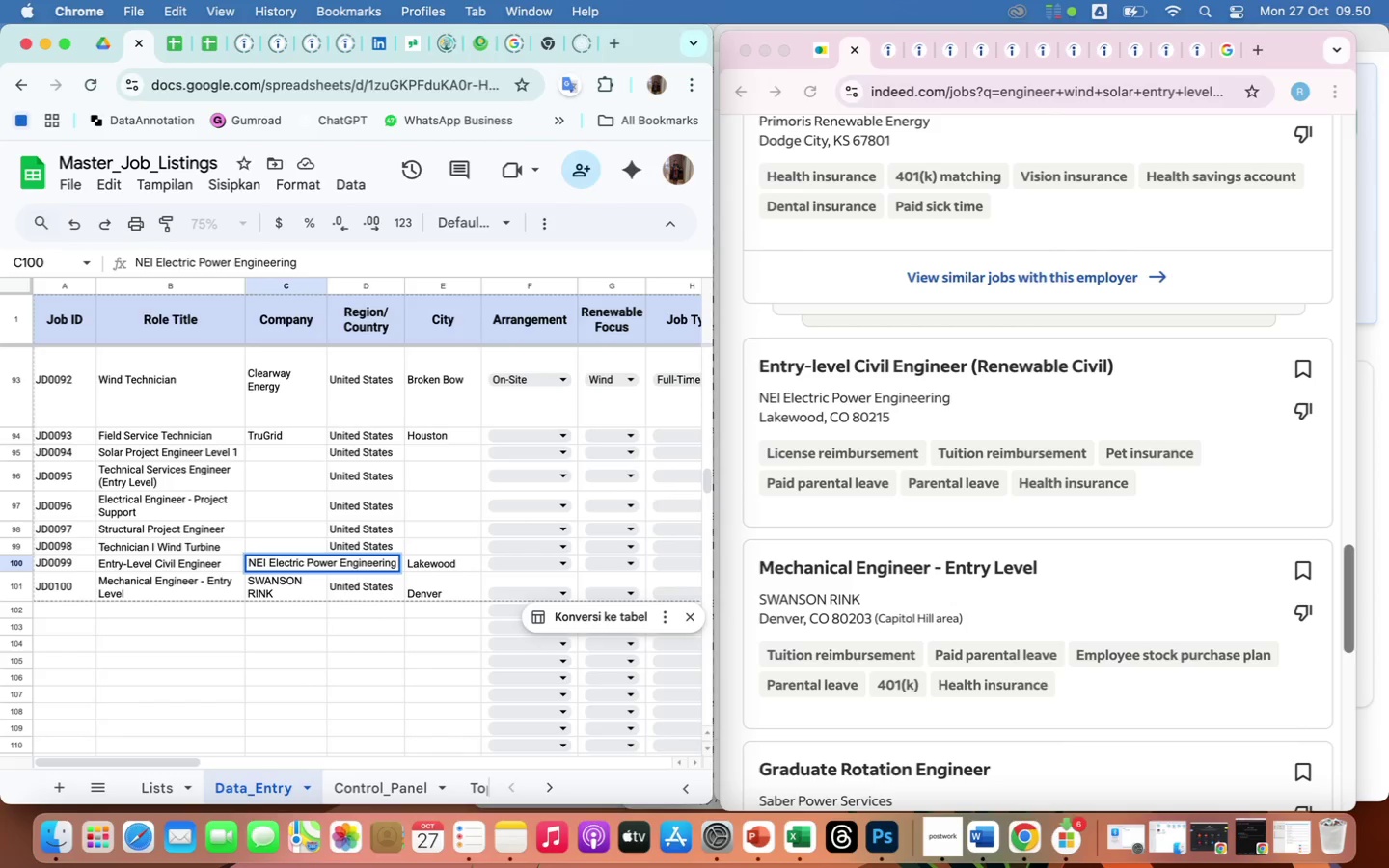 
key(Enter)
 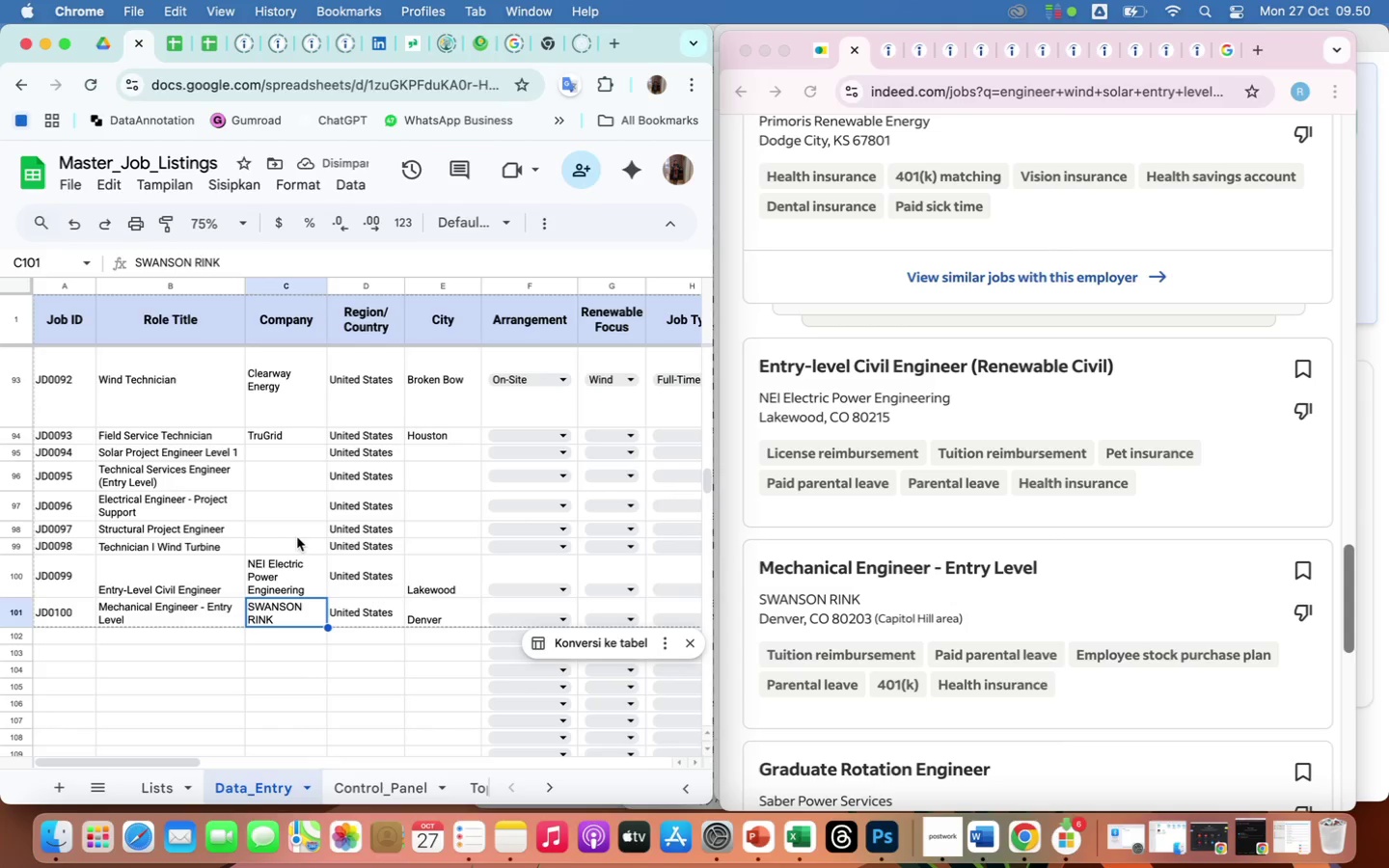 
wait(9.6)
 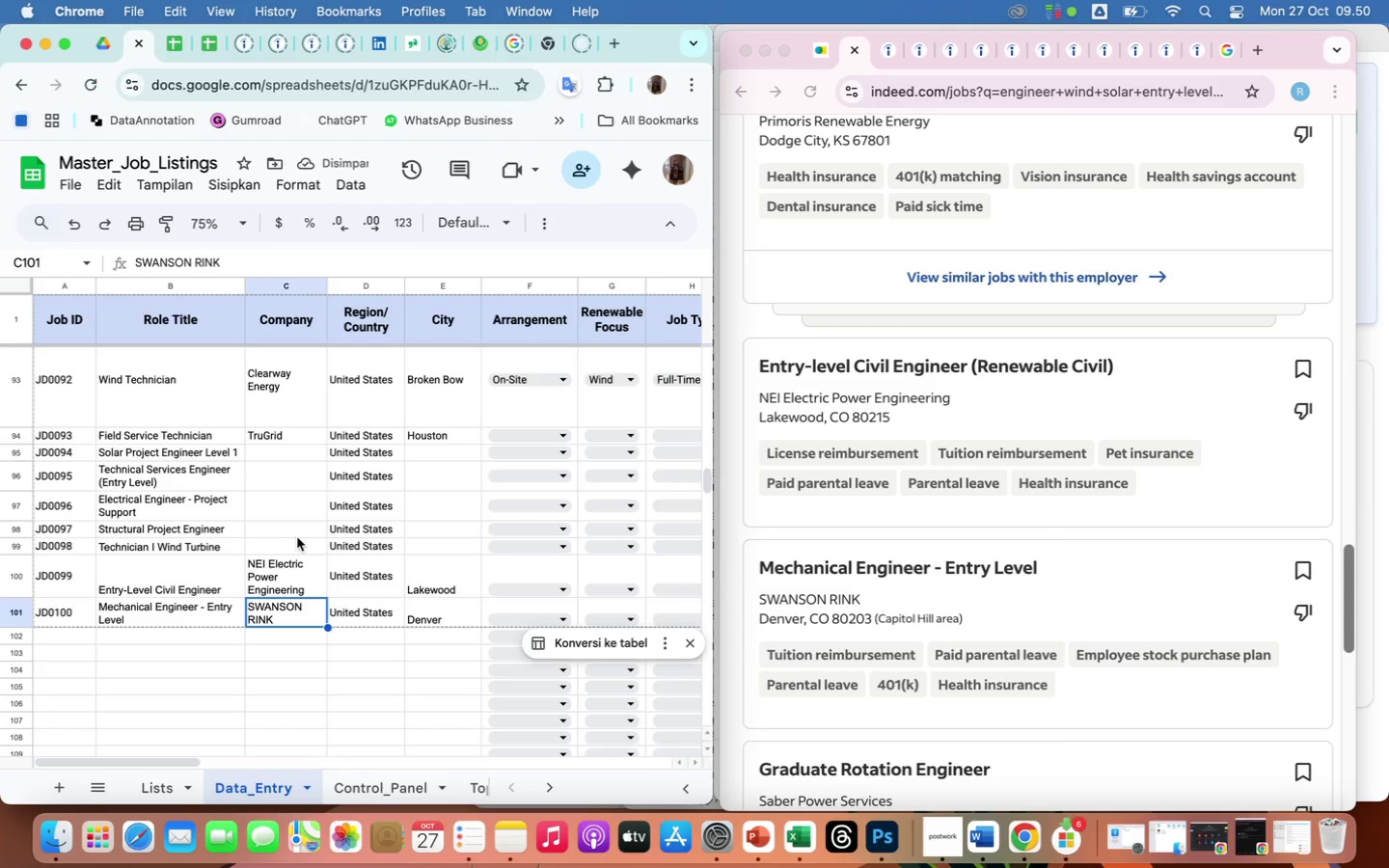 
left_click([306, 548])
 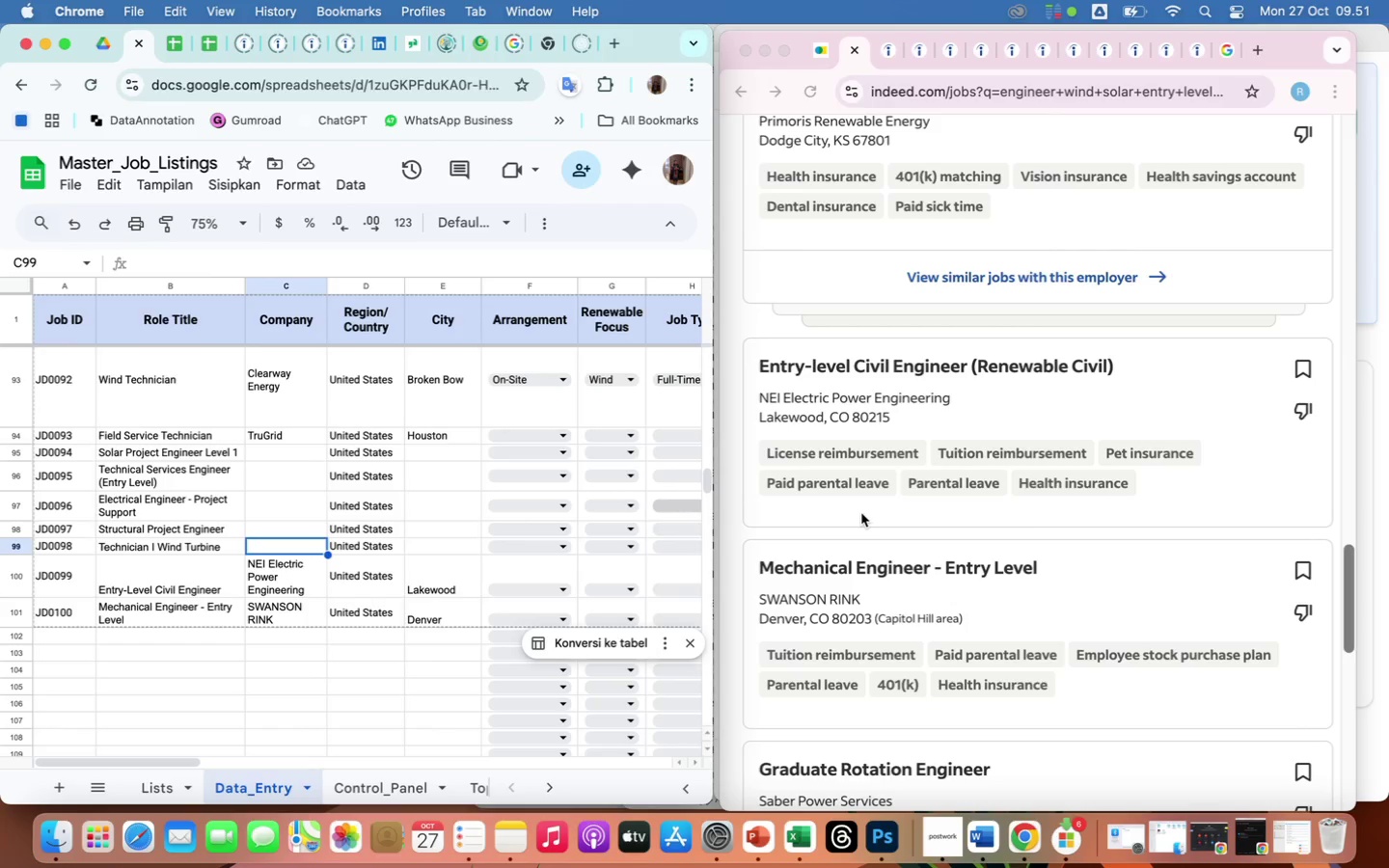 
scroll: coordinate [971, 521], scroll_direction: up, amount: 44.0
 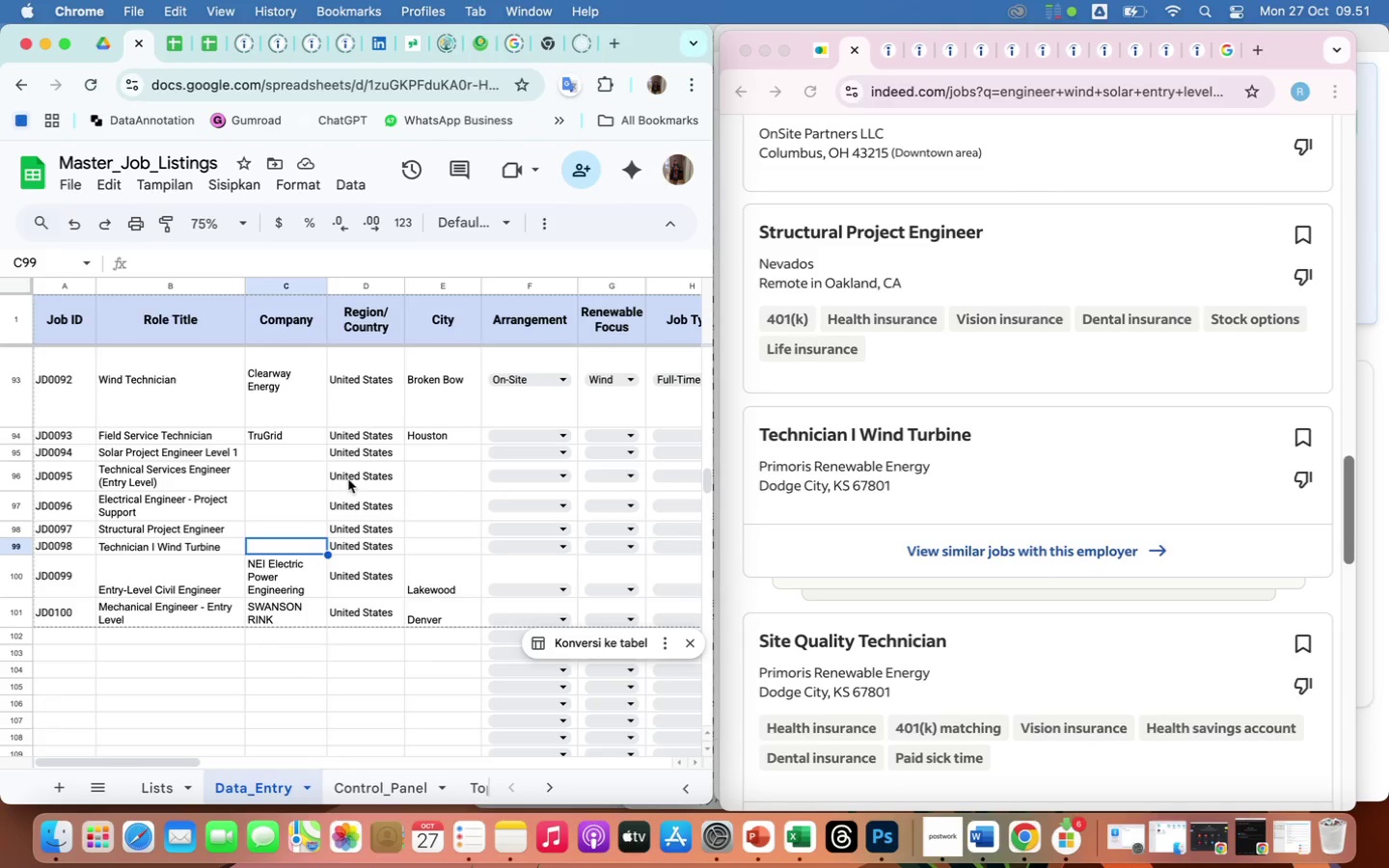 
type(Primoris Renewable Energy)
 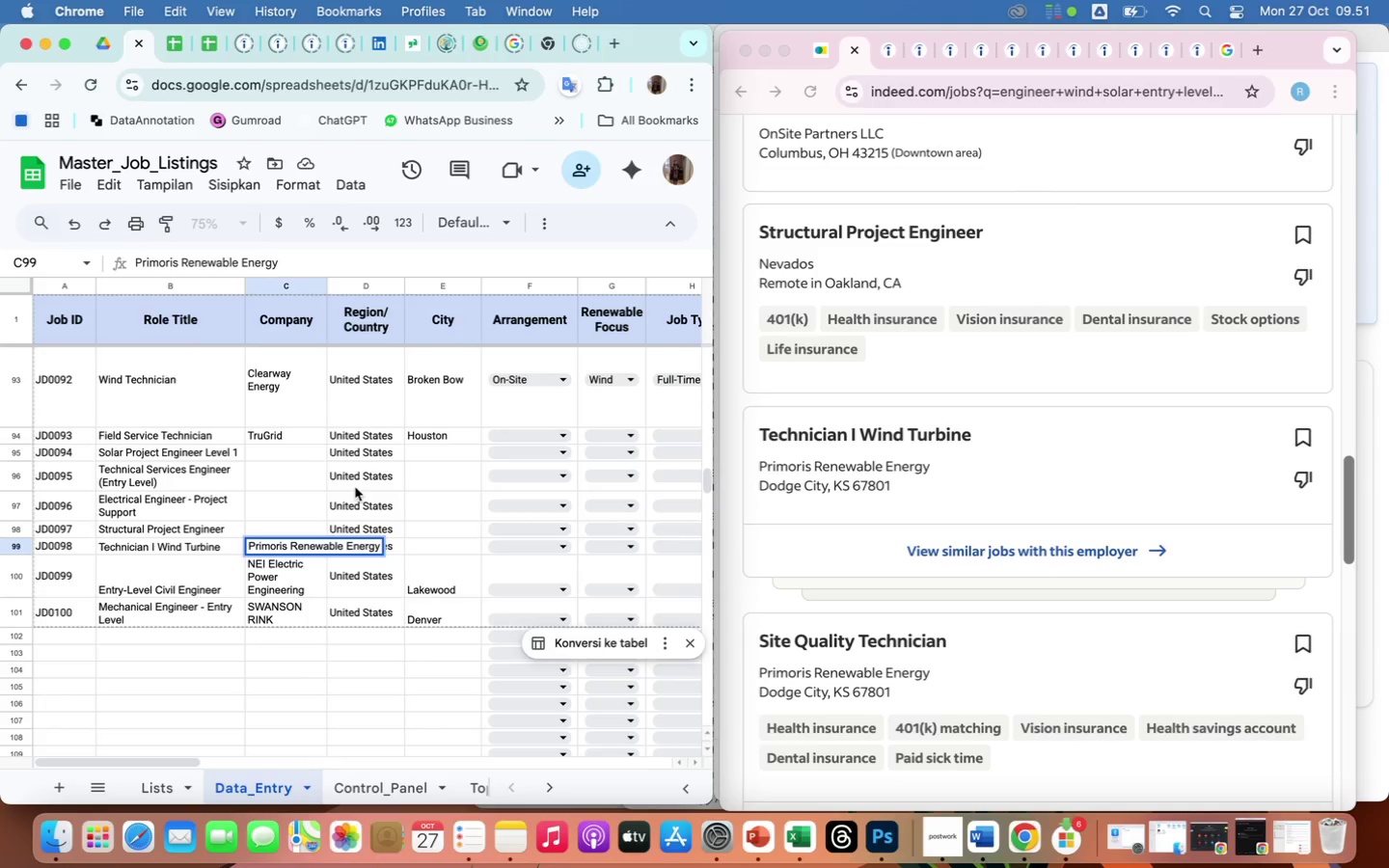 
wait(5.21)
 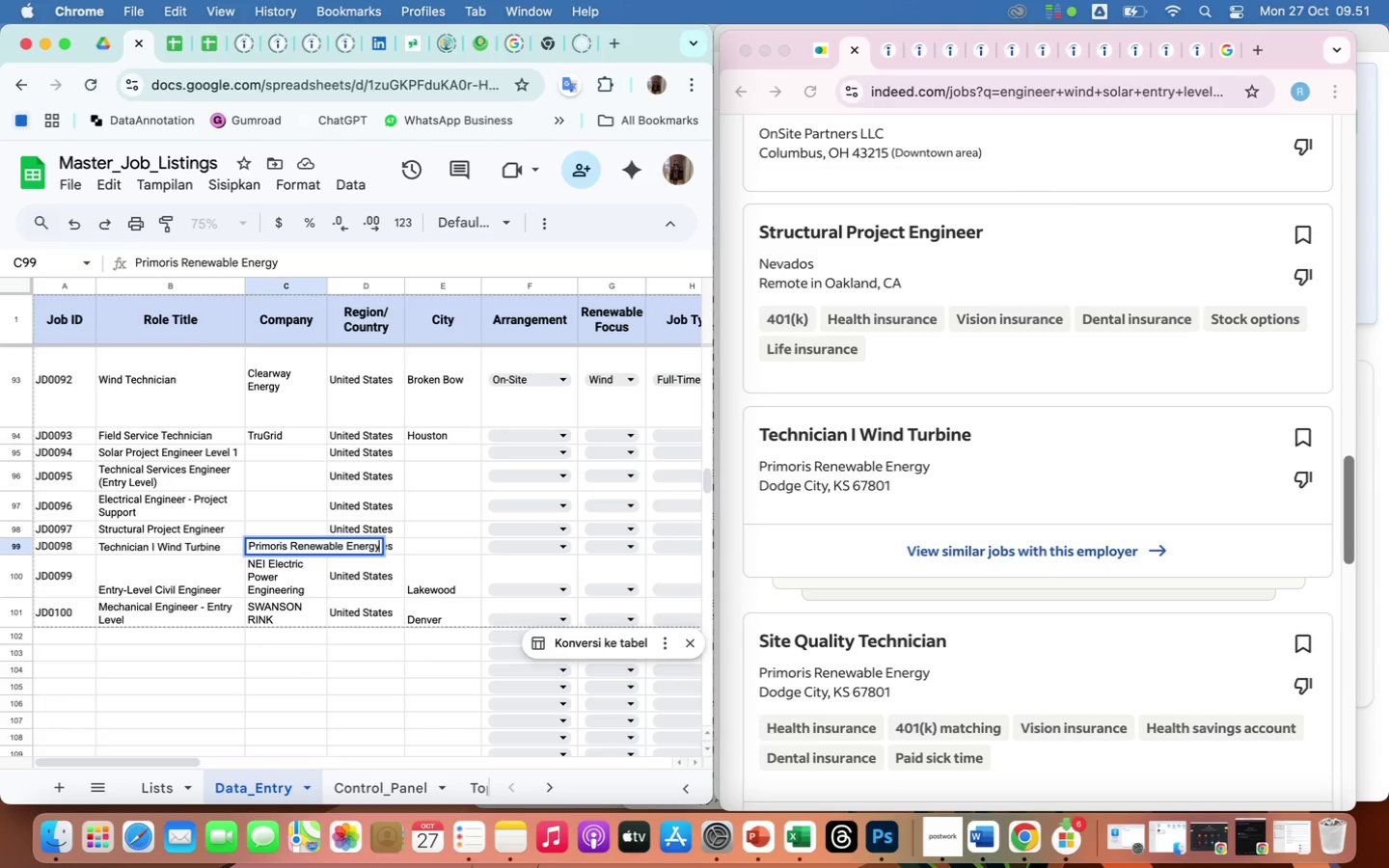 
left_click([426, 551])
 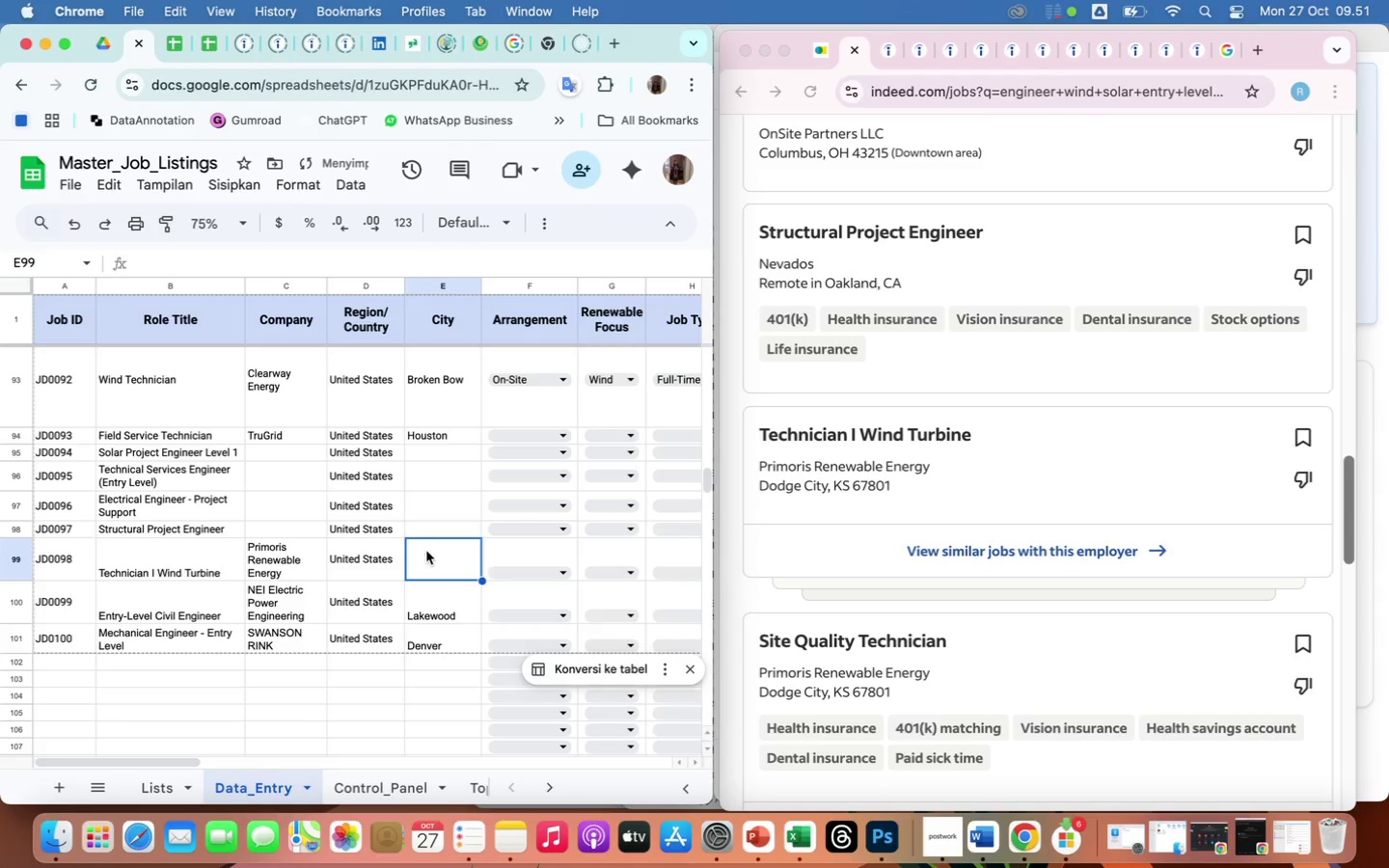 
type(Dodge City)
 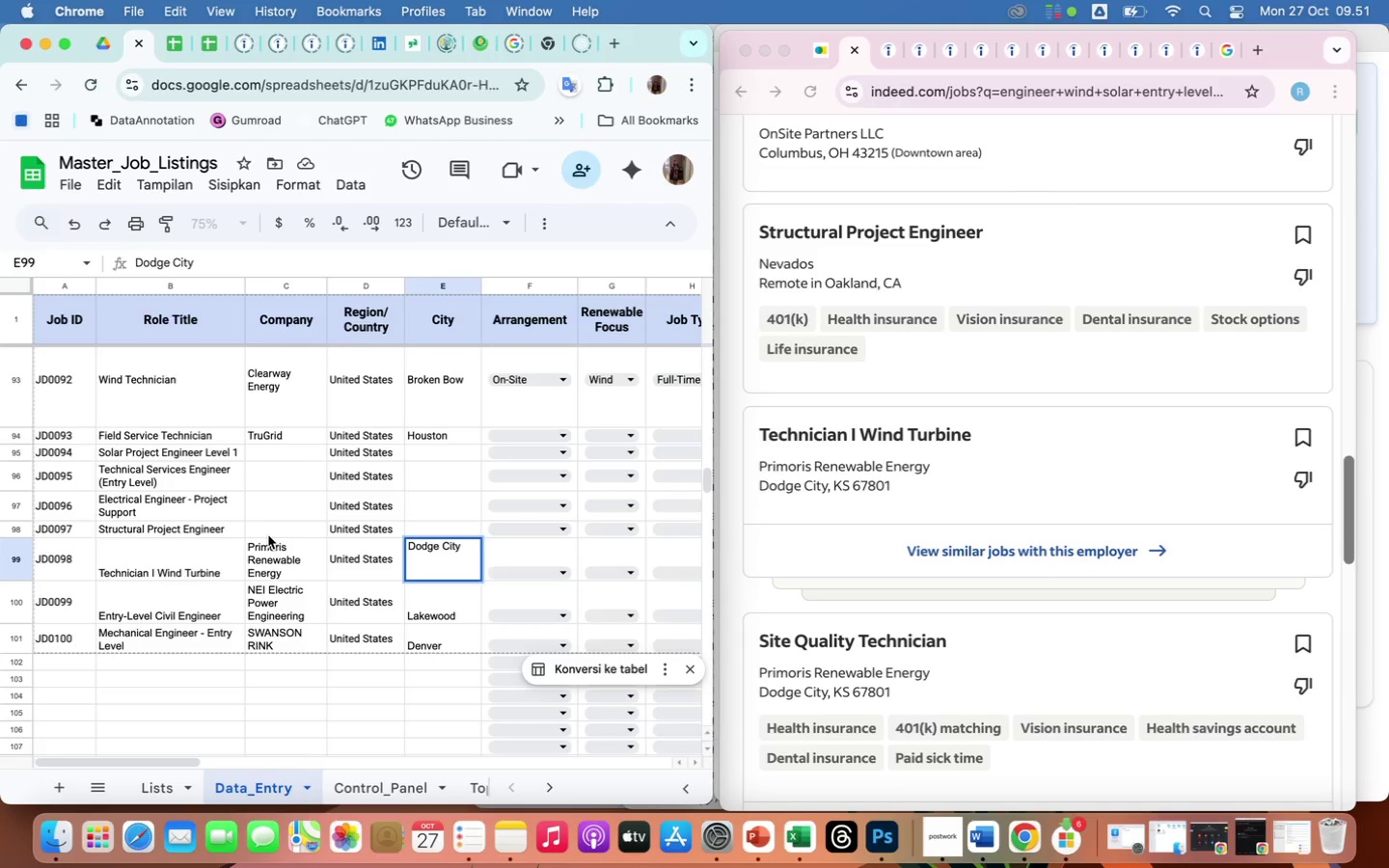 
left_click([274, 529])
 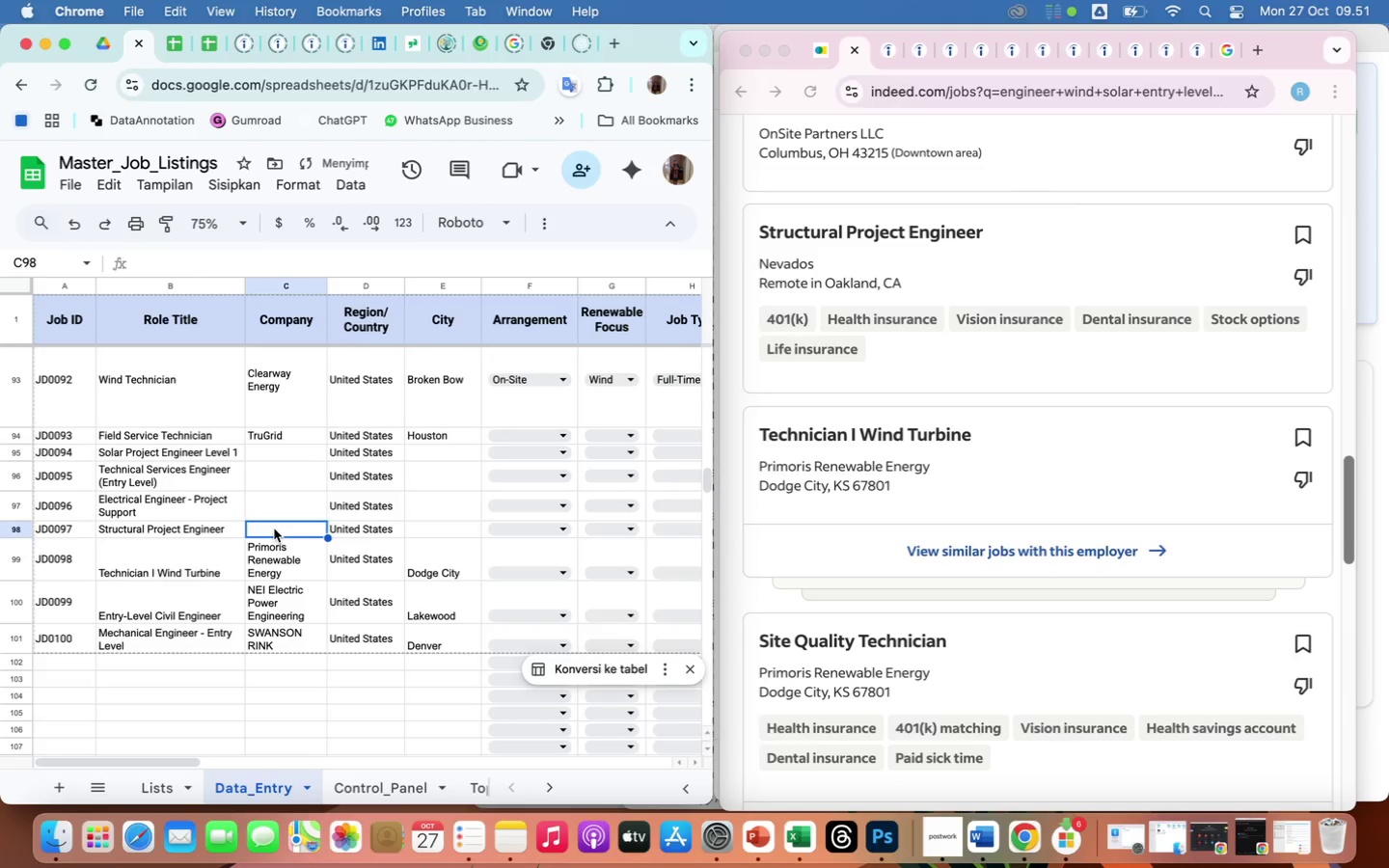 
type(Nevados)
 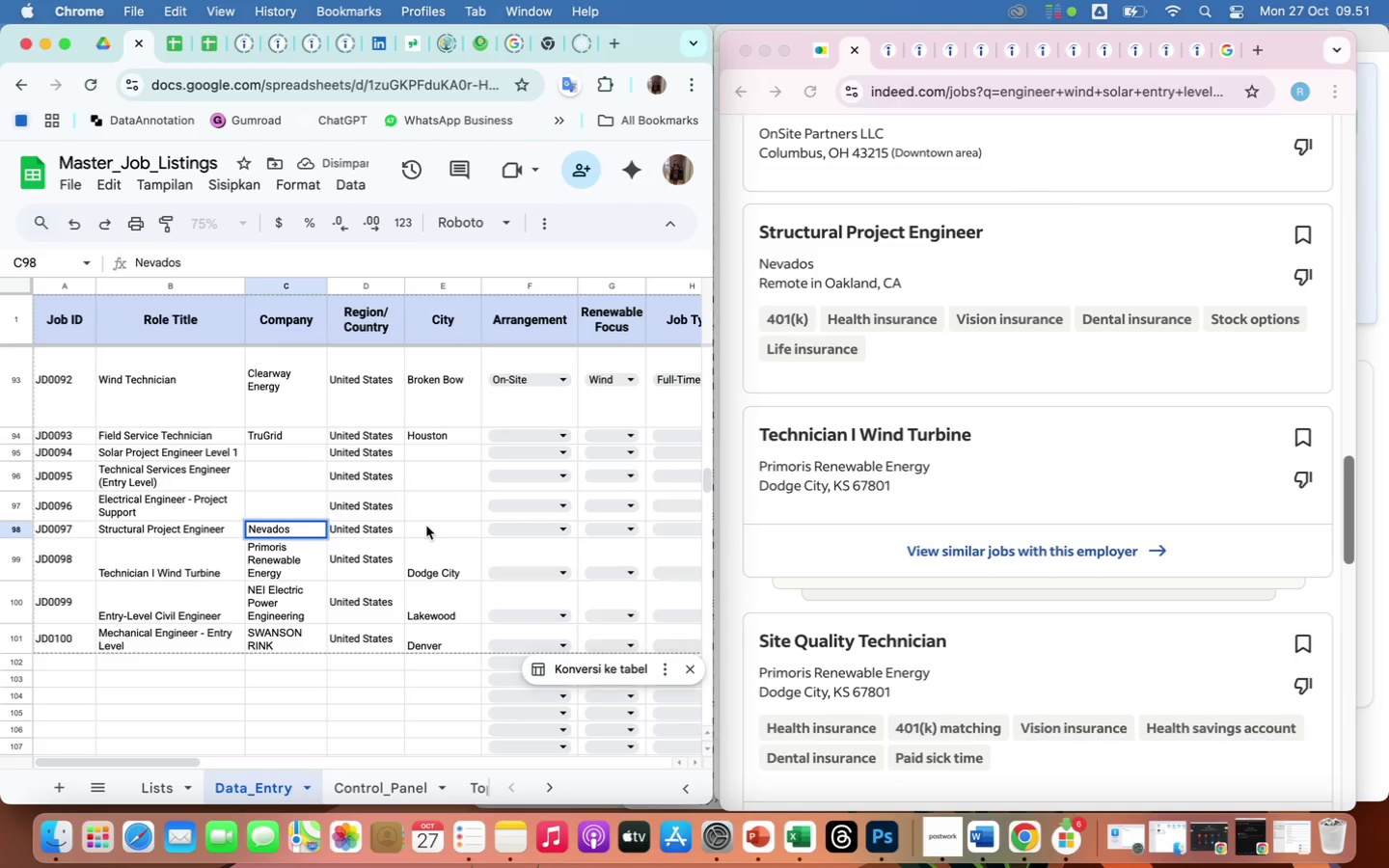 
left_click([426, 526])
 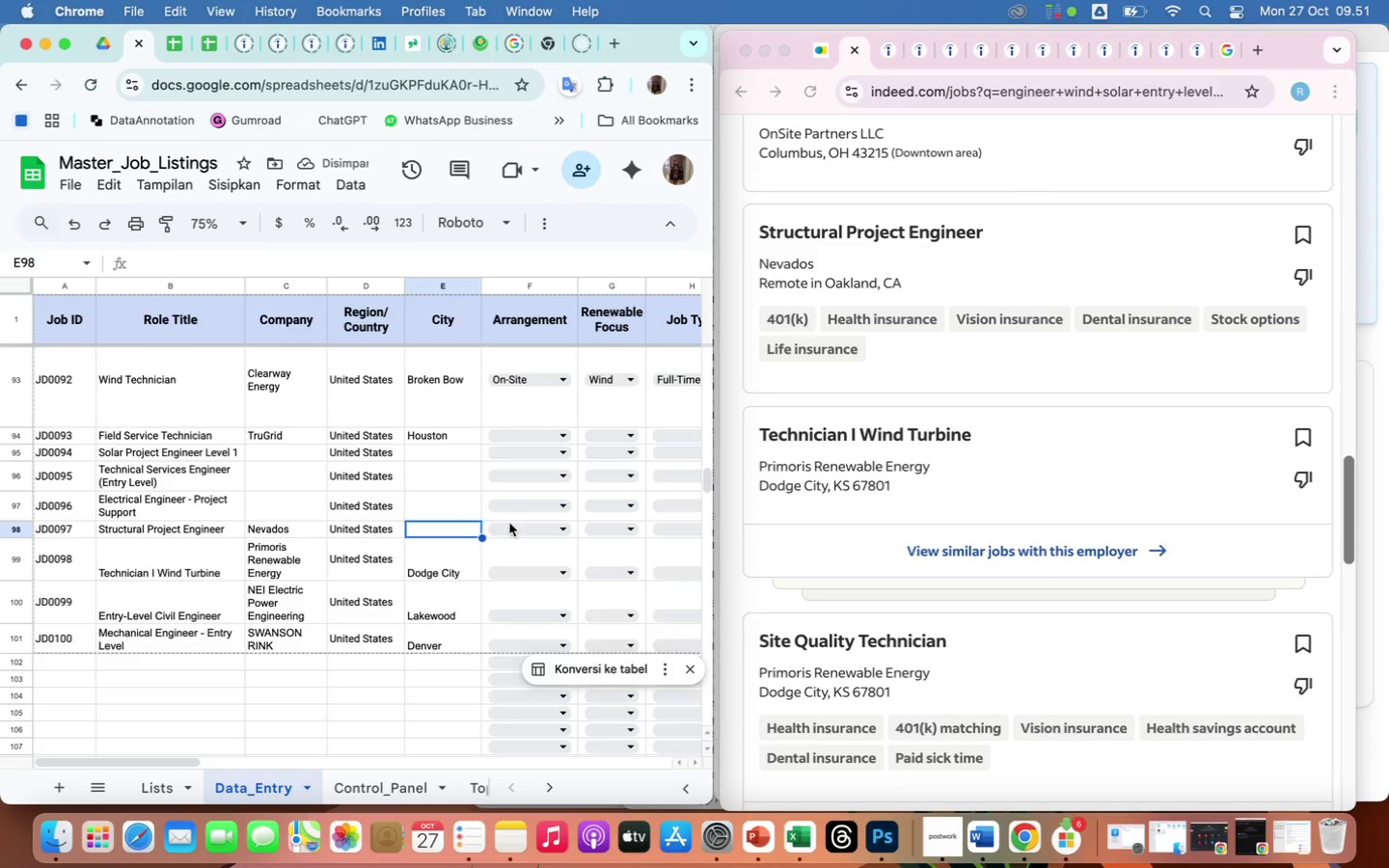 
left_click([561, 529])
 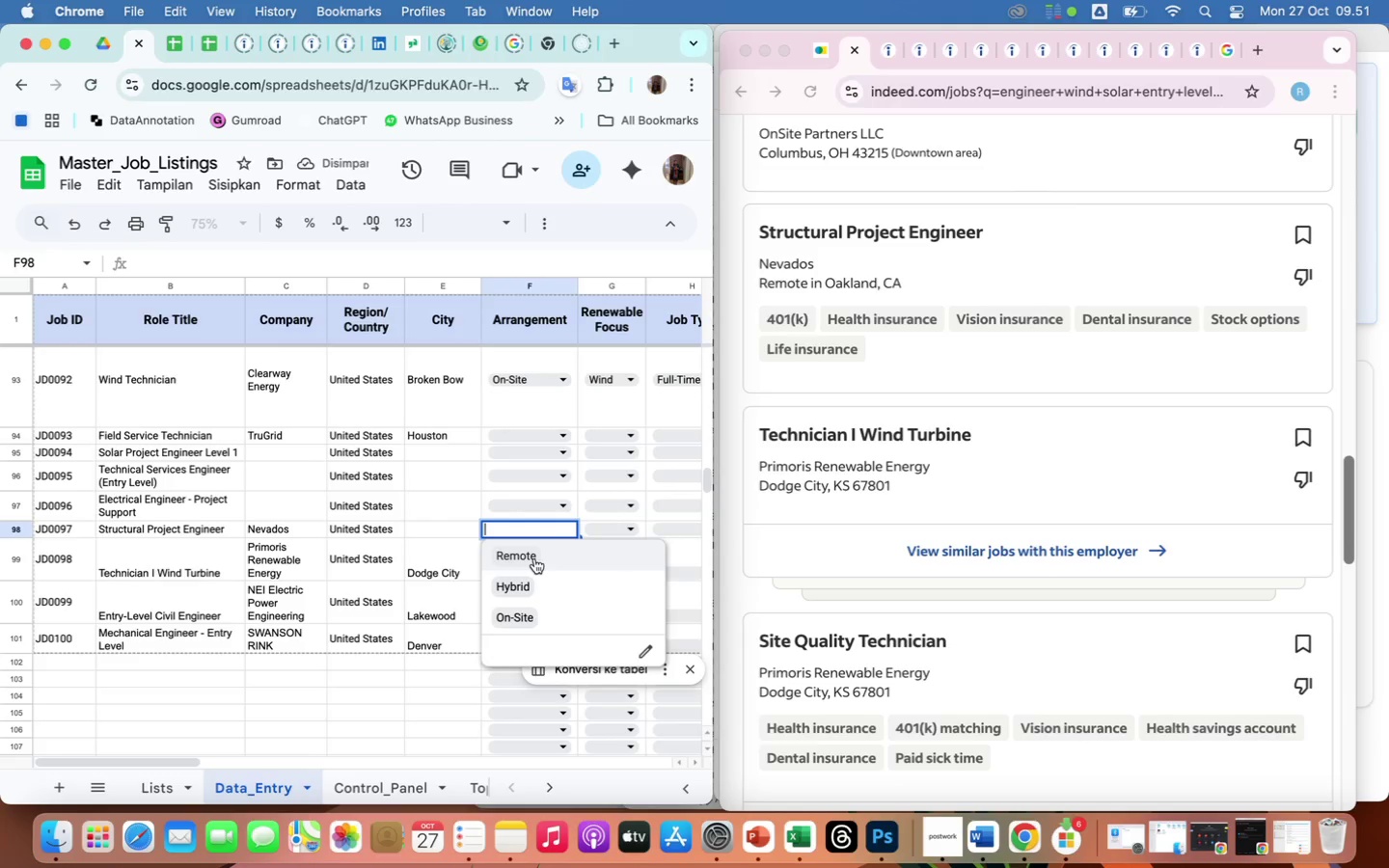 
left_click([534, 558])
 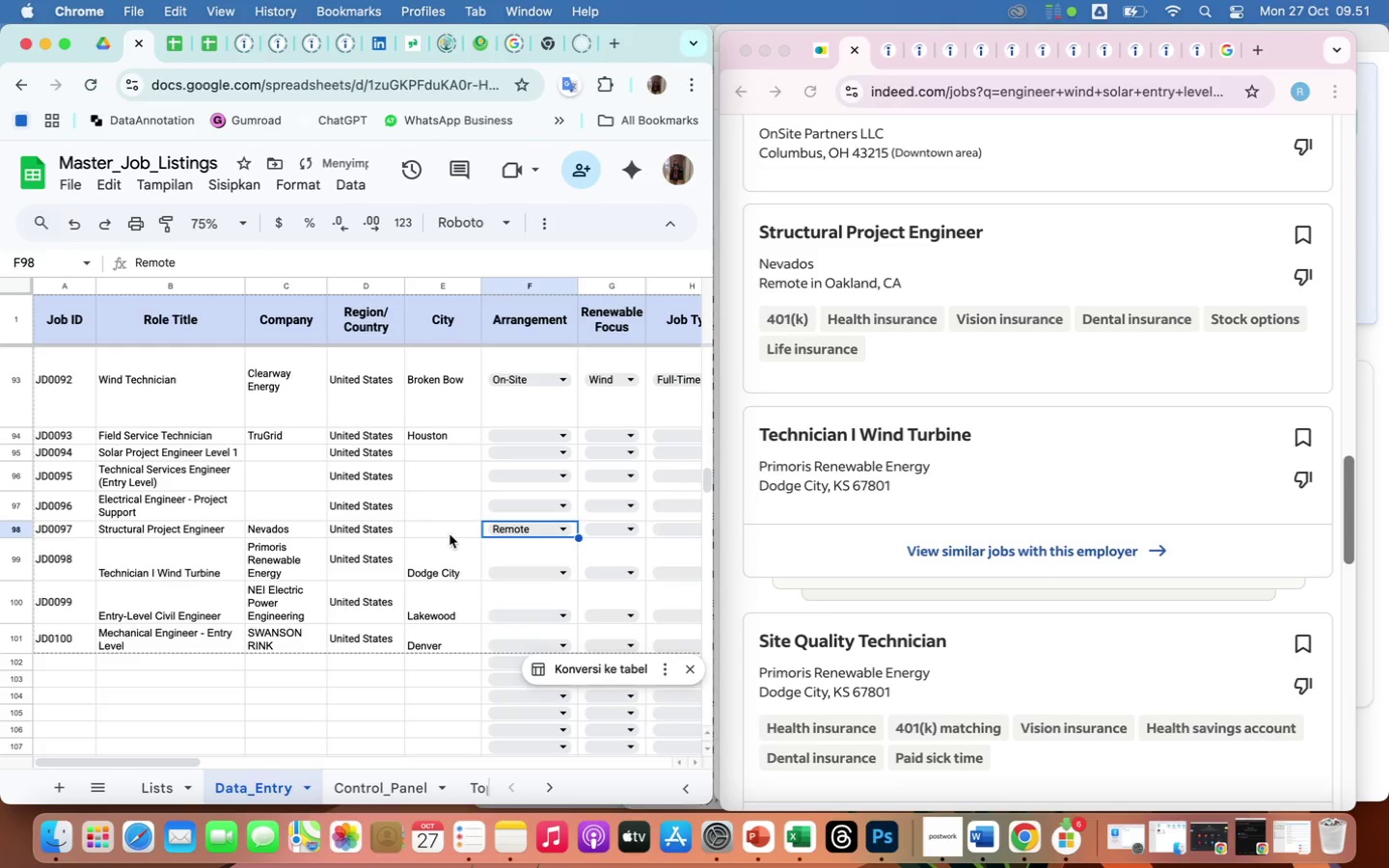 
left_click([443, 528])
 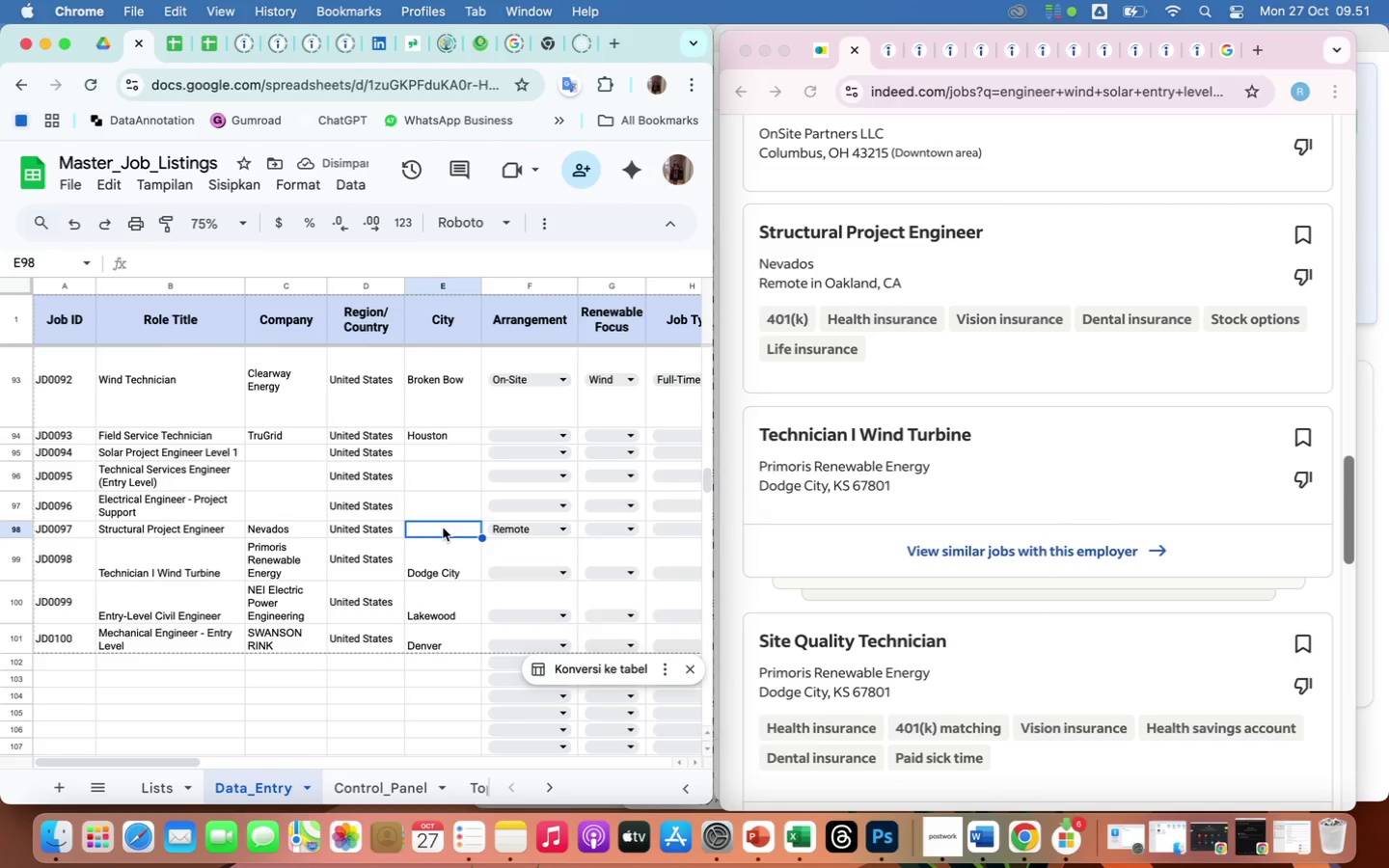 
type(Oakland)
 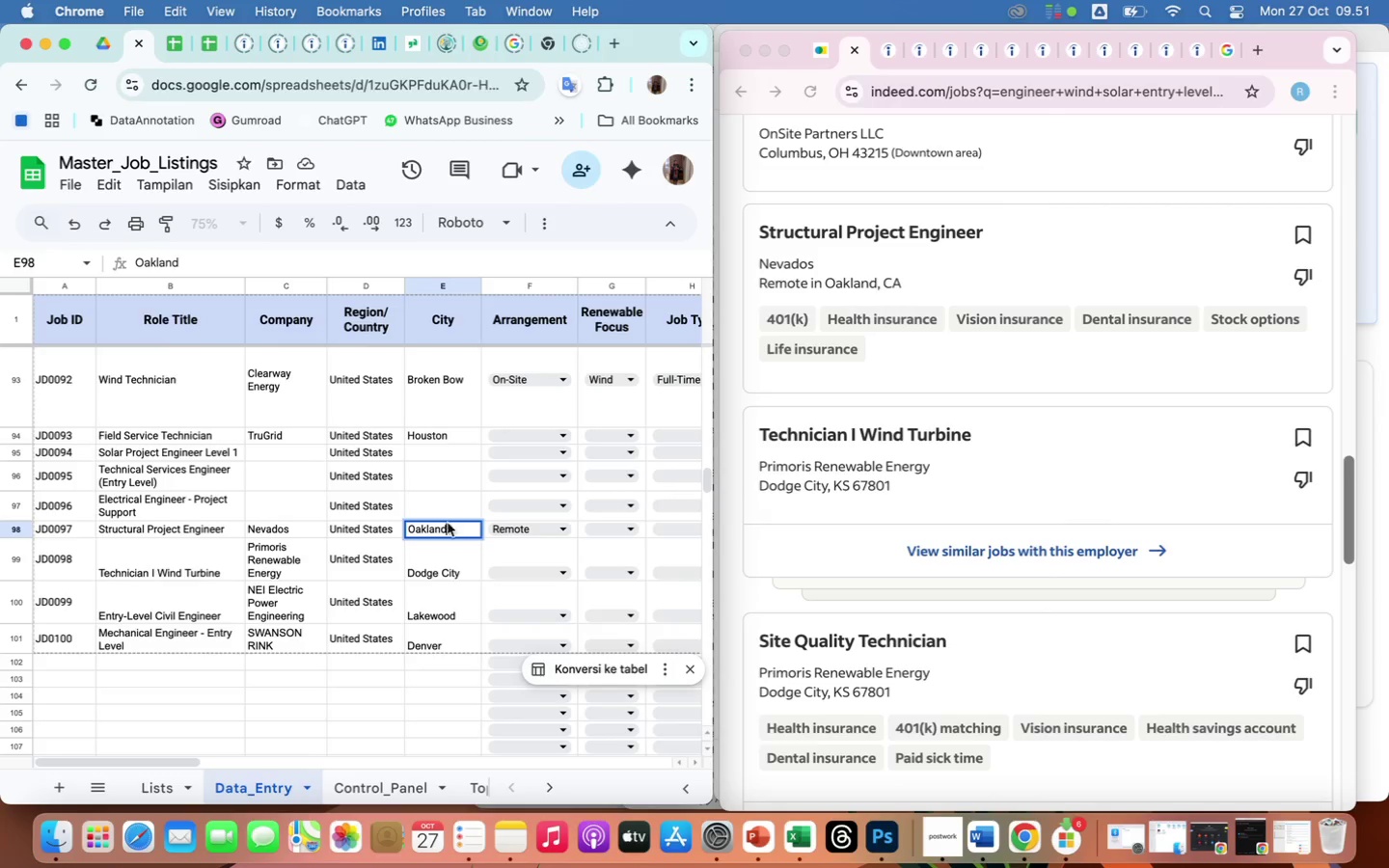 
left_click([450, 504])
 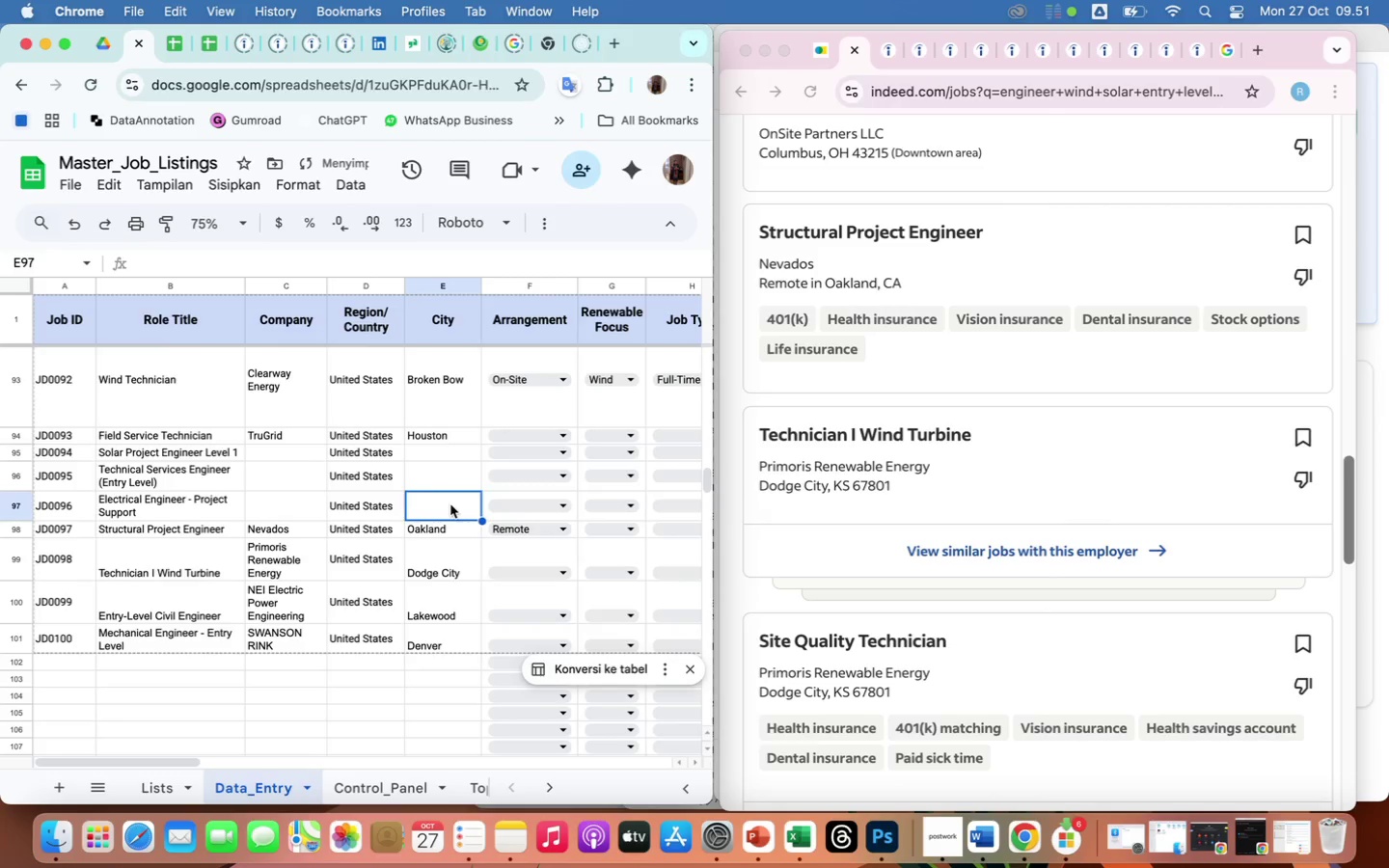 
type(Columbus)
 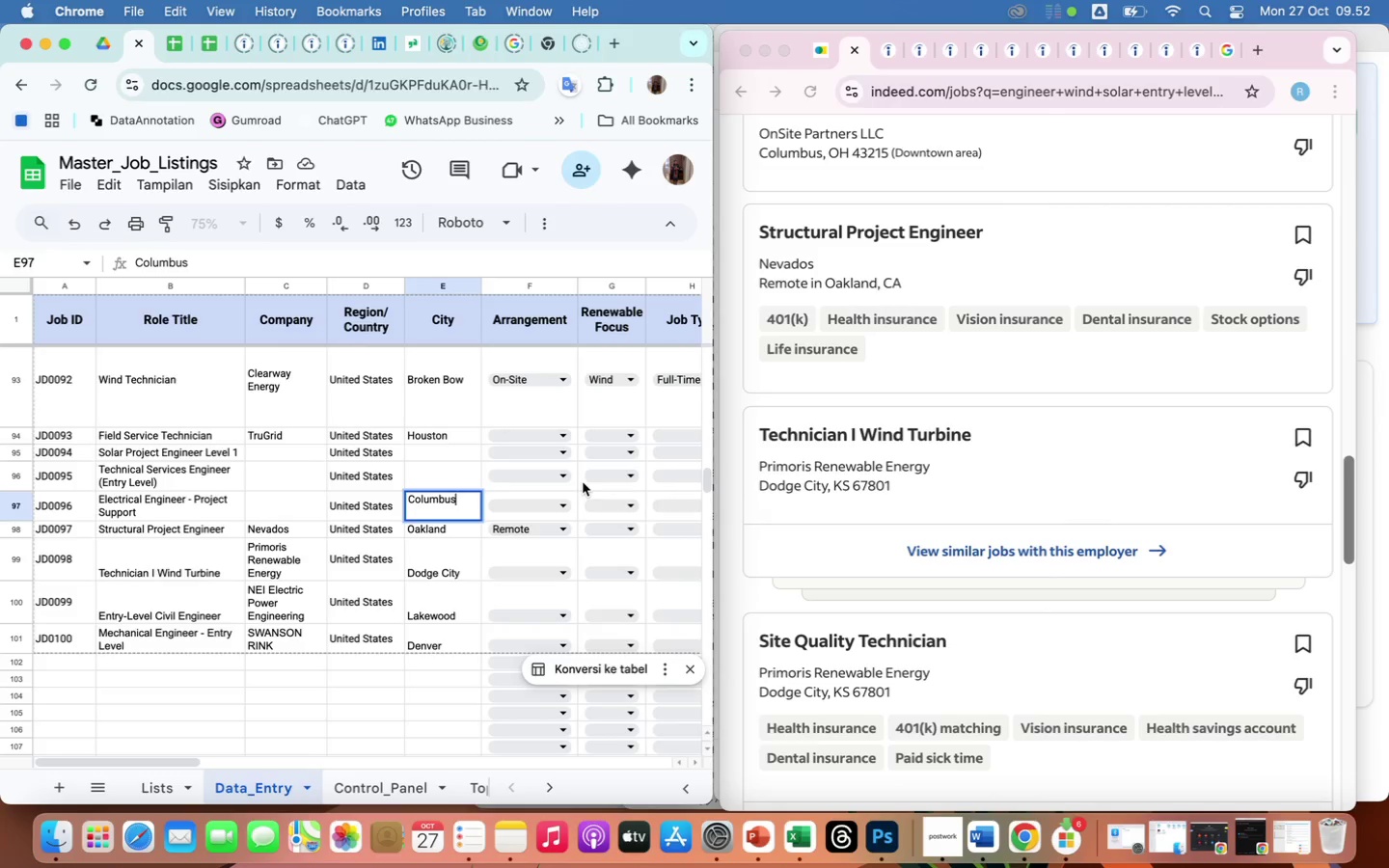 
wait(13.22)
 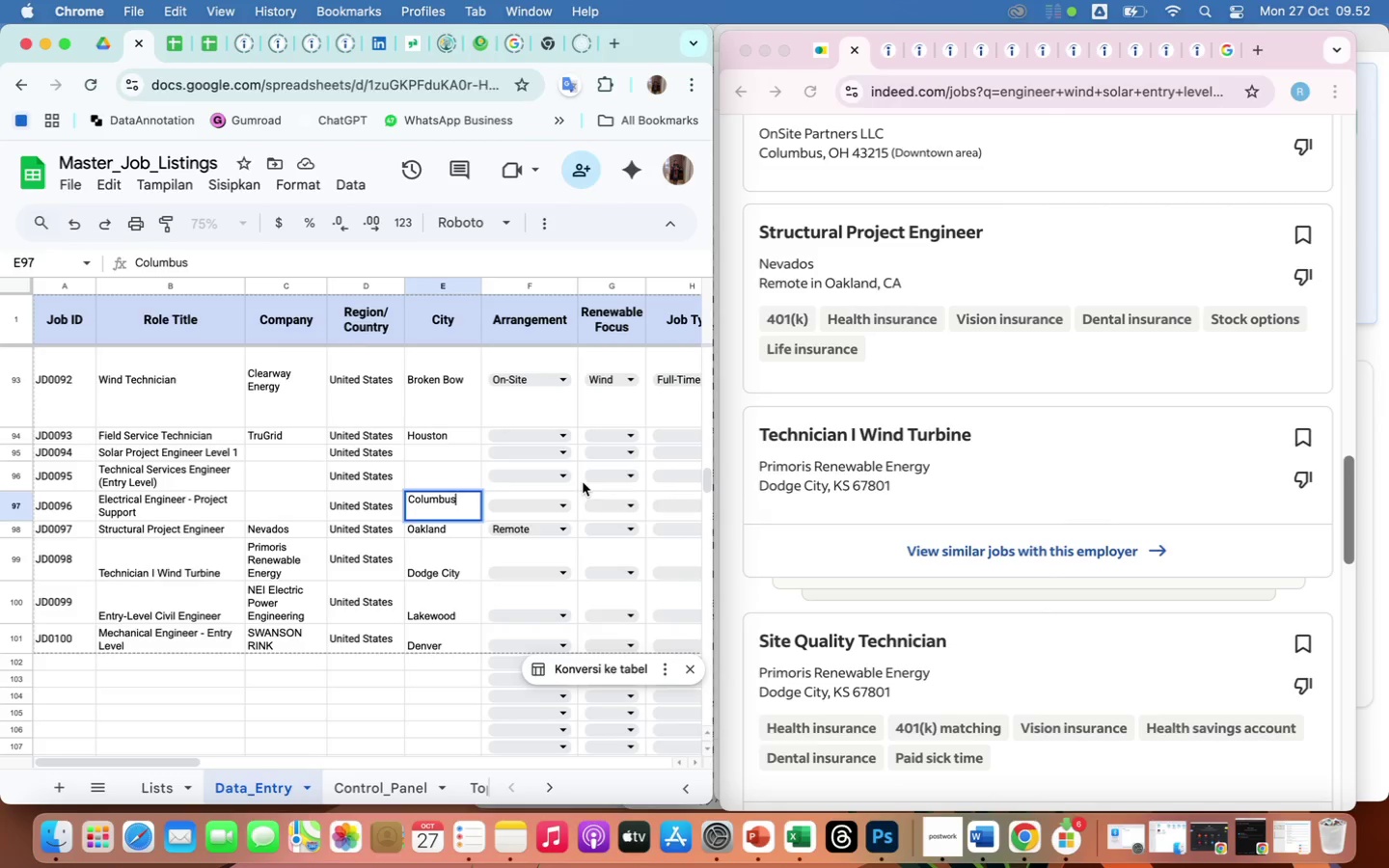 
left_click([280, 492])
 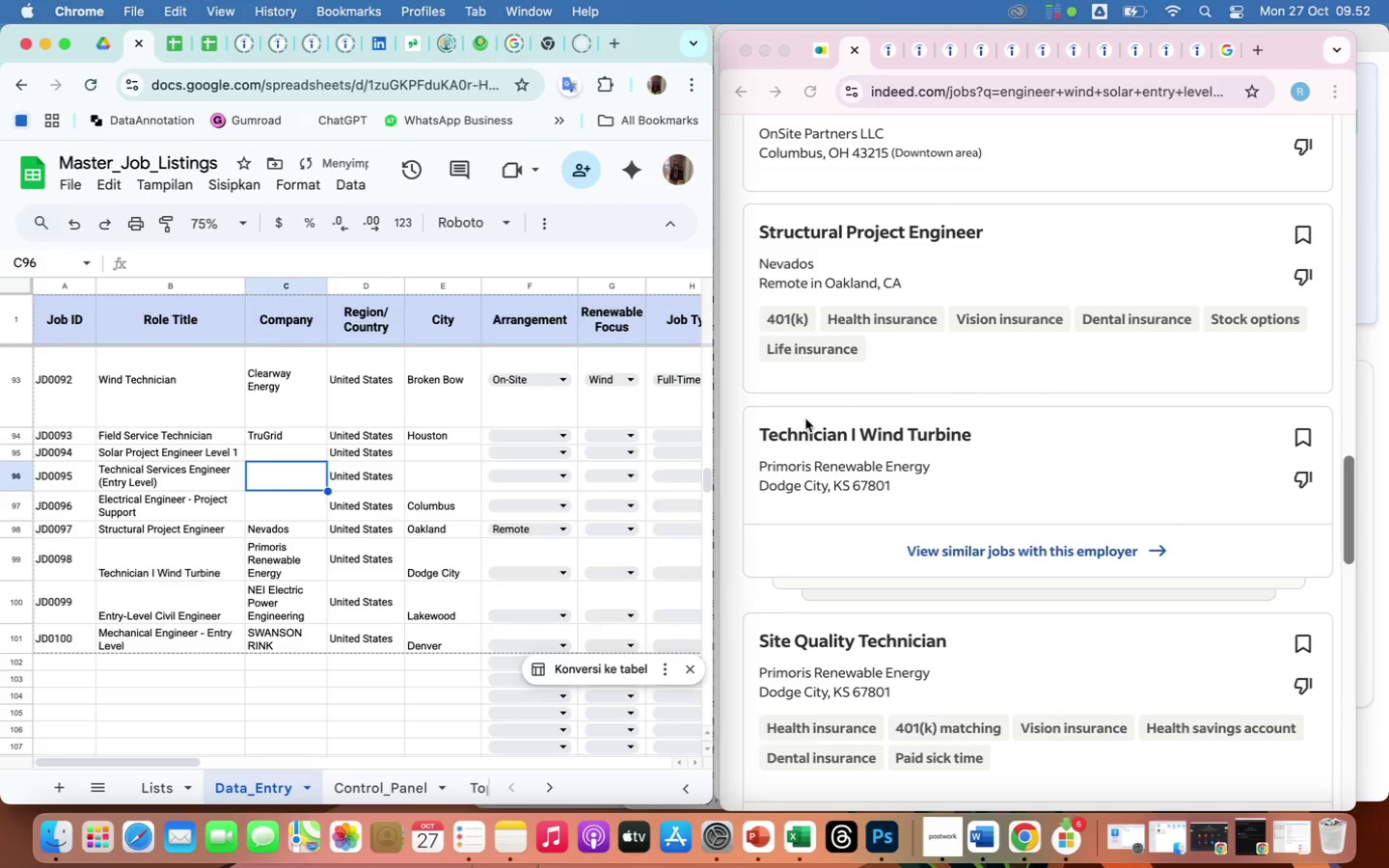 
scroll: coordinate [805, 419], scroll_direction: up, amount: 7.0
 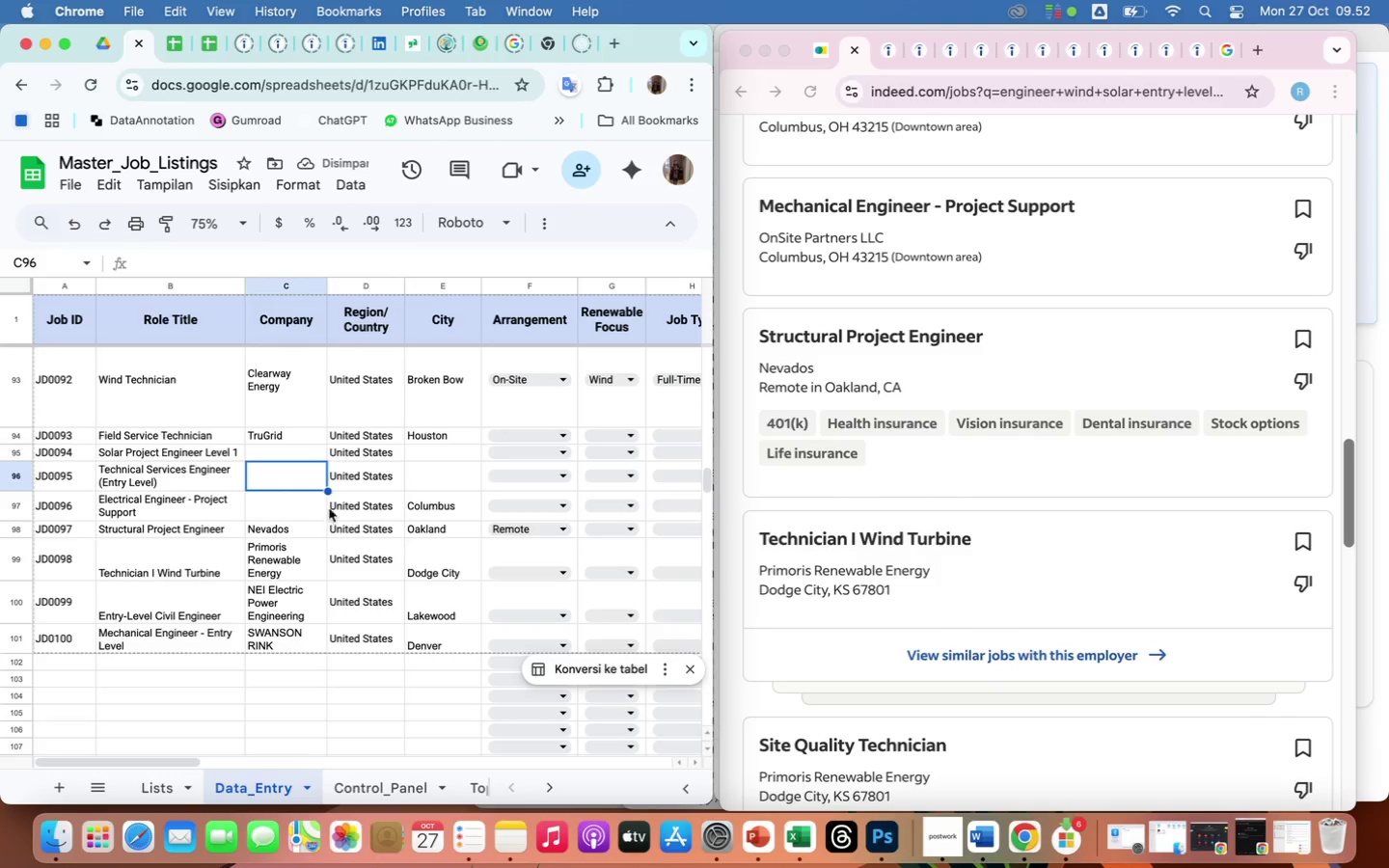 
left_click([304, 507])
 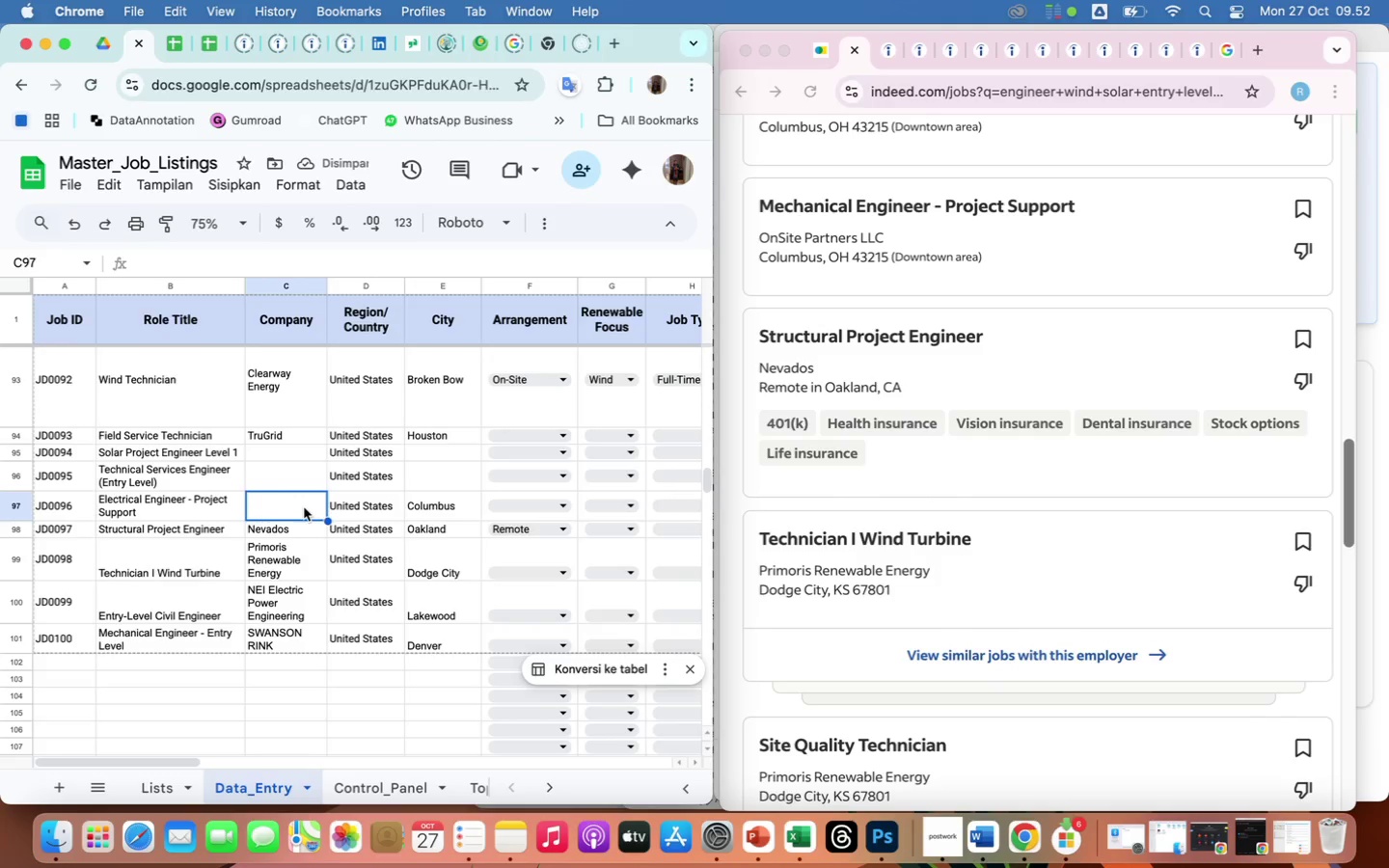 
type(OnSite Pat)
key(Backspace)
type(rtners LLC)
 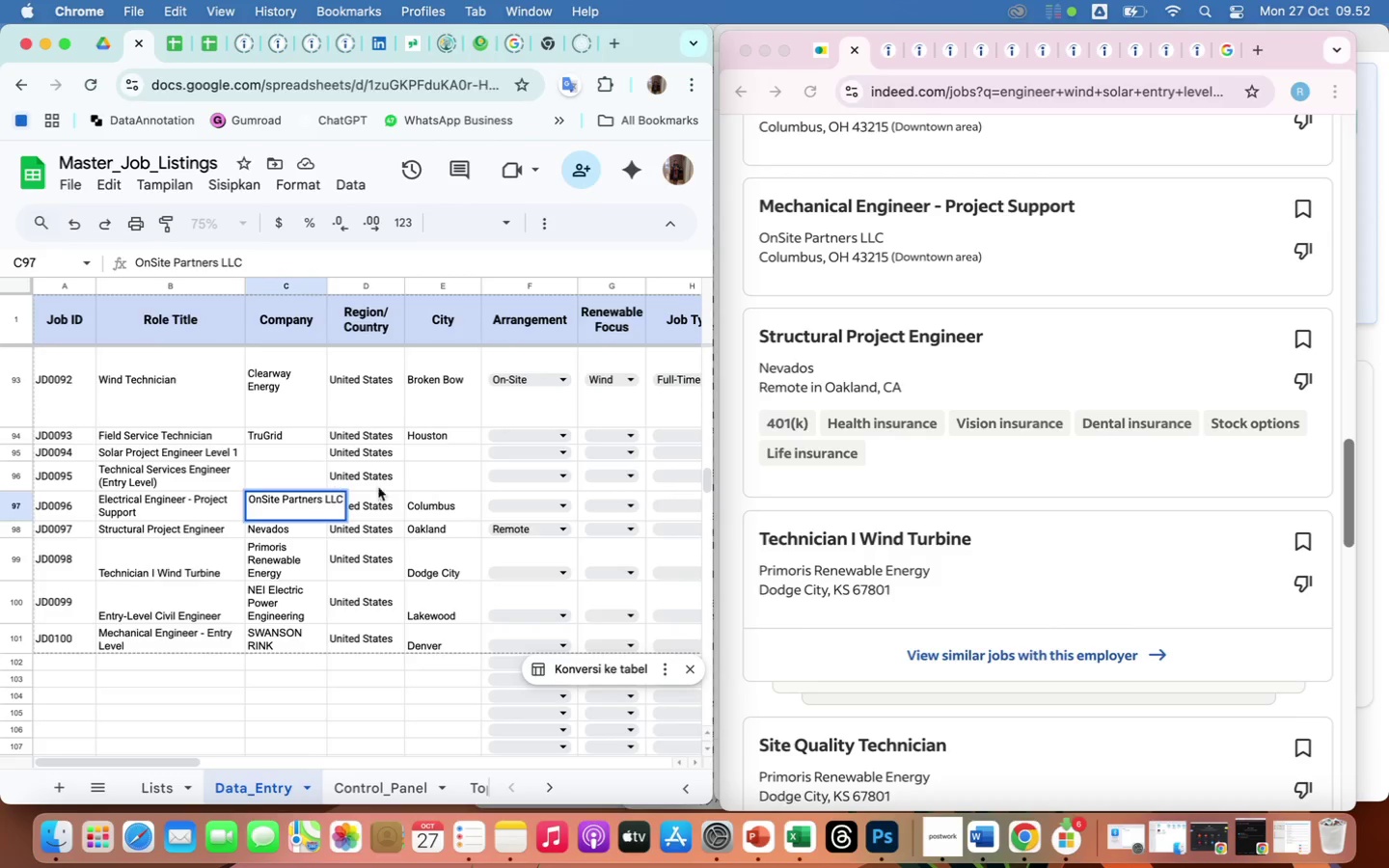 
left_click([446, 465])
 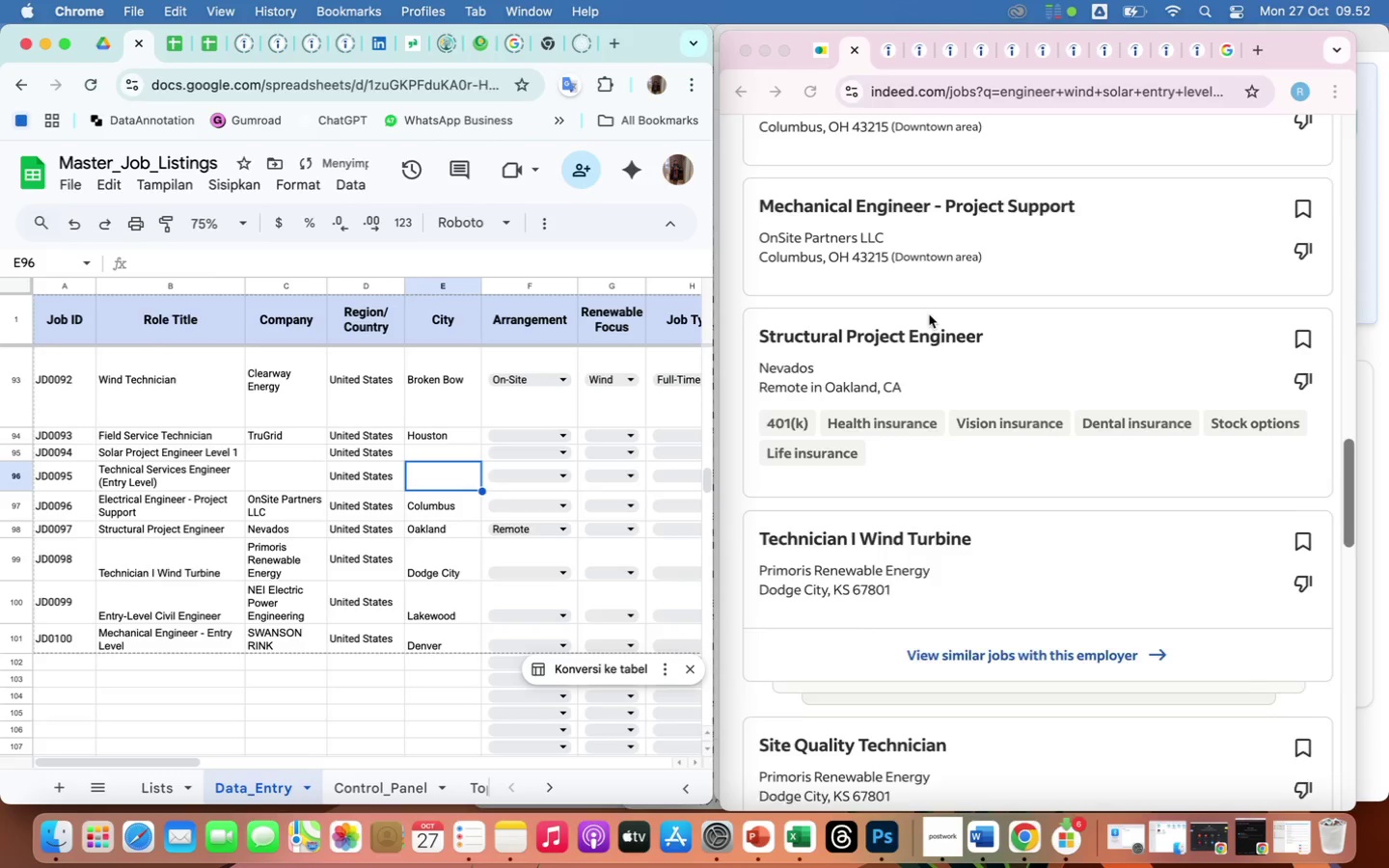 
scroll: coordinate [929, 314], scroll_direction: up, amount: 136.0
 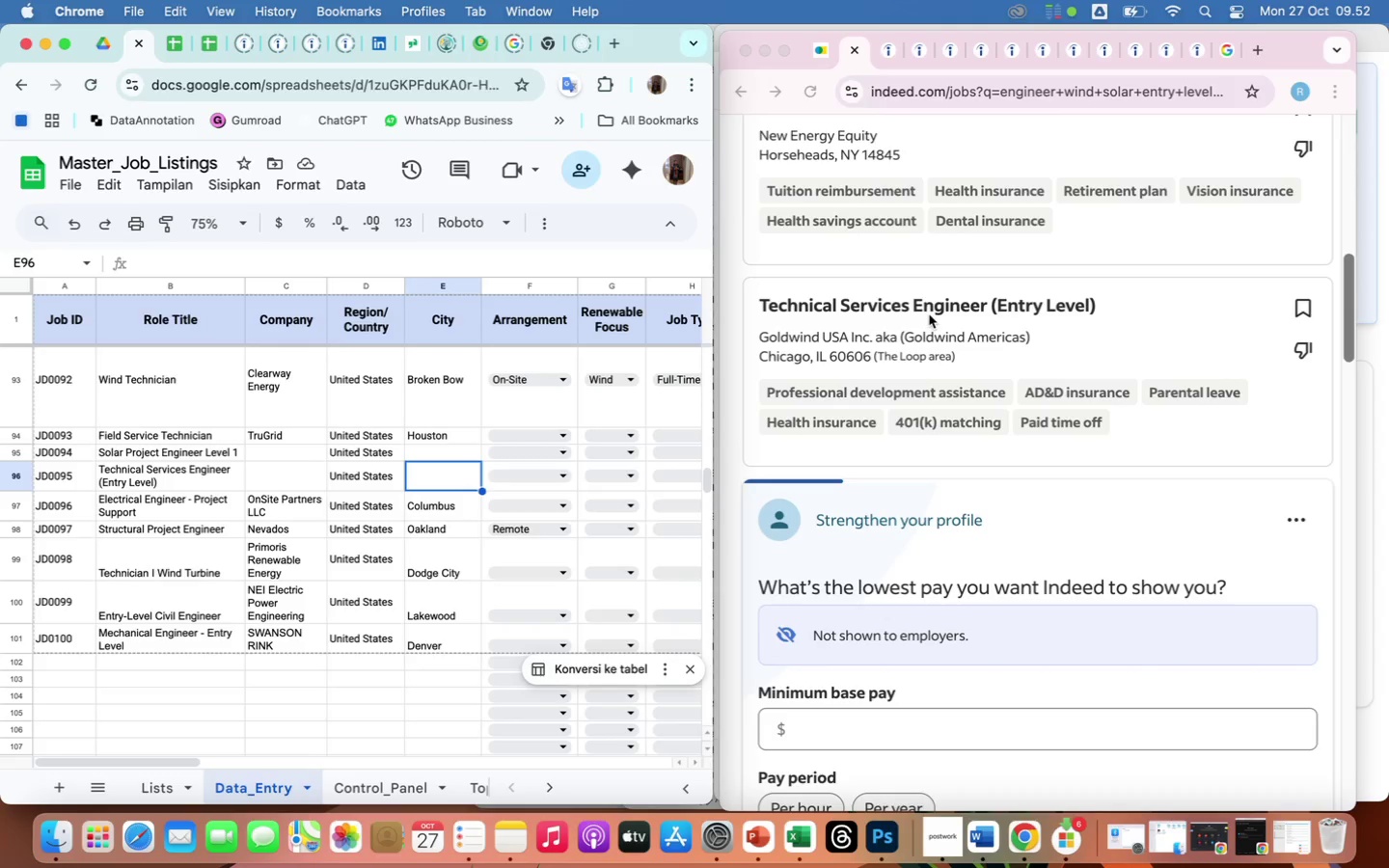 
wait(6.87)
 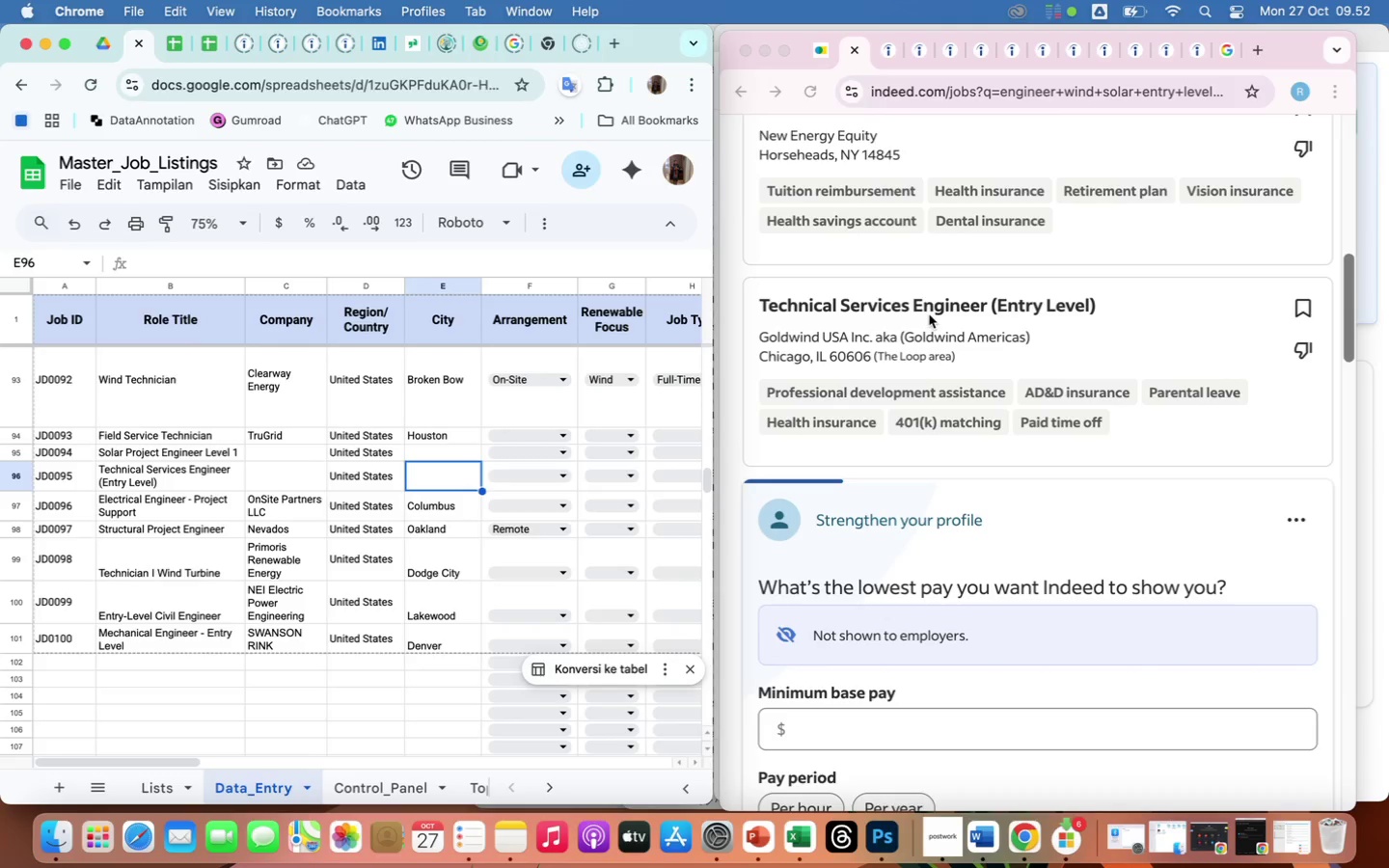 
type(Chicago)
 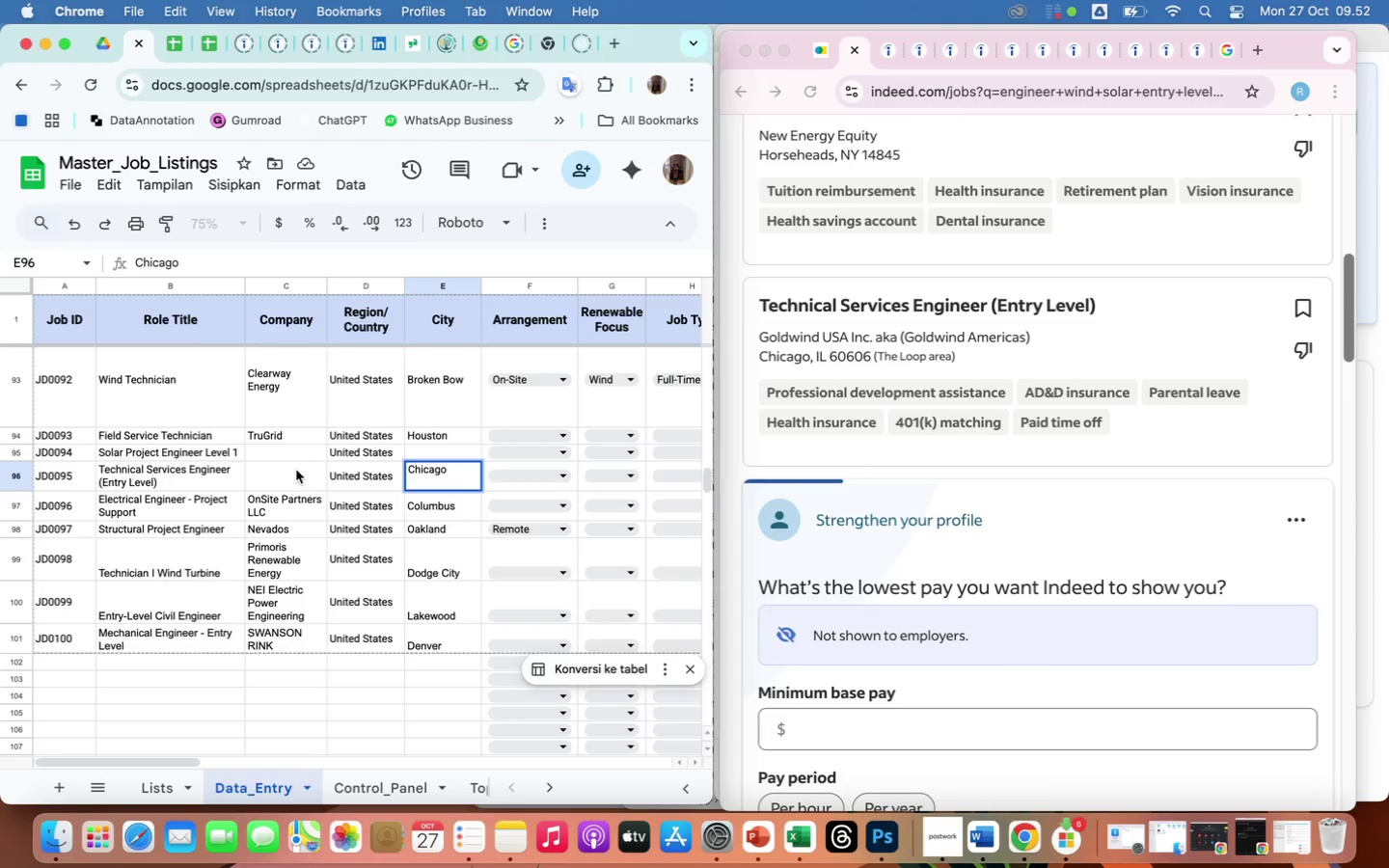 
left_click([294, 469])
 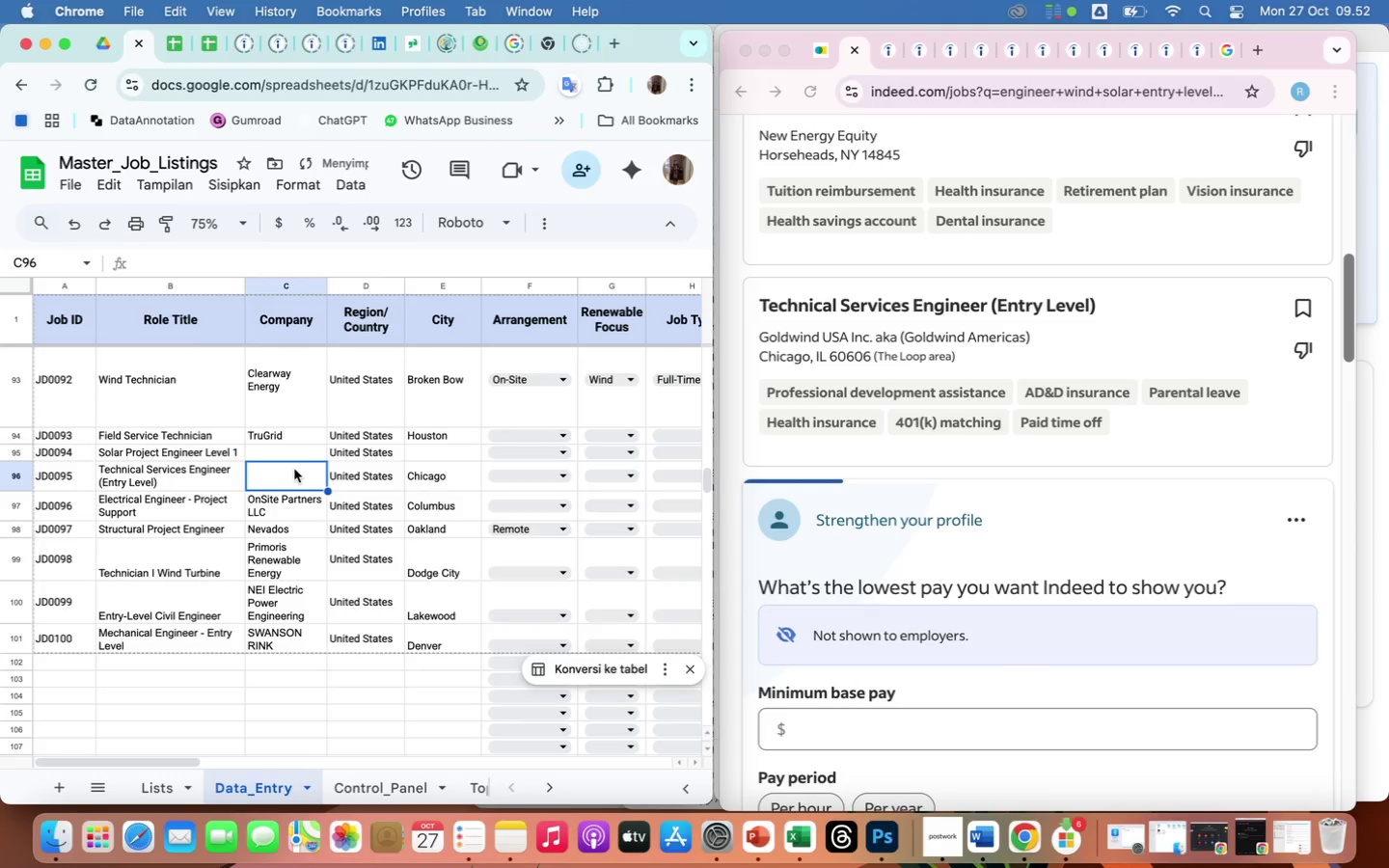 
type(Goldwind USA Inc)
 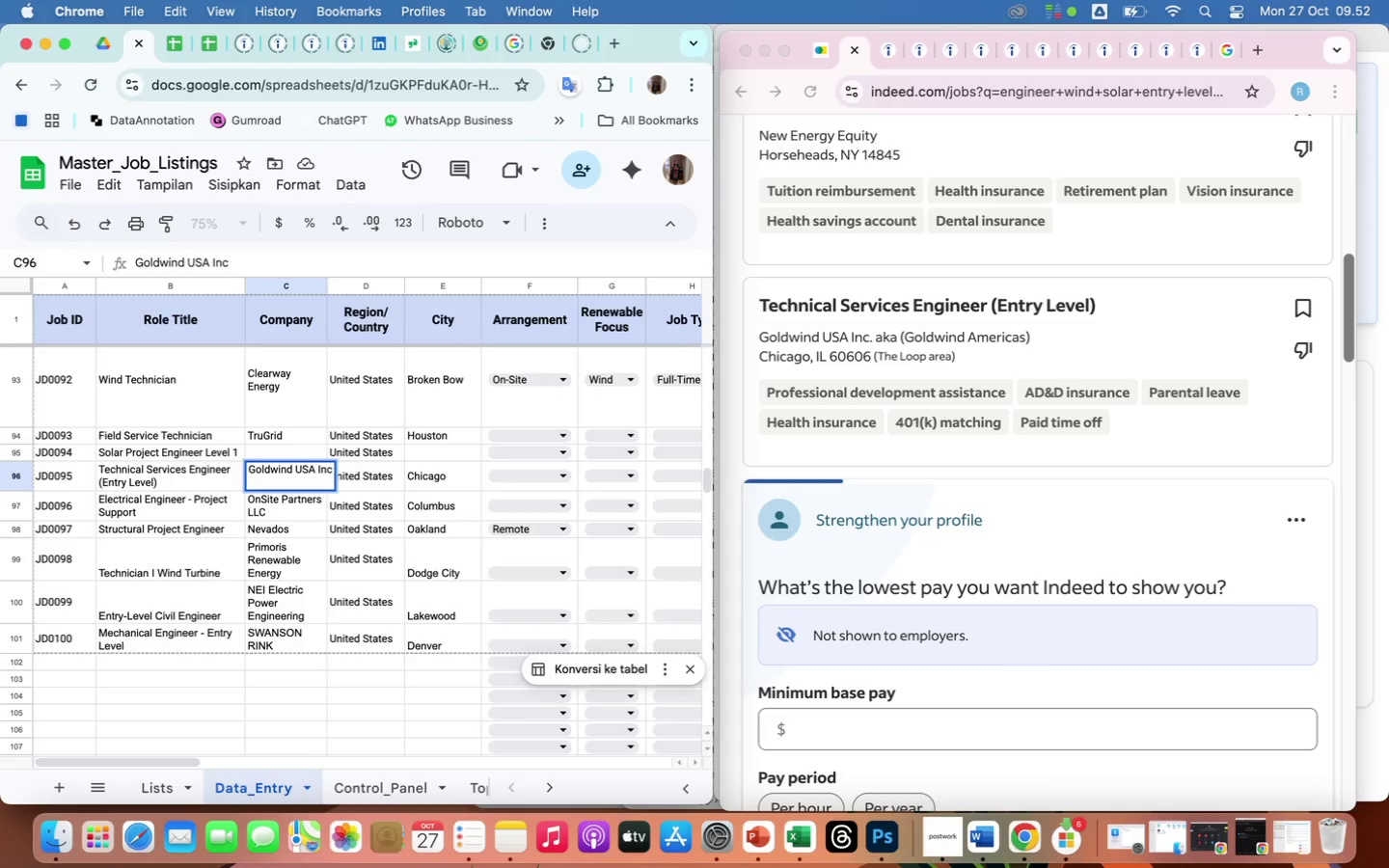 
left_click([938, 439])
 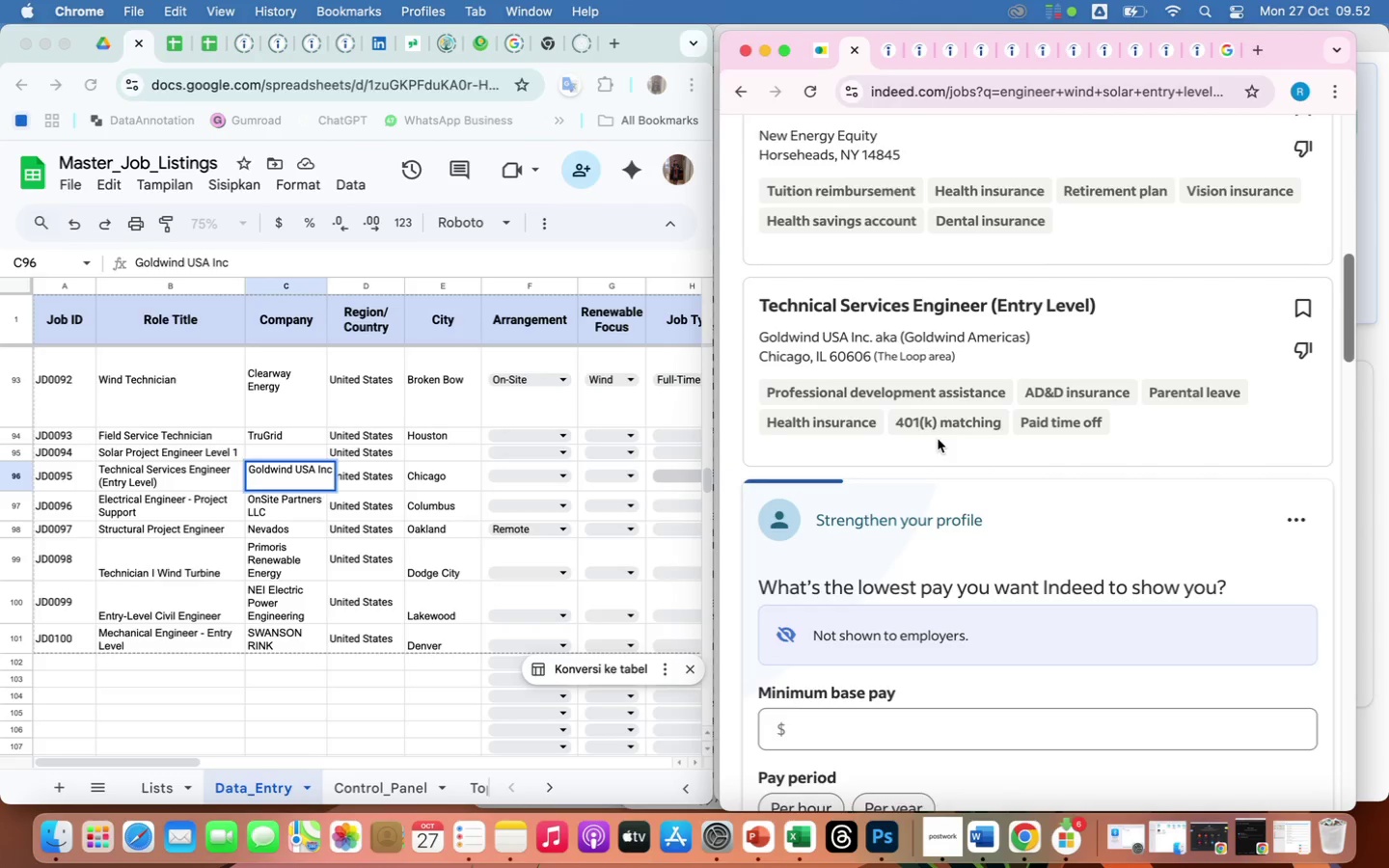 
scroll: coordinate [938, 439], scroll_direction: up, amount: 18.0
 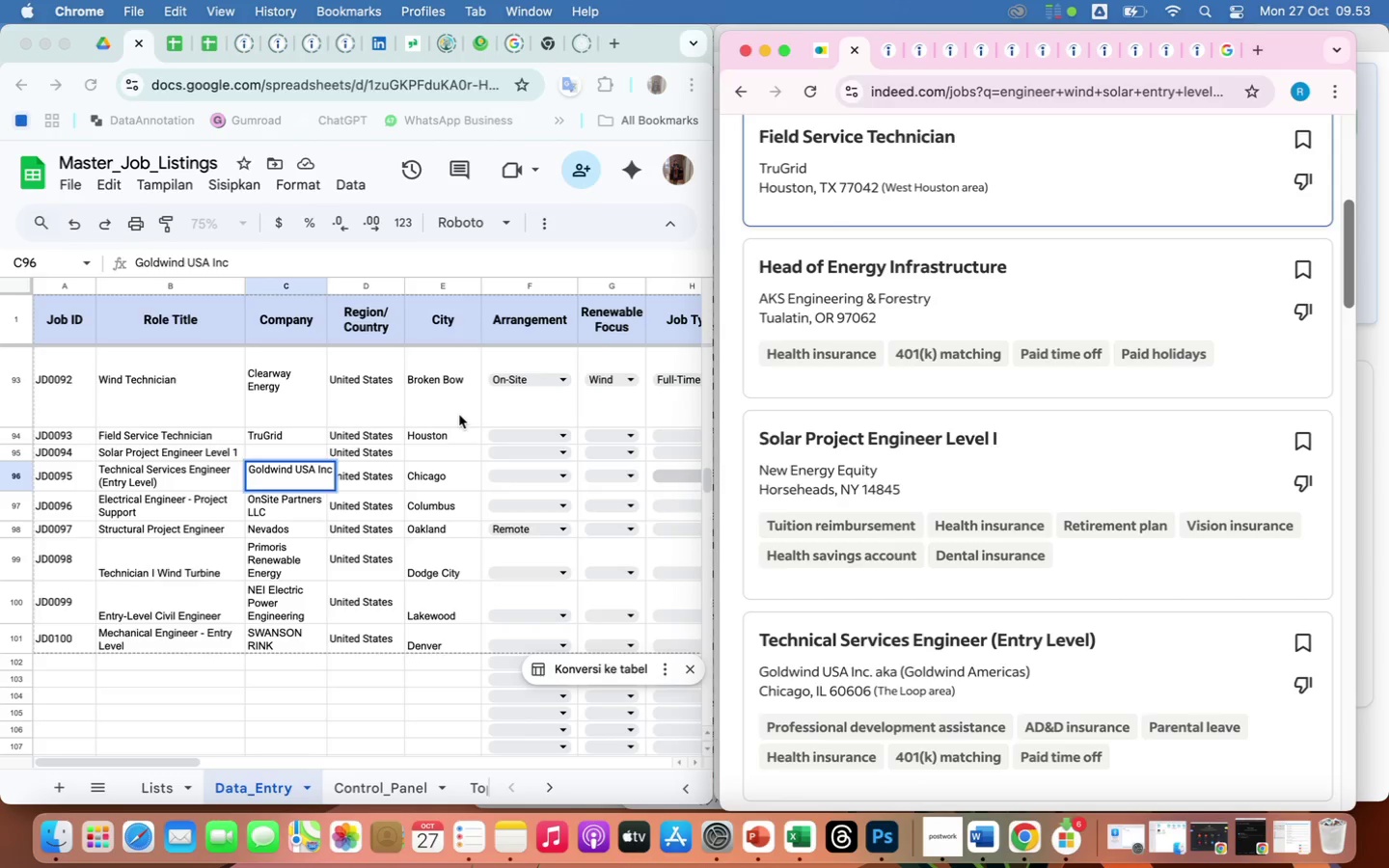 
wait(8.88)
 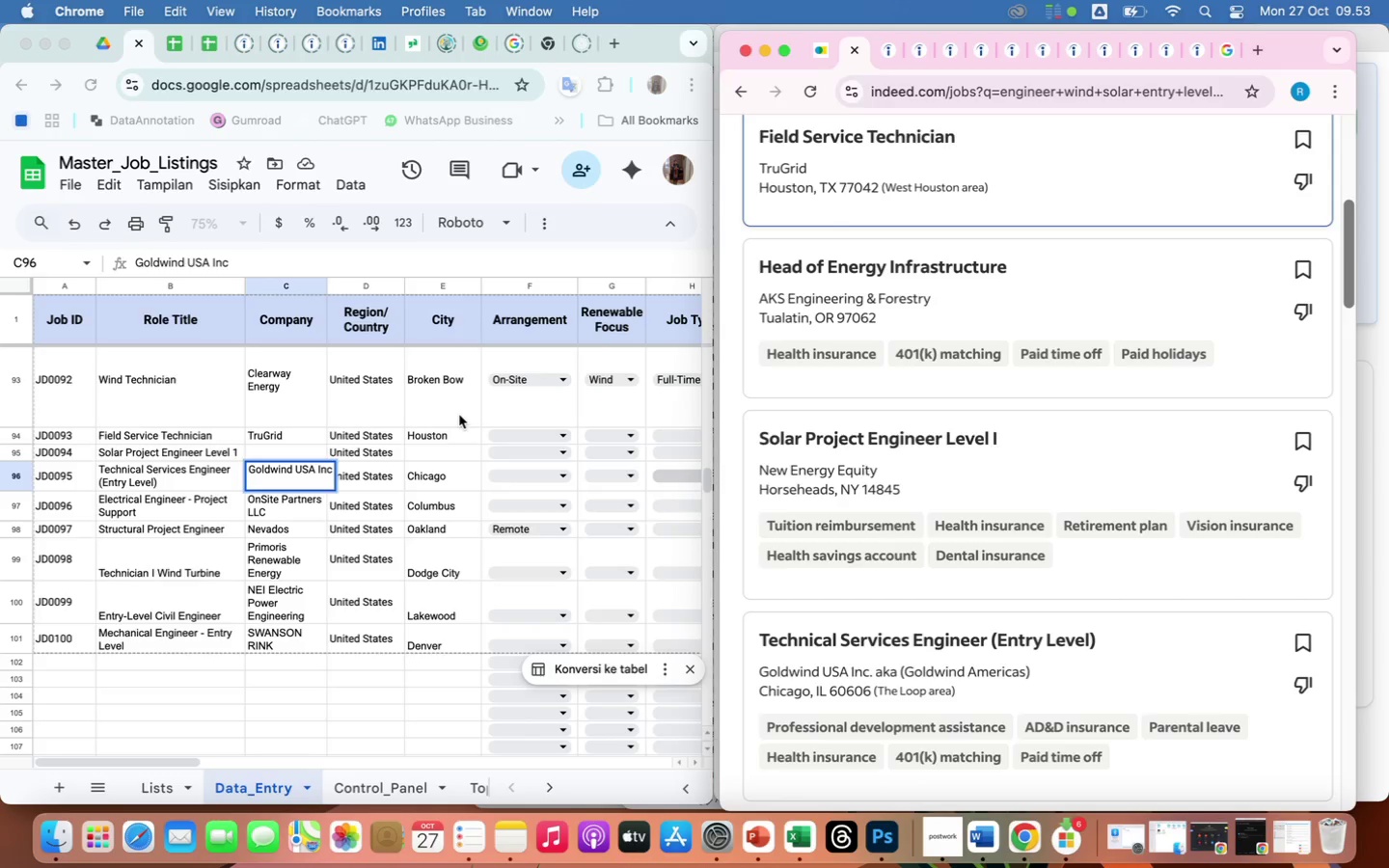 
double_click([281, 450])
 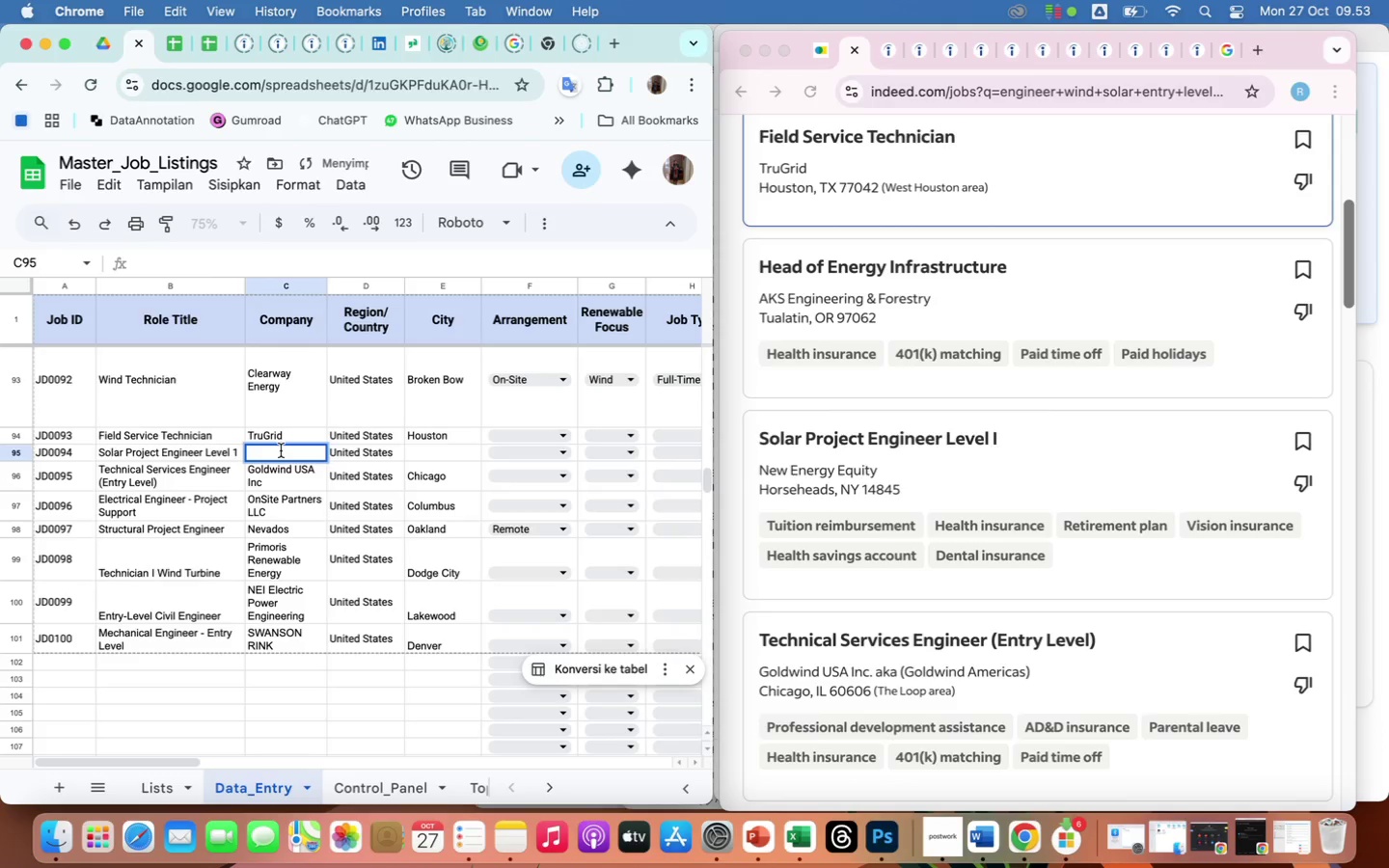 
type(New Energy Equ)
 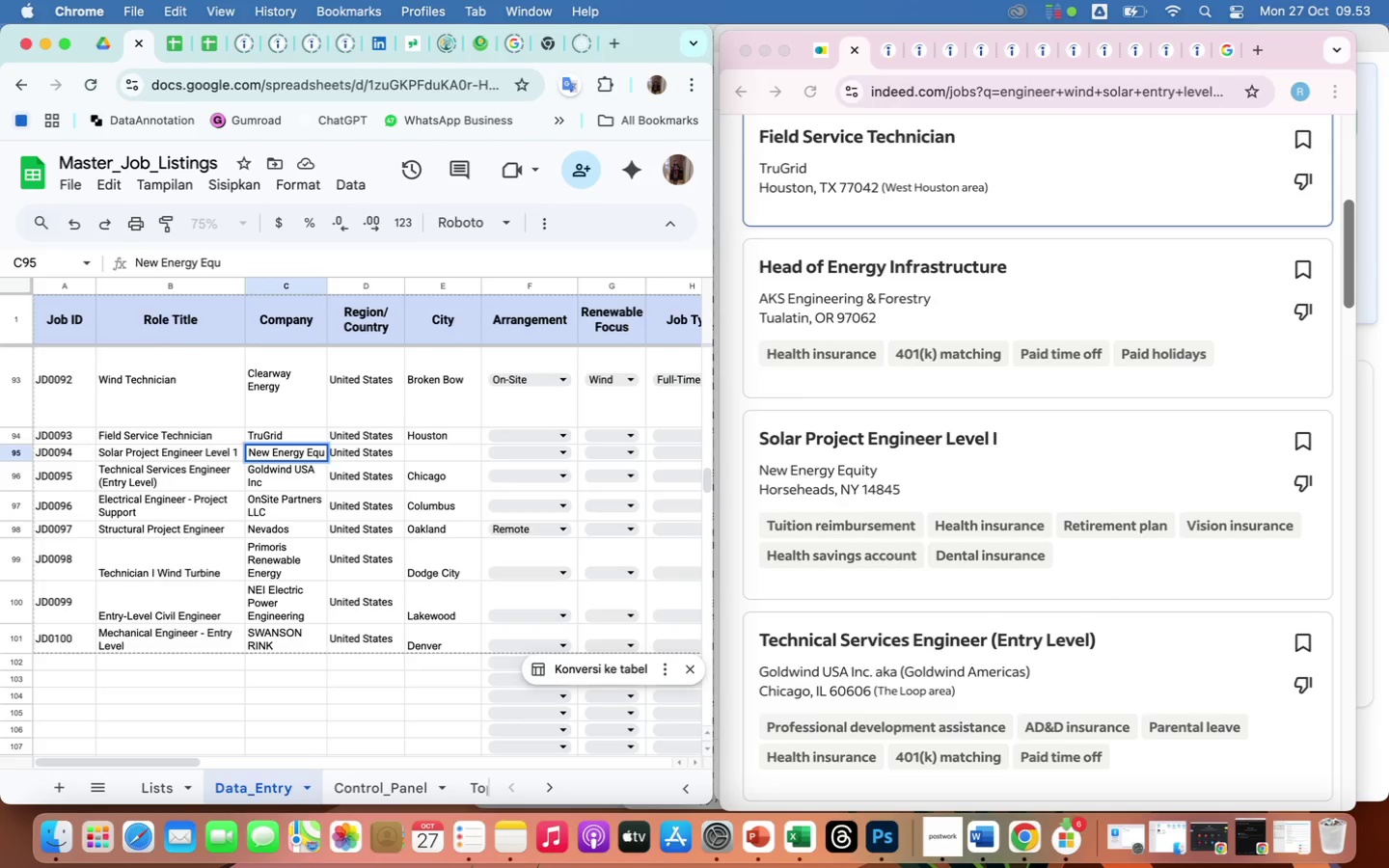 
type(ity)
 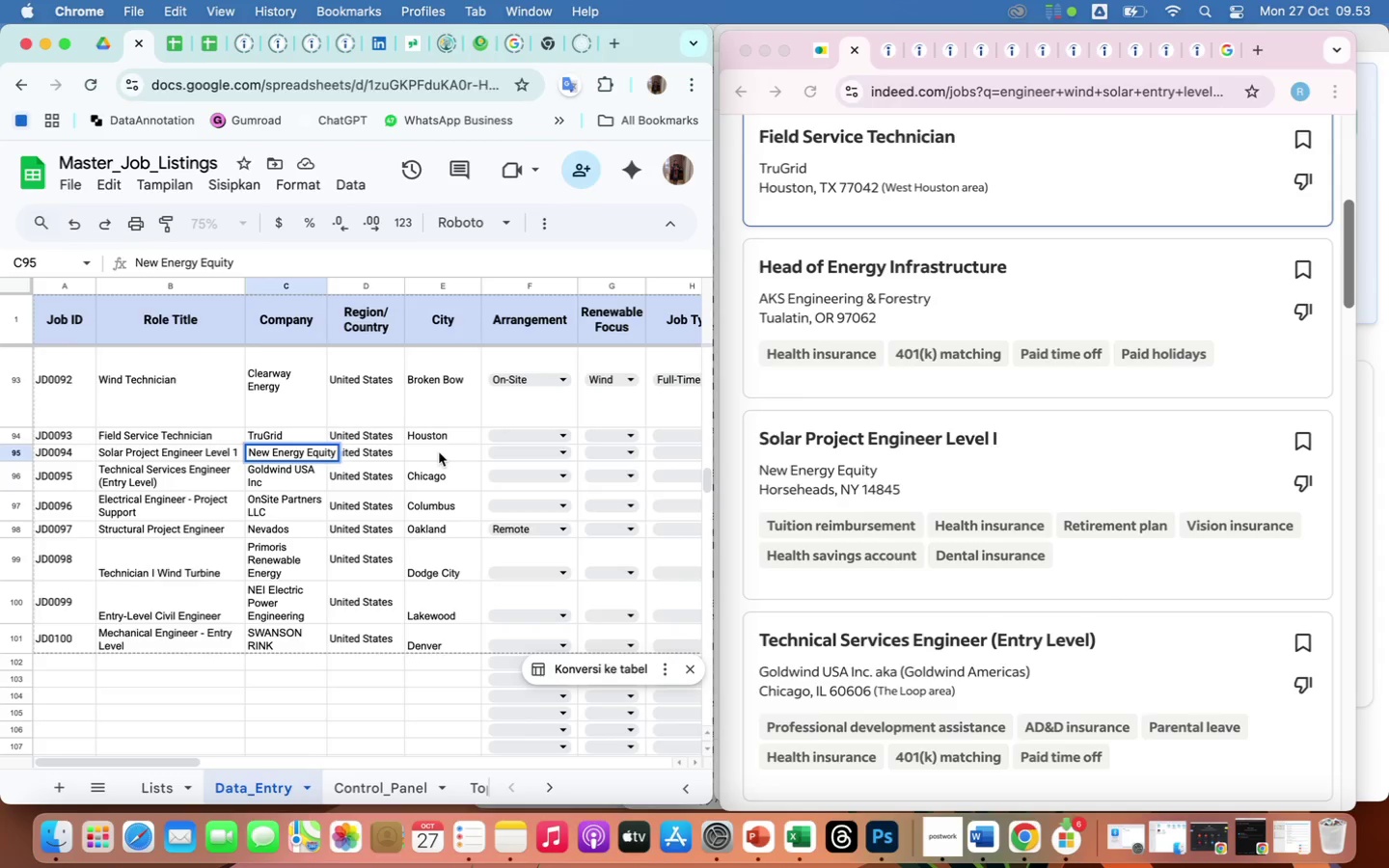 
left_click([439, 452])
 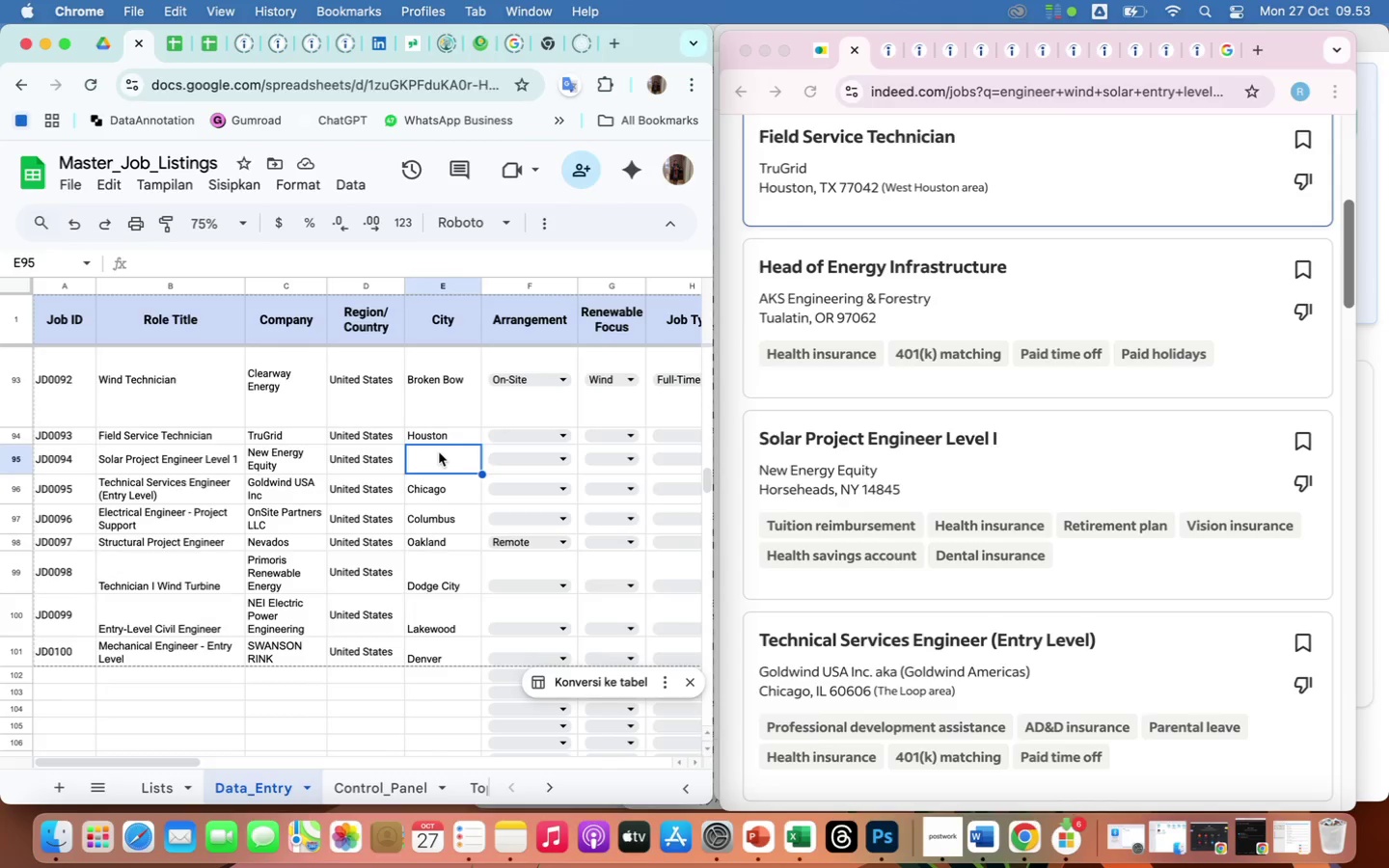 
wait(26.39)
 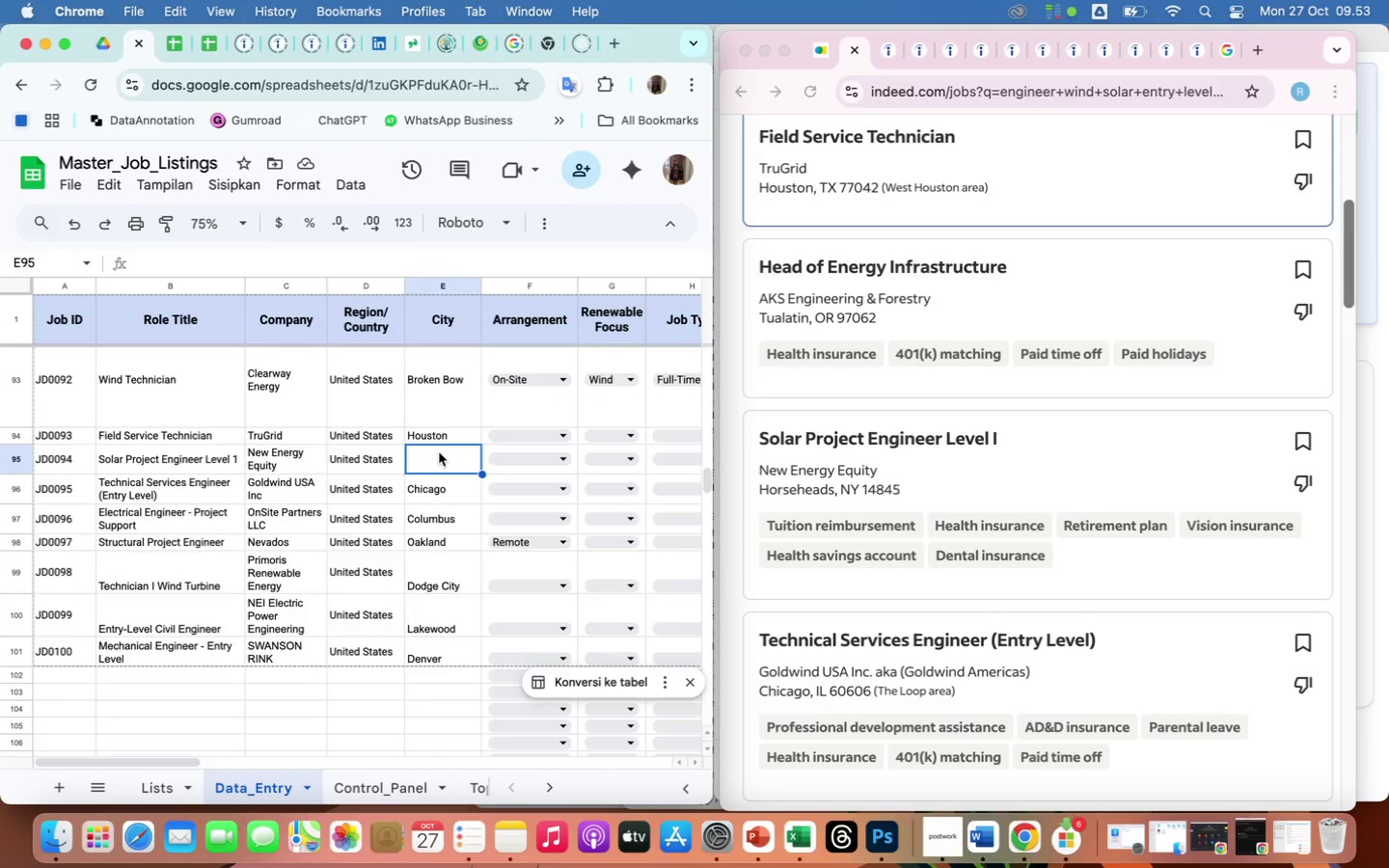 
type(Horseheads)
 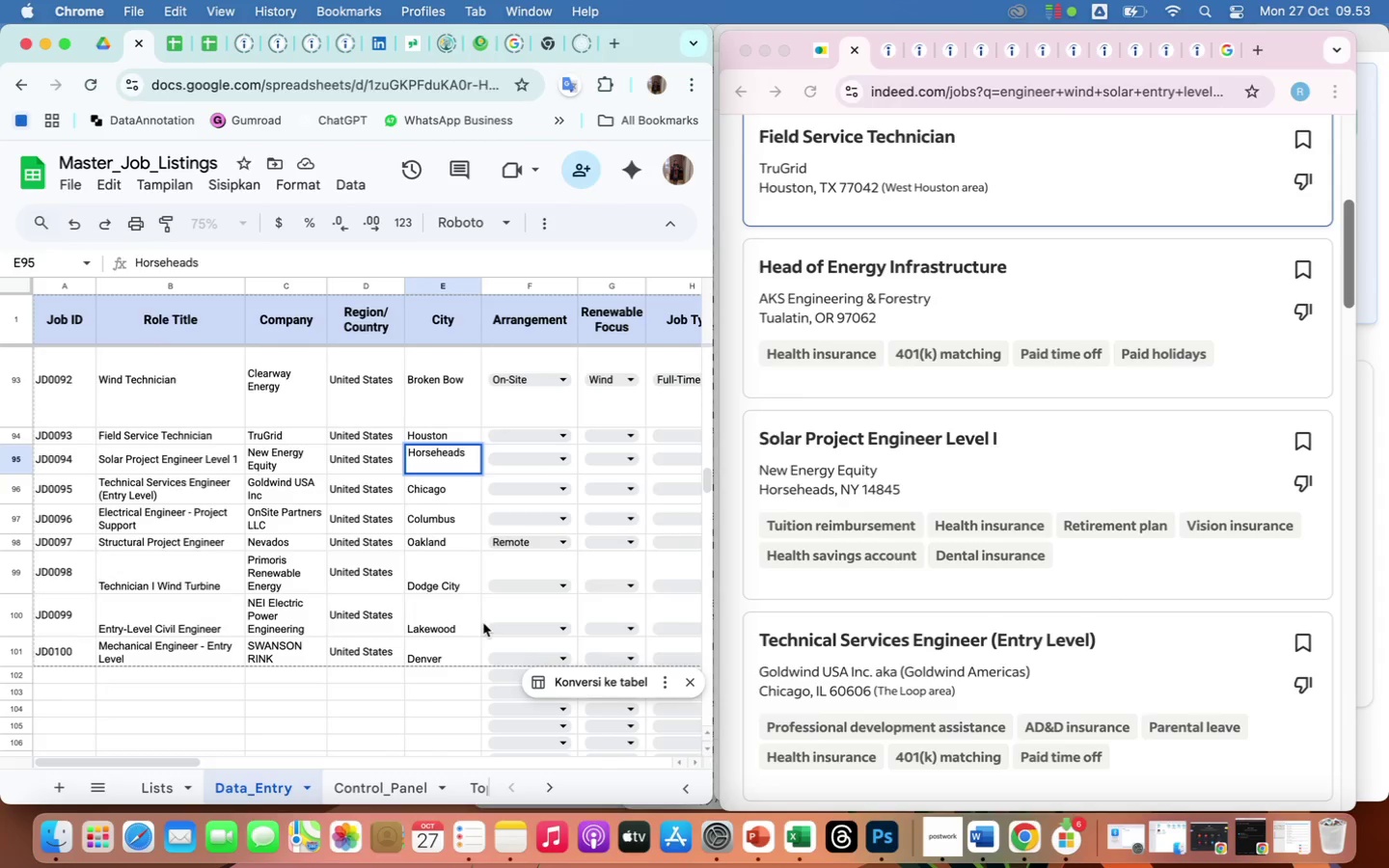 
left_click([440, 698])
 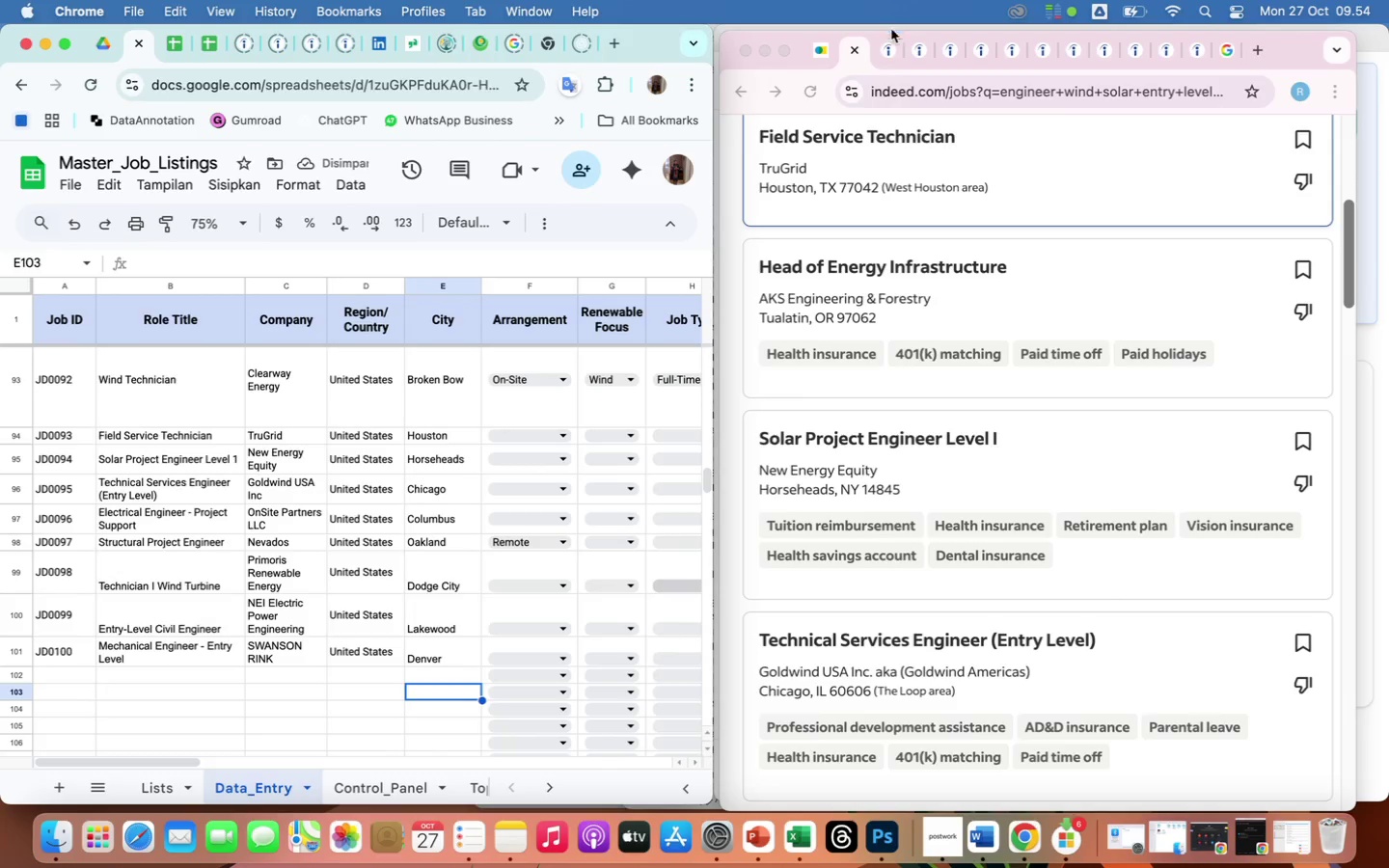 
left_click([886, 57])
 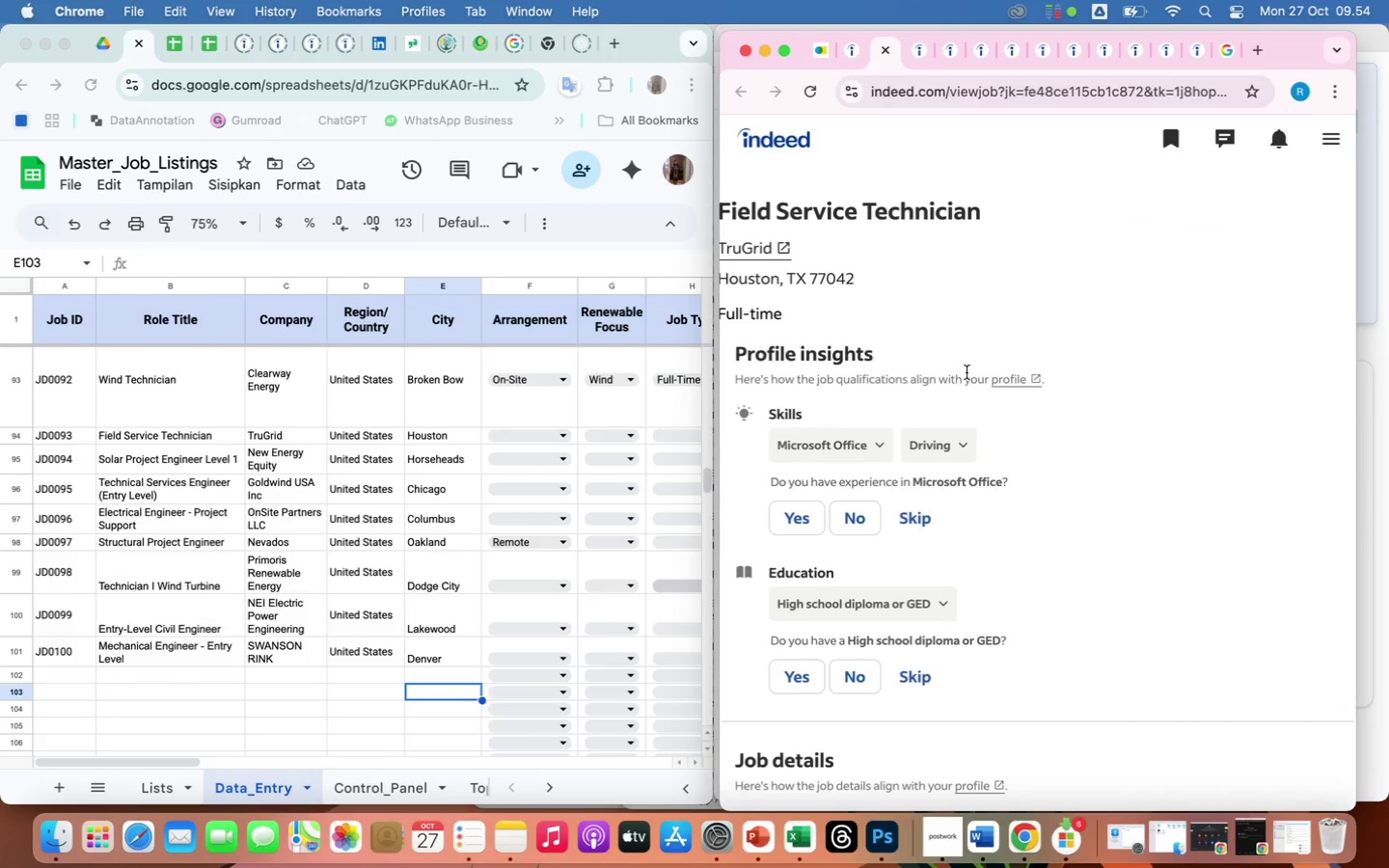 
scroll: coordinate [967, 372], scroll_direction: down, amount: 33.0
 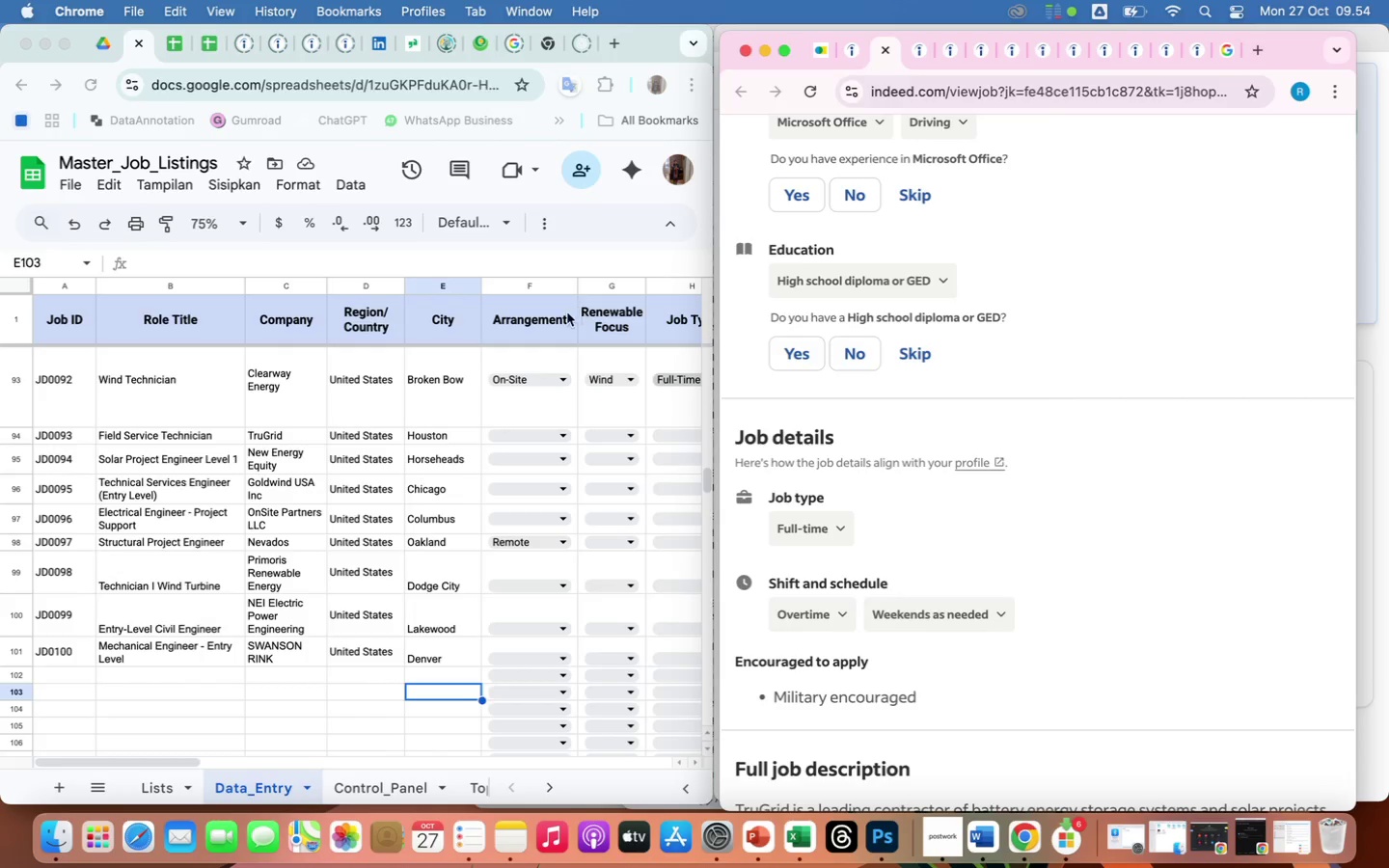 
wait(5.72)
 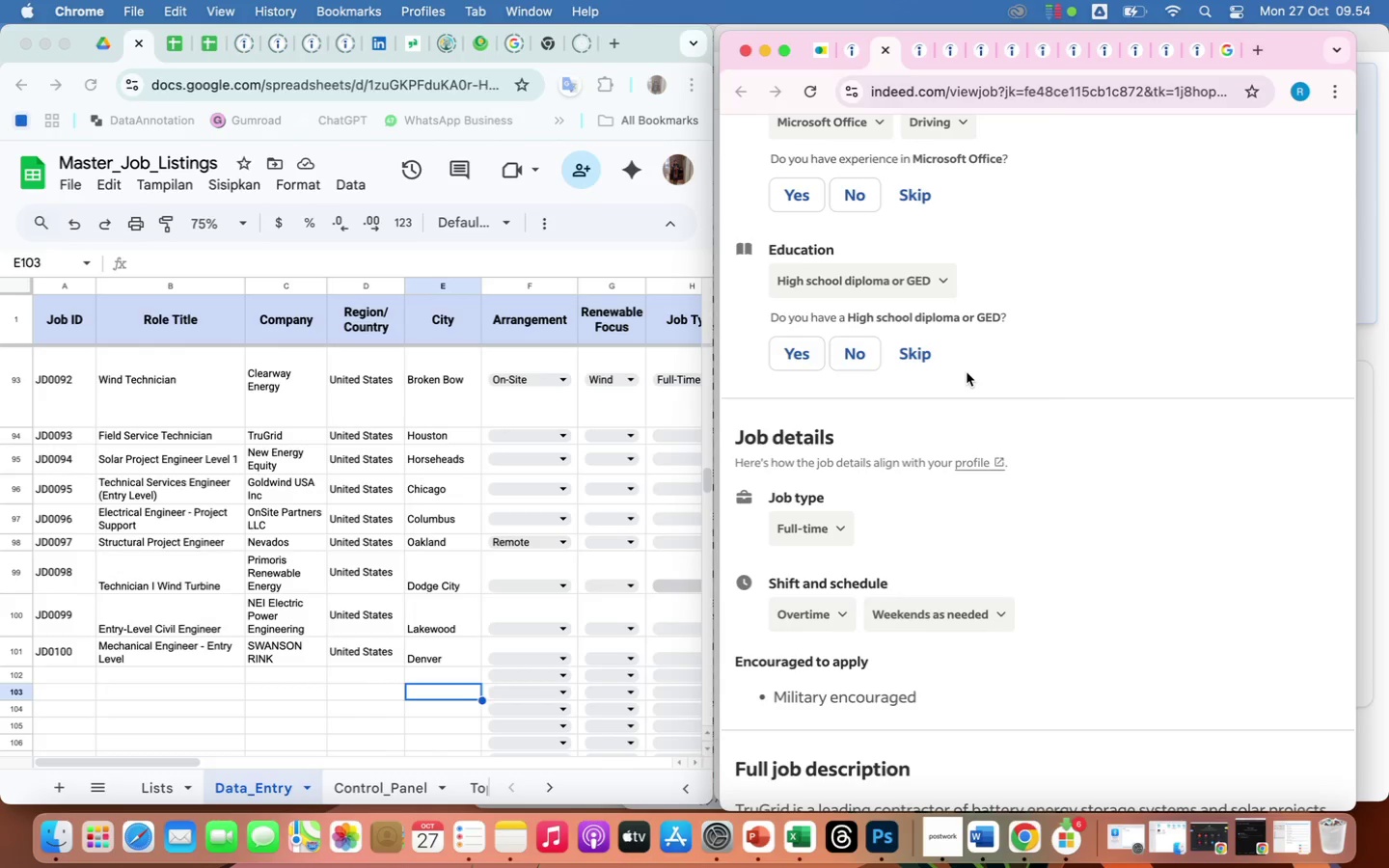 
left_click([560, 433])
 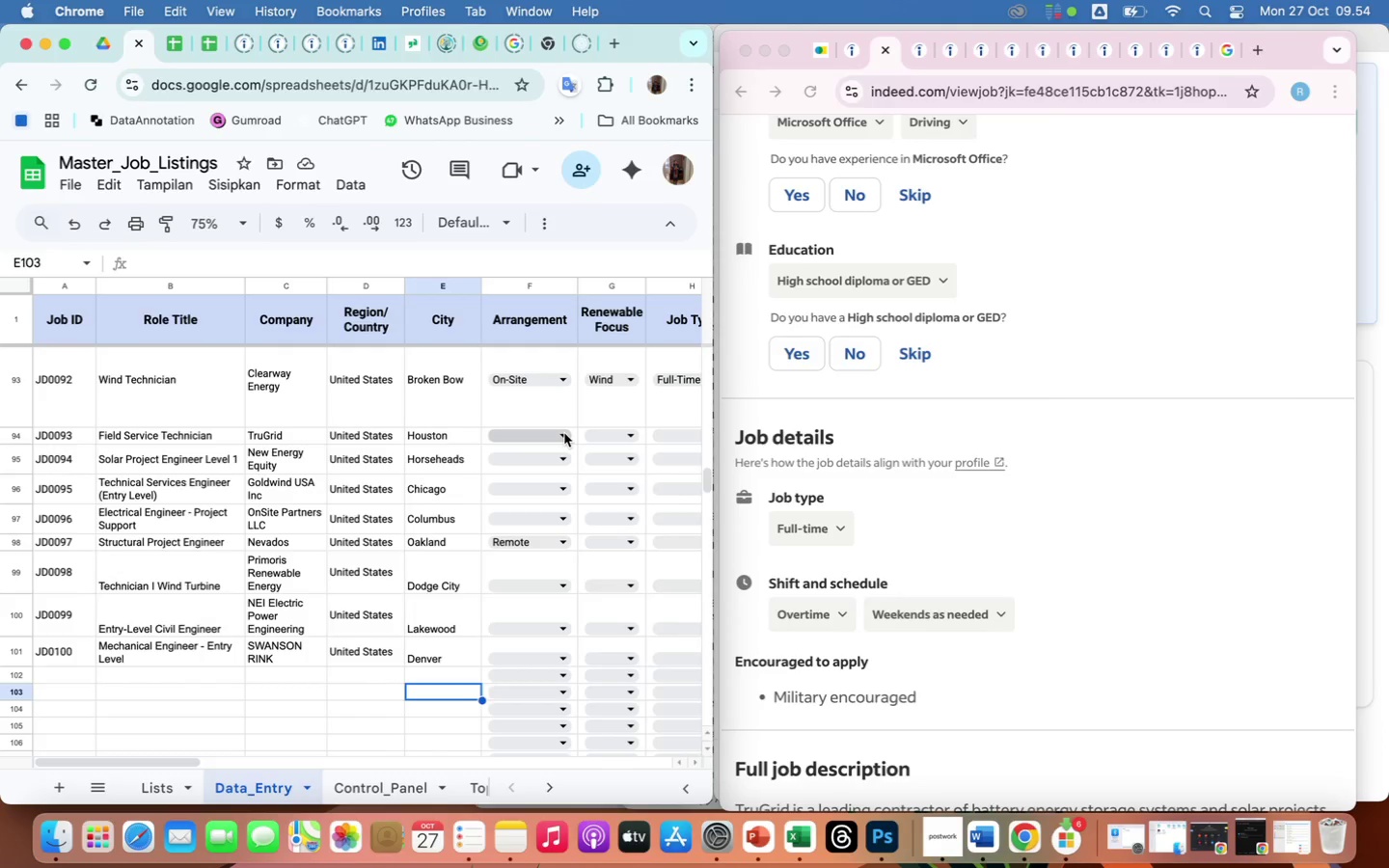 
left_click([564, 433])
 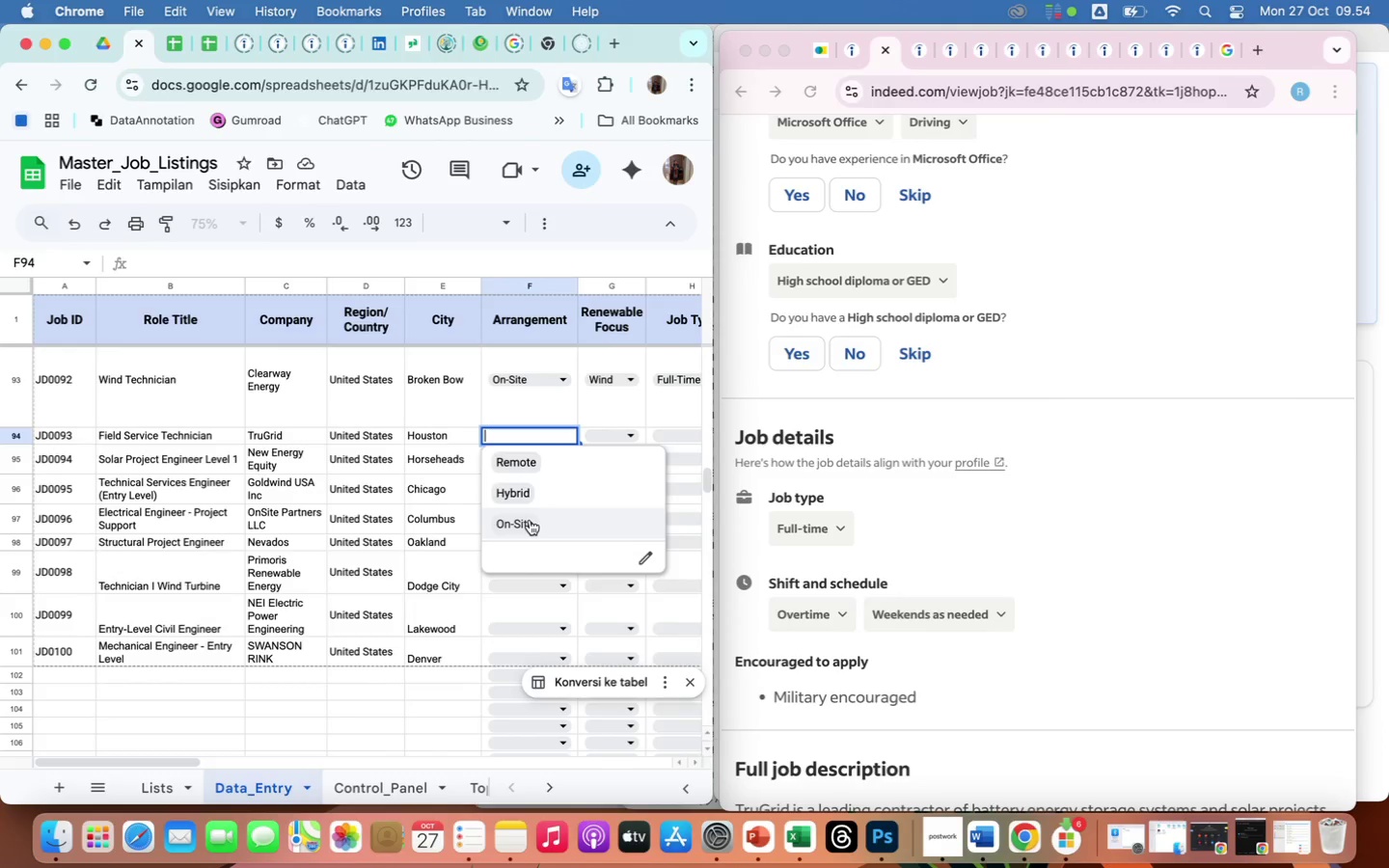 
left_click([530, 520])
 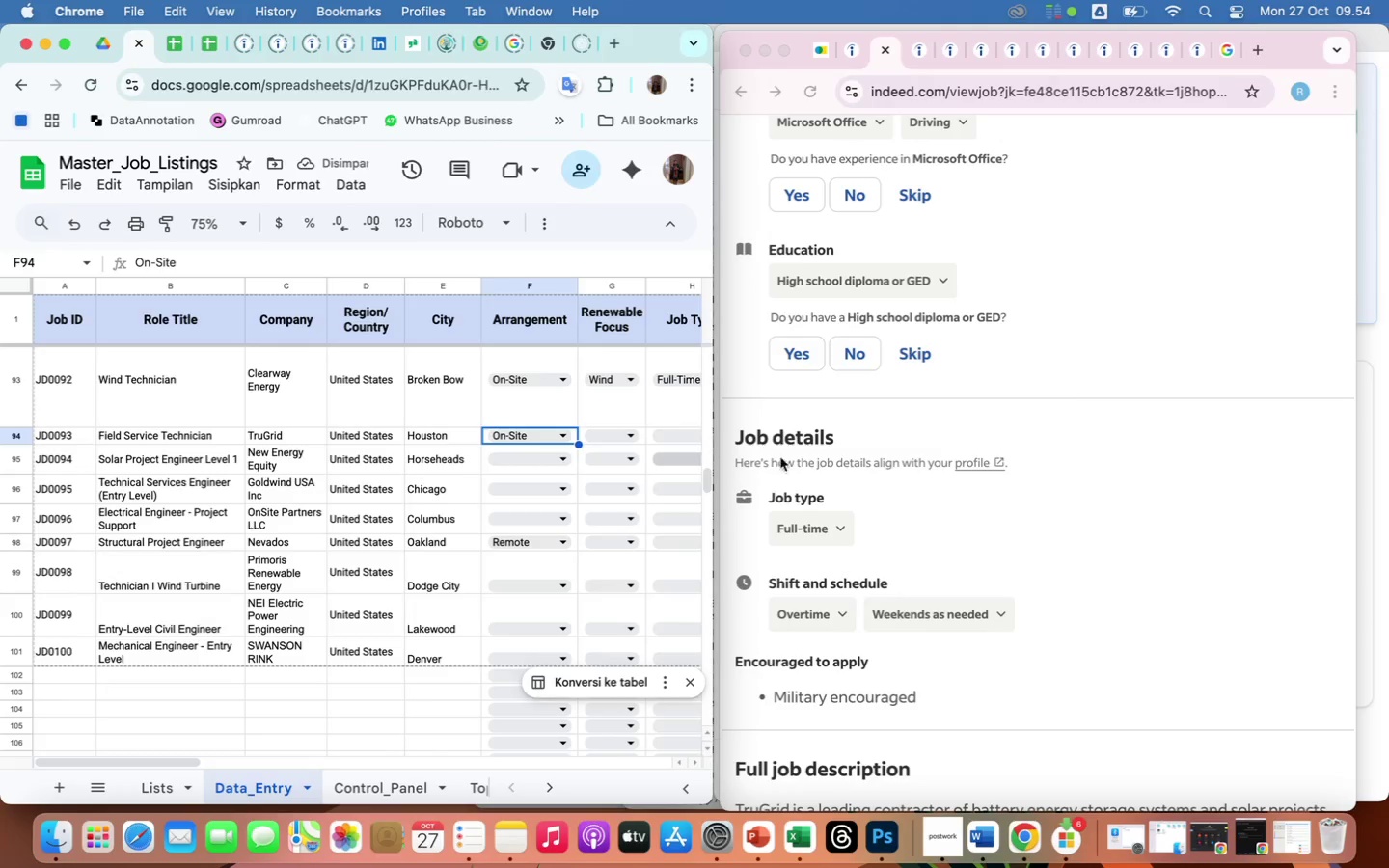 
scroll: coordinate [1068, 421], scroll_direction: down, amount: 4.0
 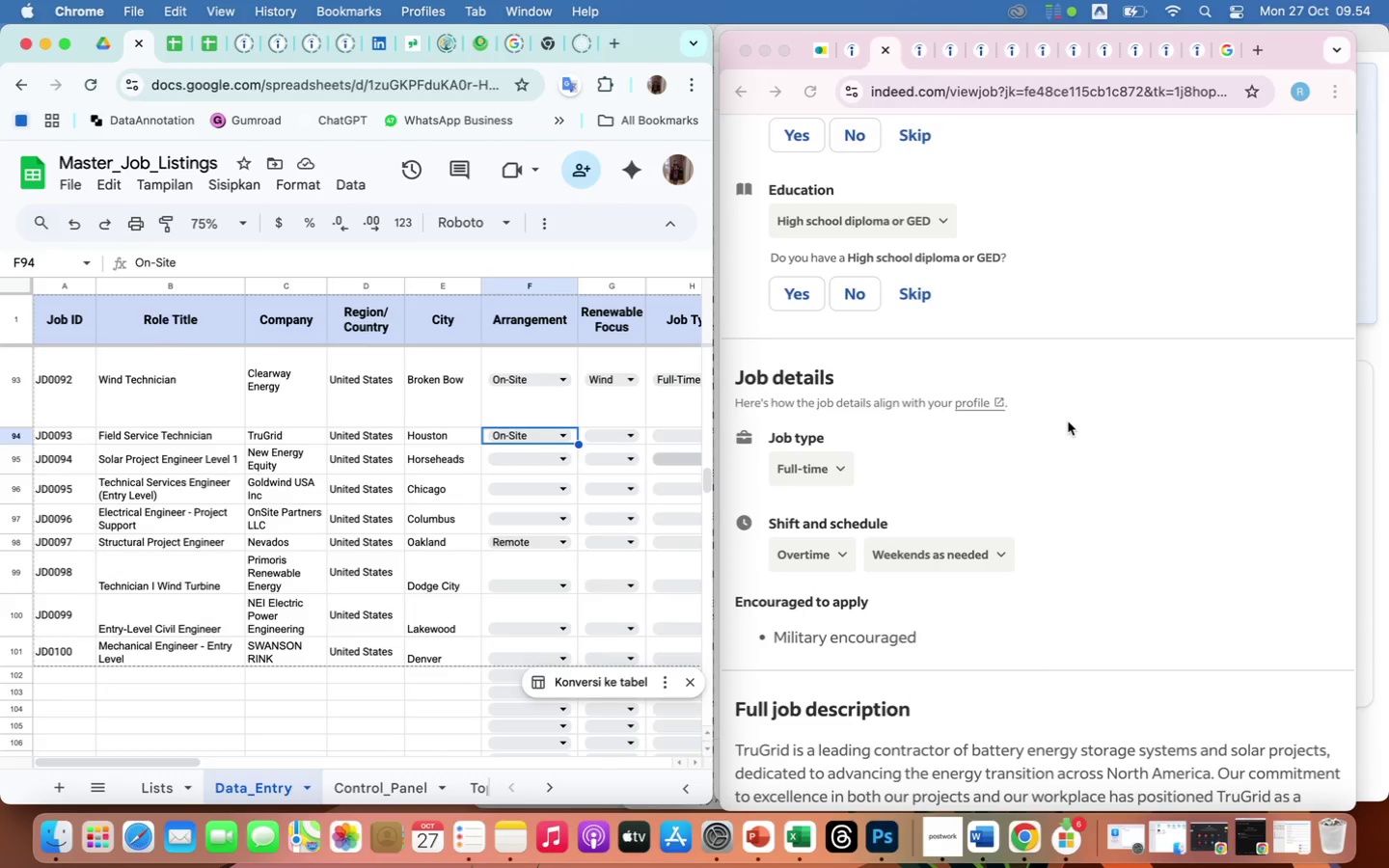 
scroll: coordinate [1068, 421], scroll_direction: up, amount: 21.0
 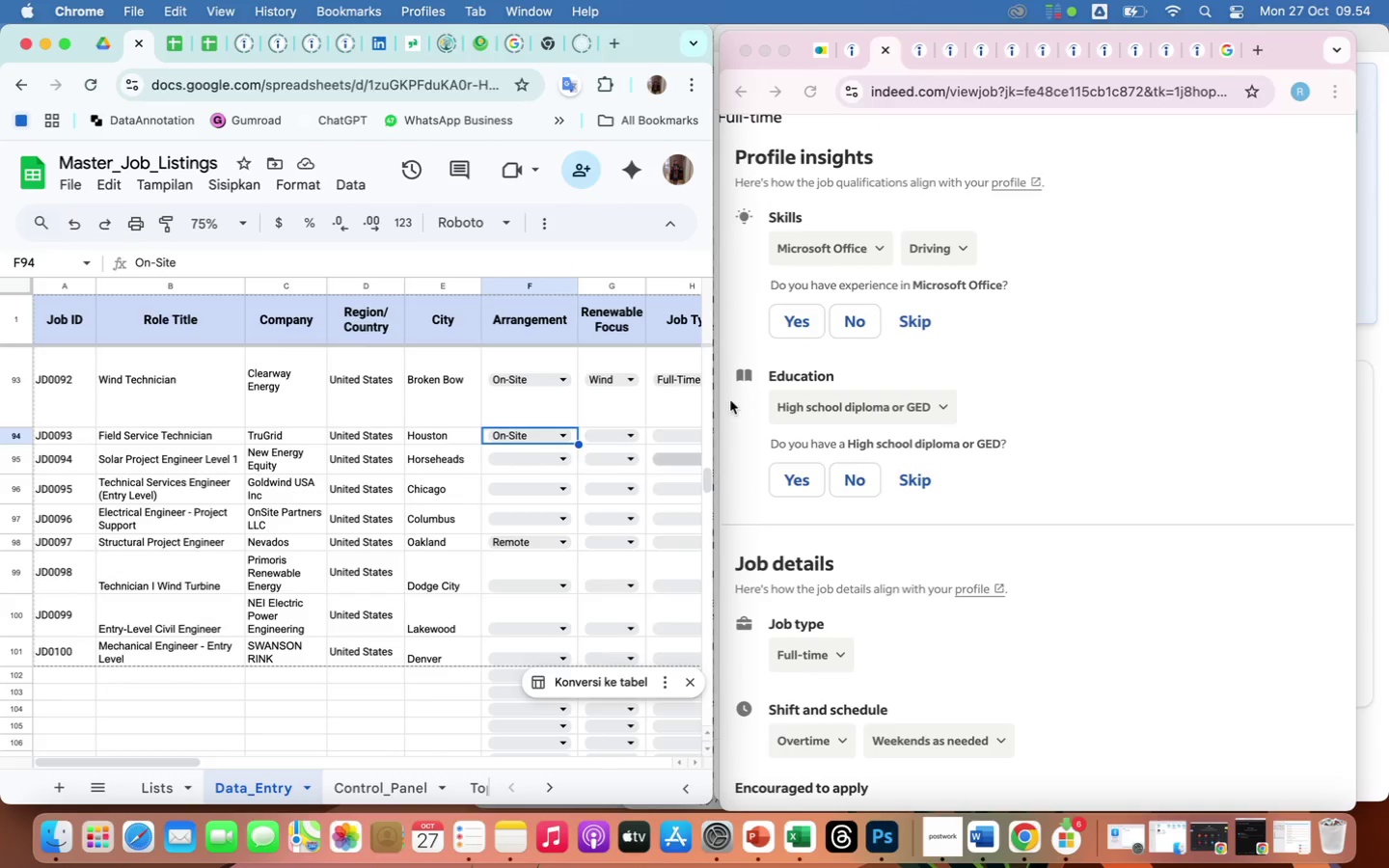 
scroll: coordinate [620, 442], scroll_direction: down, amount: 51.0
 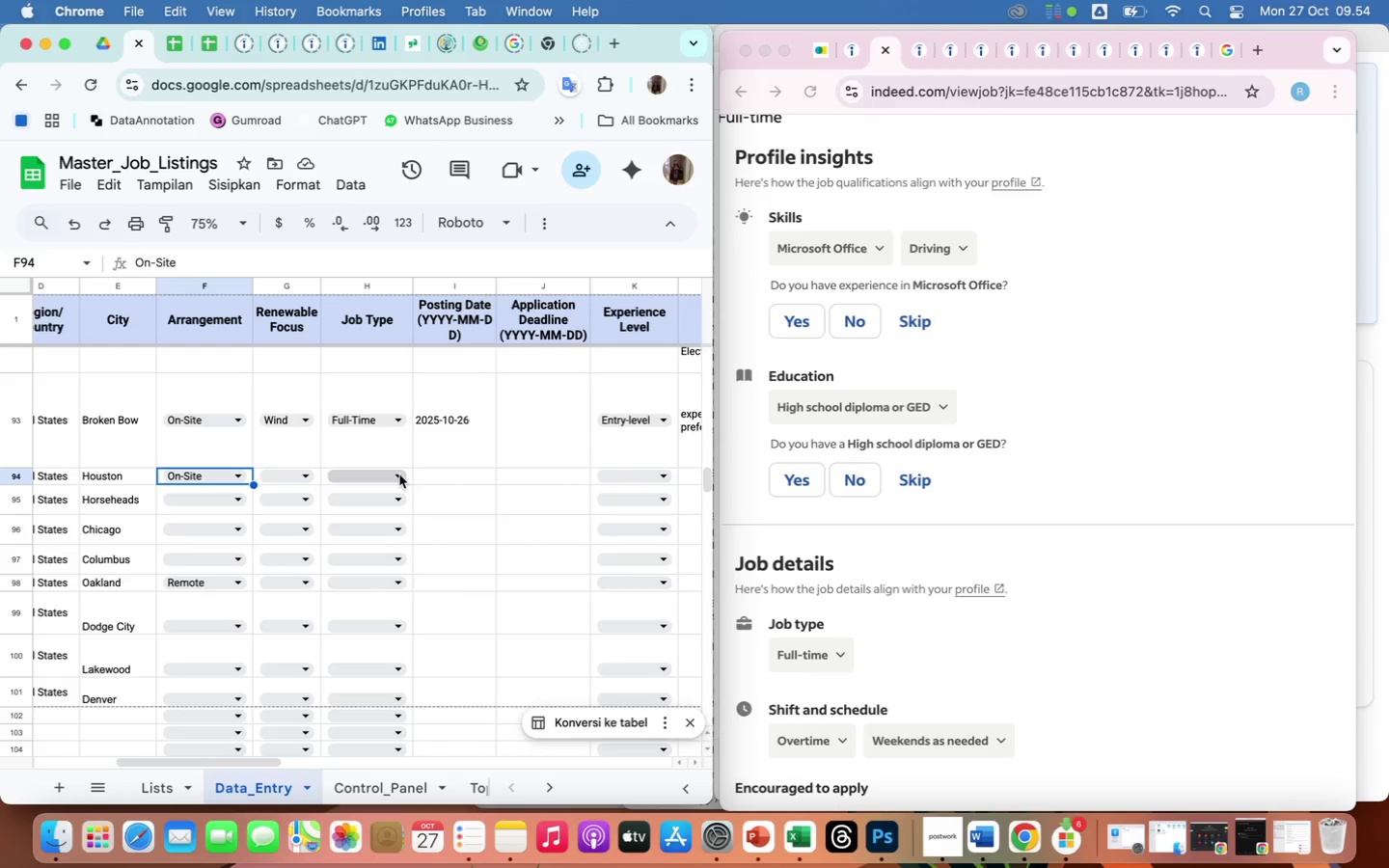 
left_click([399, 475])
 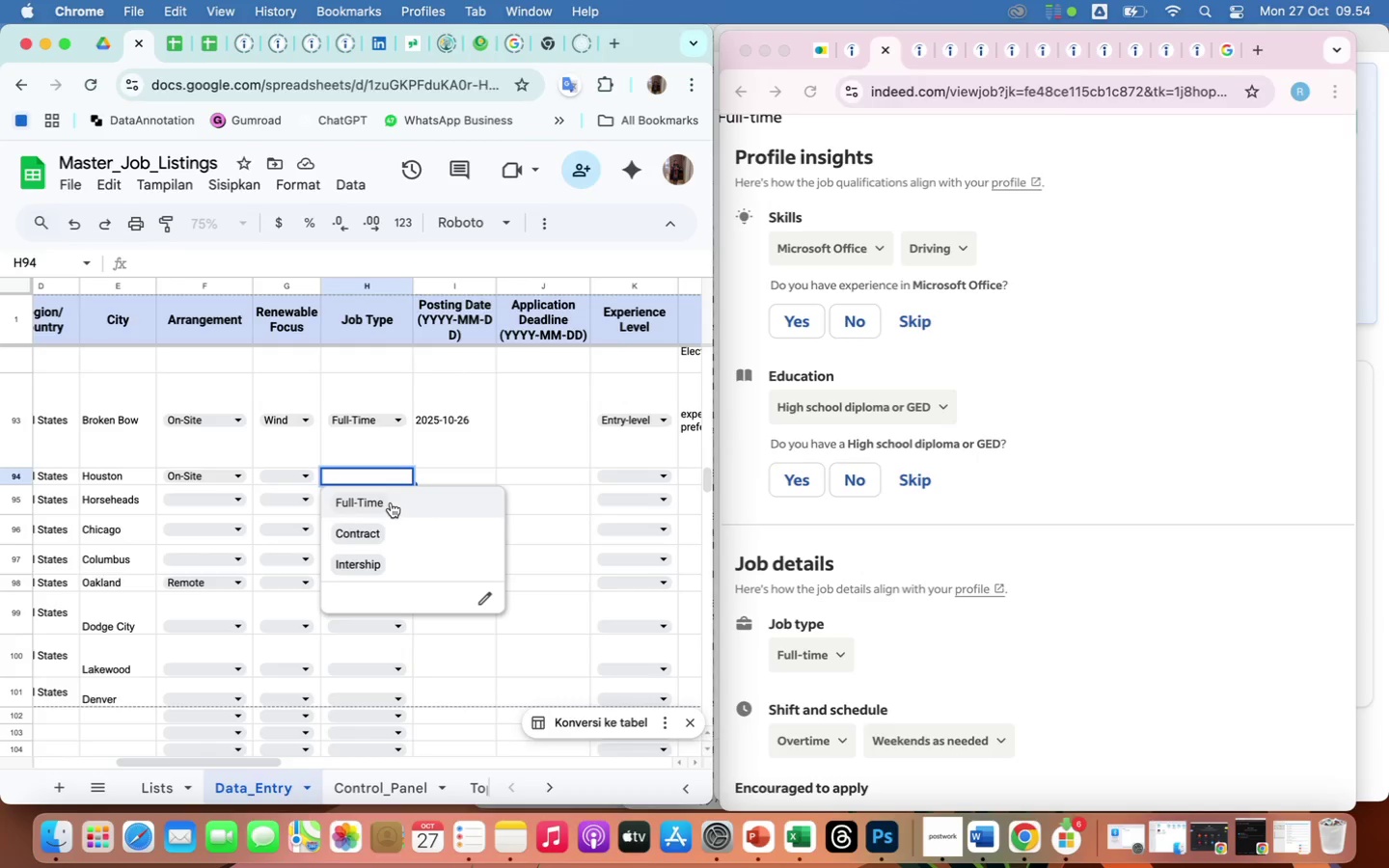 
left_click([391, 502])
 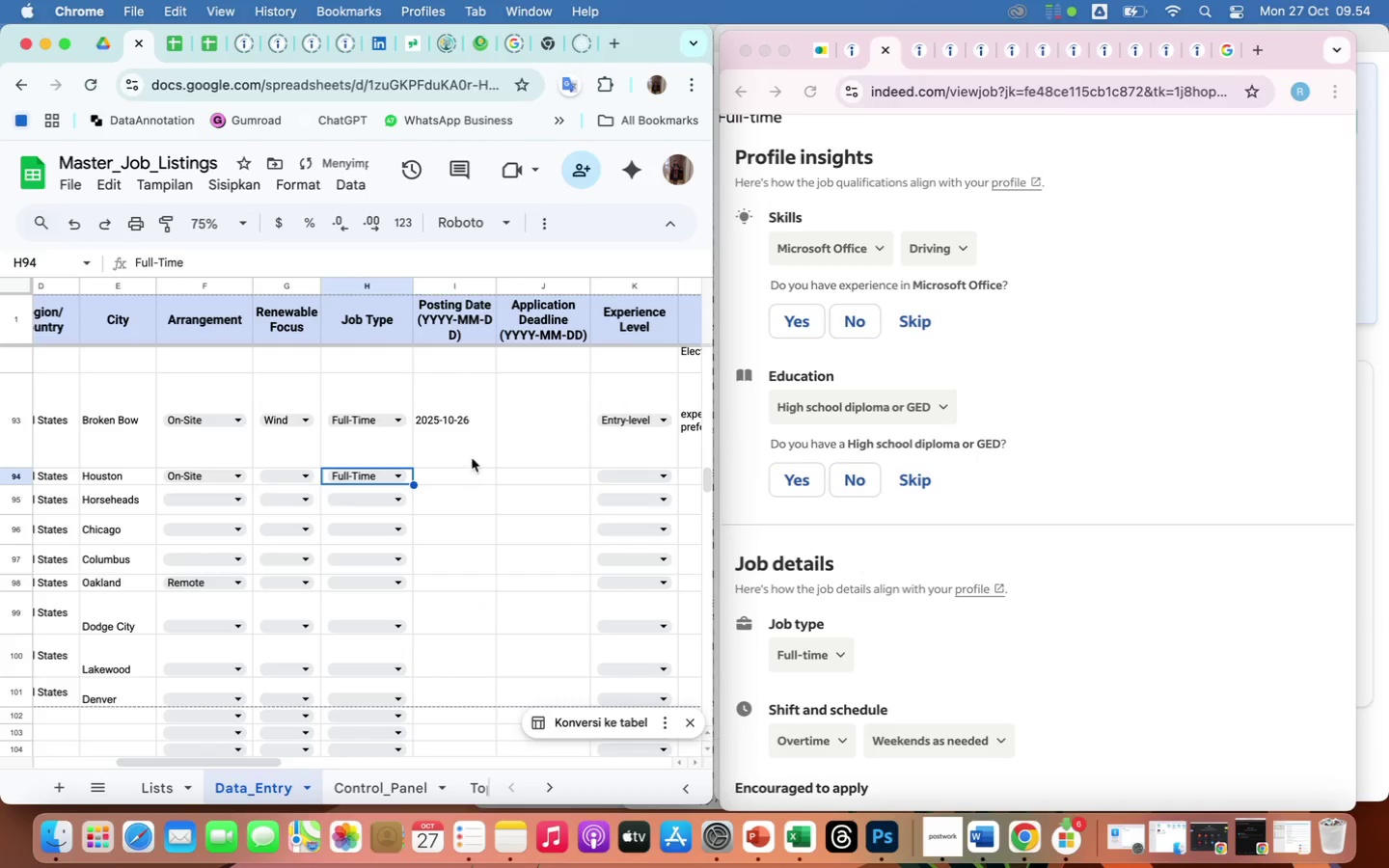 
left_click([474, 449])
 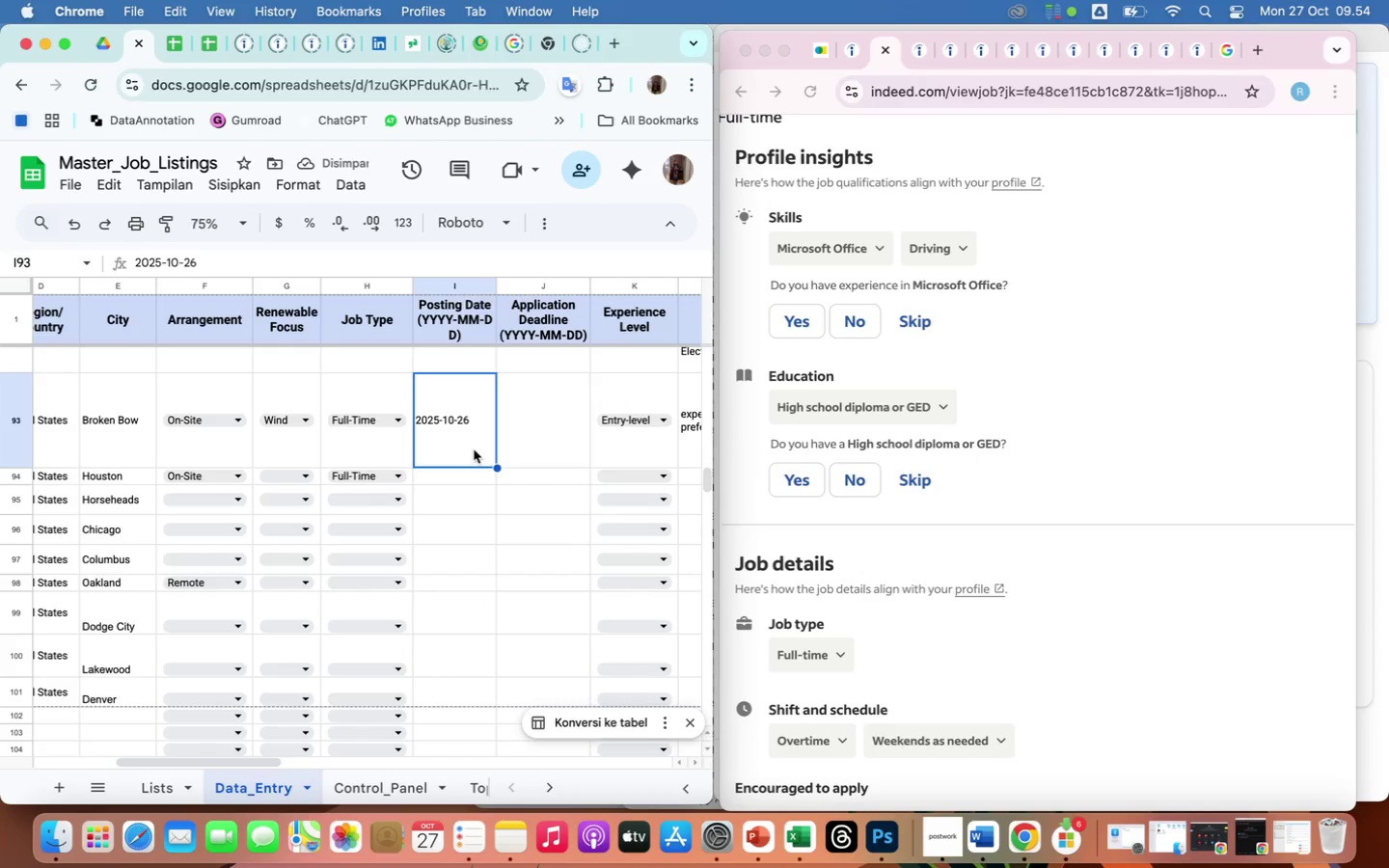 
key(Control+C)
 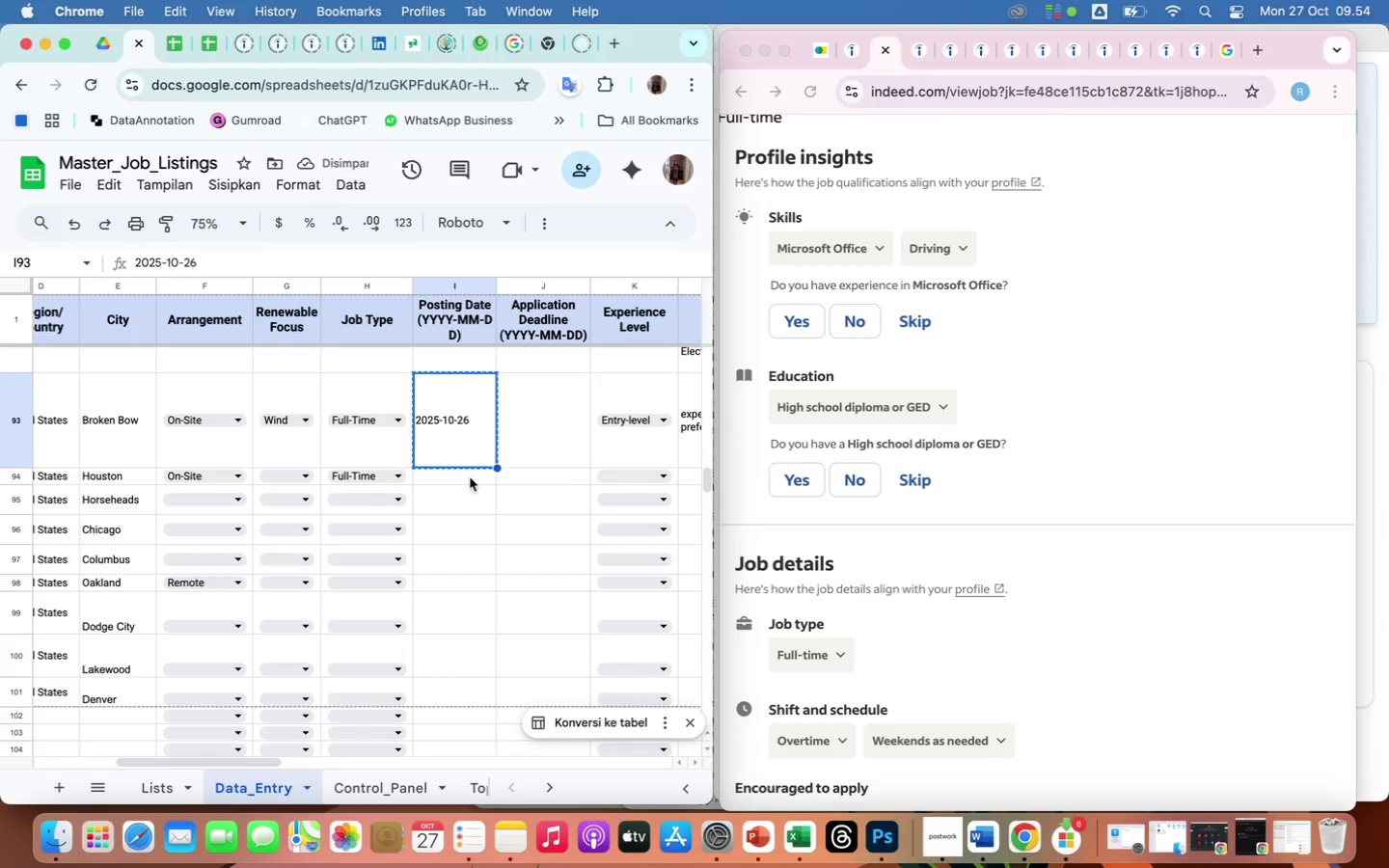 
left_click_drag(start_coordinate=[470, 479], to_coordinate=[458, 696])
 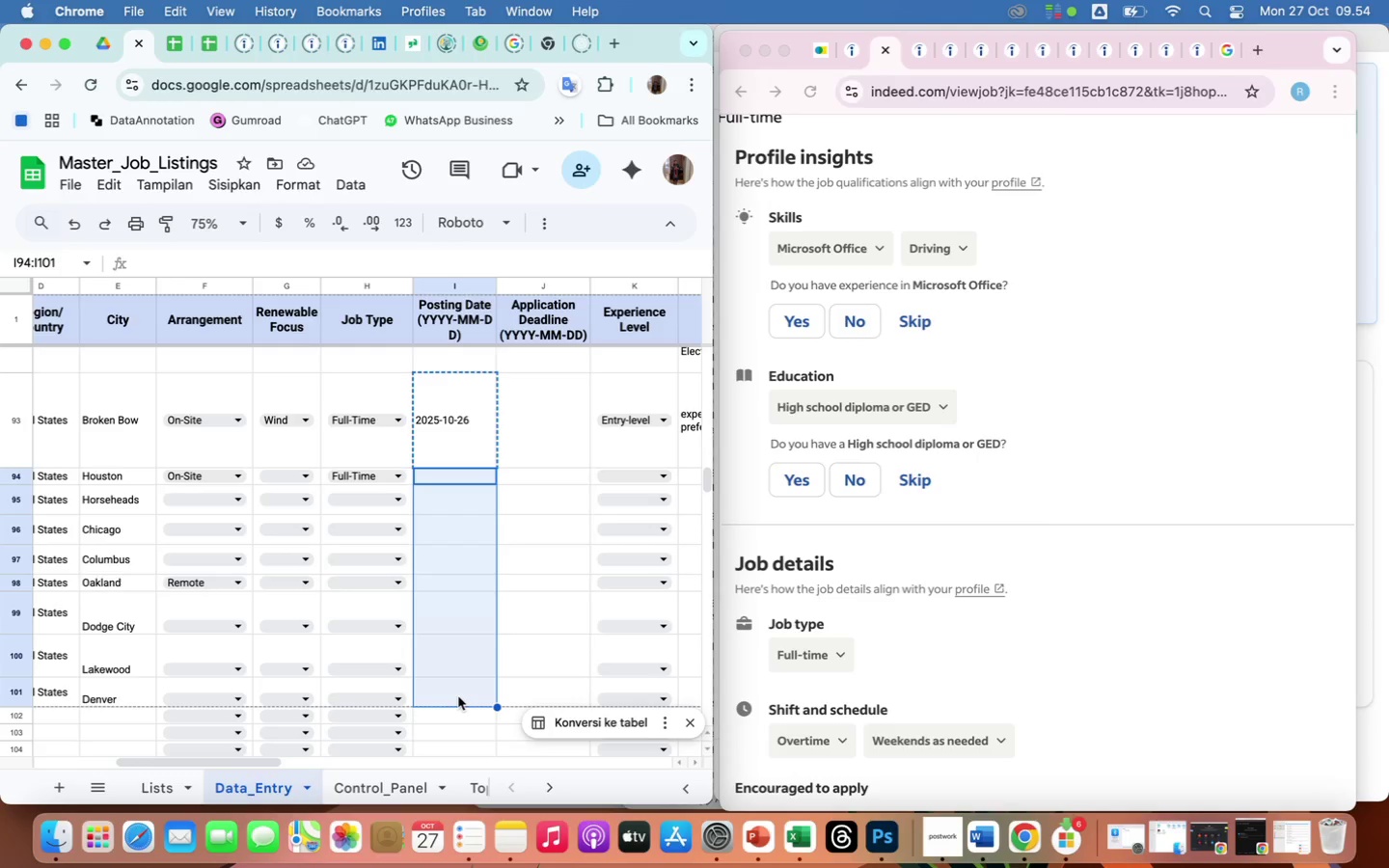 
key(Meta+V)
 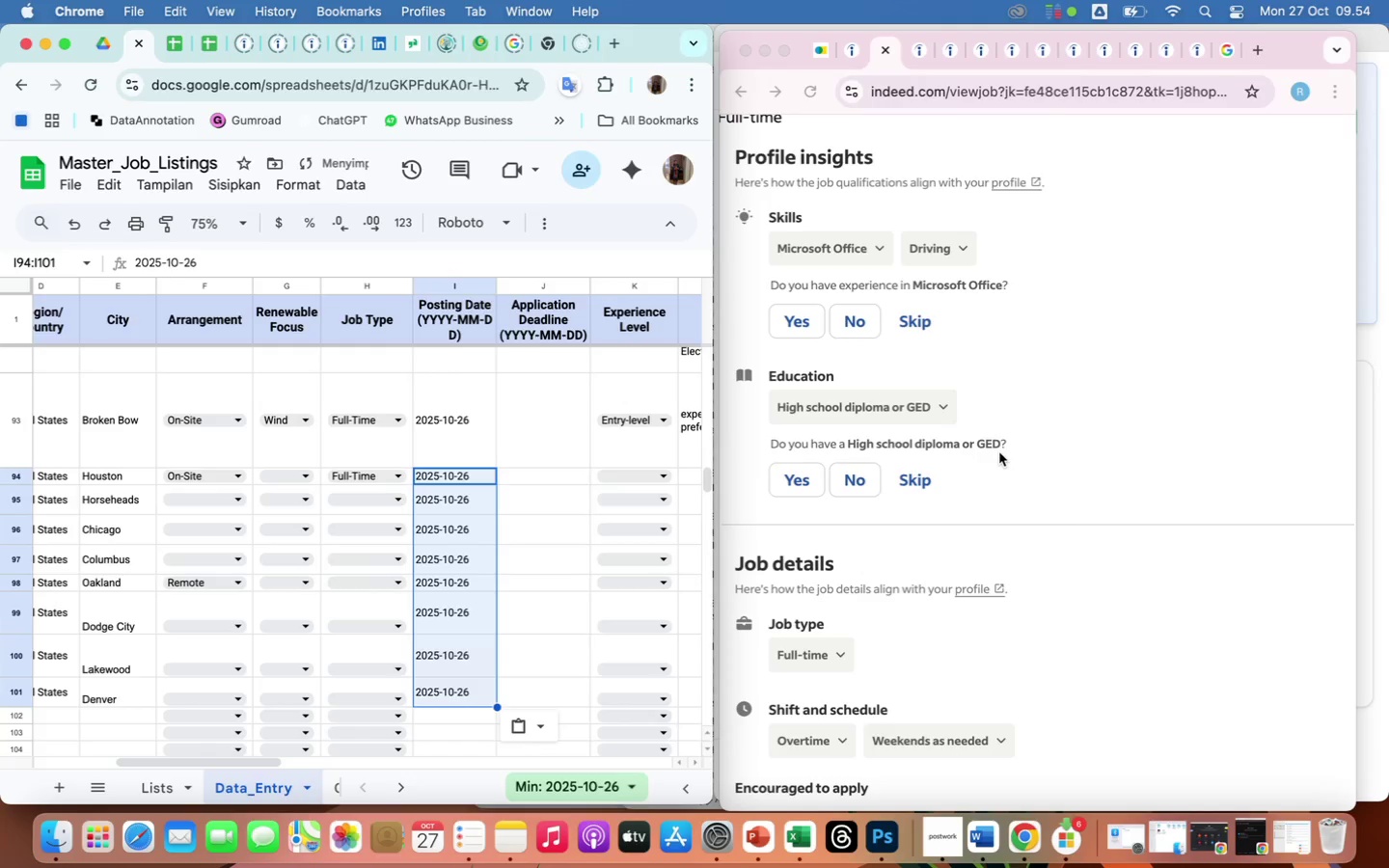 
scroll: coordinate [999, 452], scroll_direction: down, amount: 57.0
 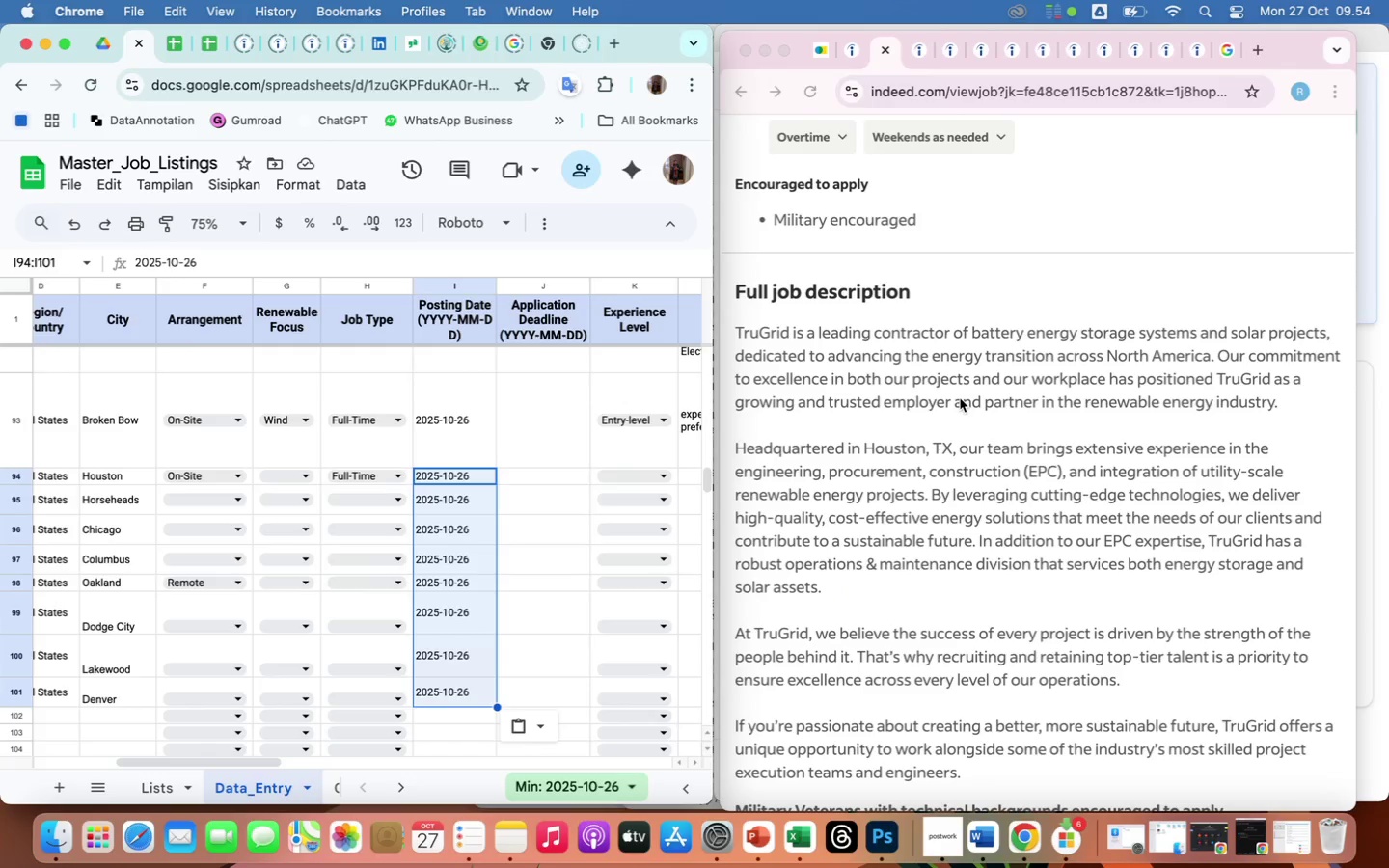 
left_click([960, 398])
 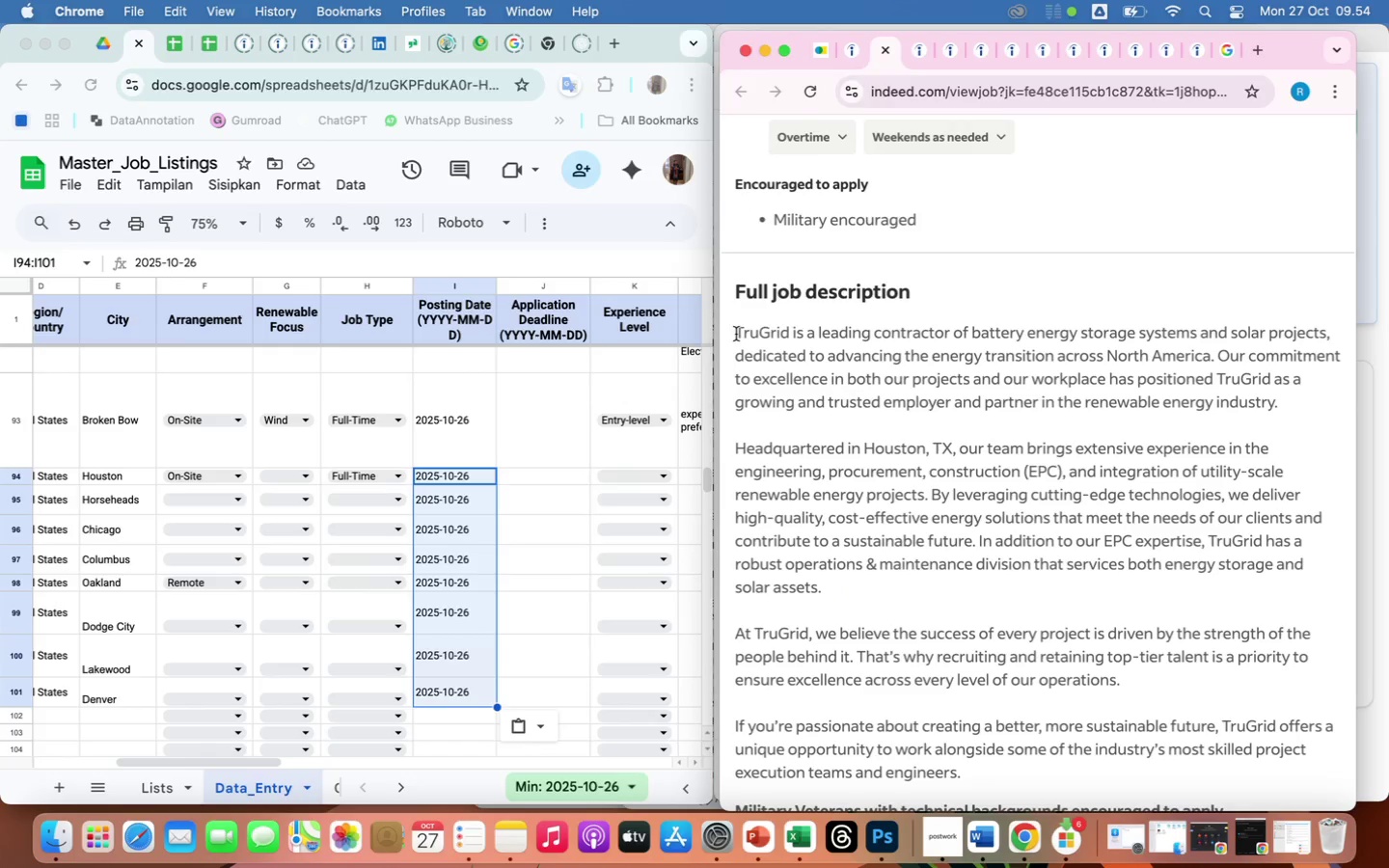 
left_click_drag(start_coordinate=[735, 333], to_coordinate=[1300, 412])
 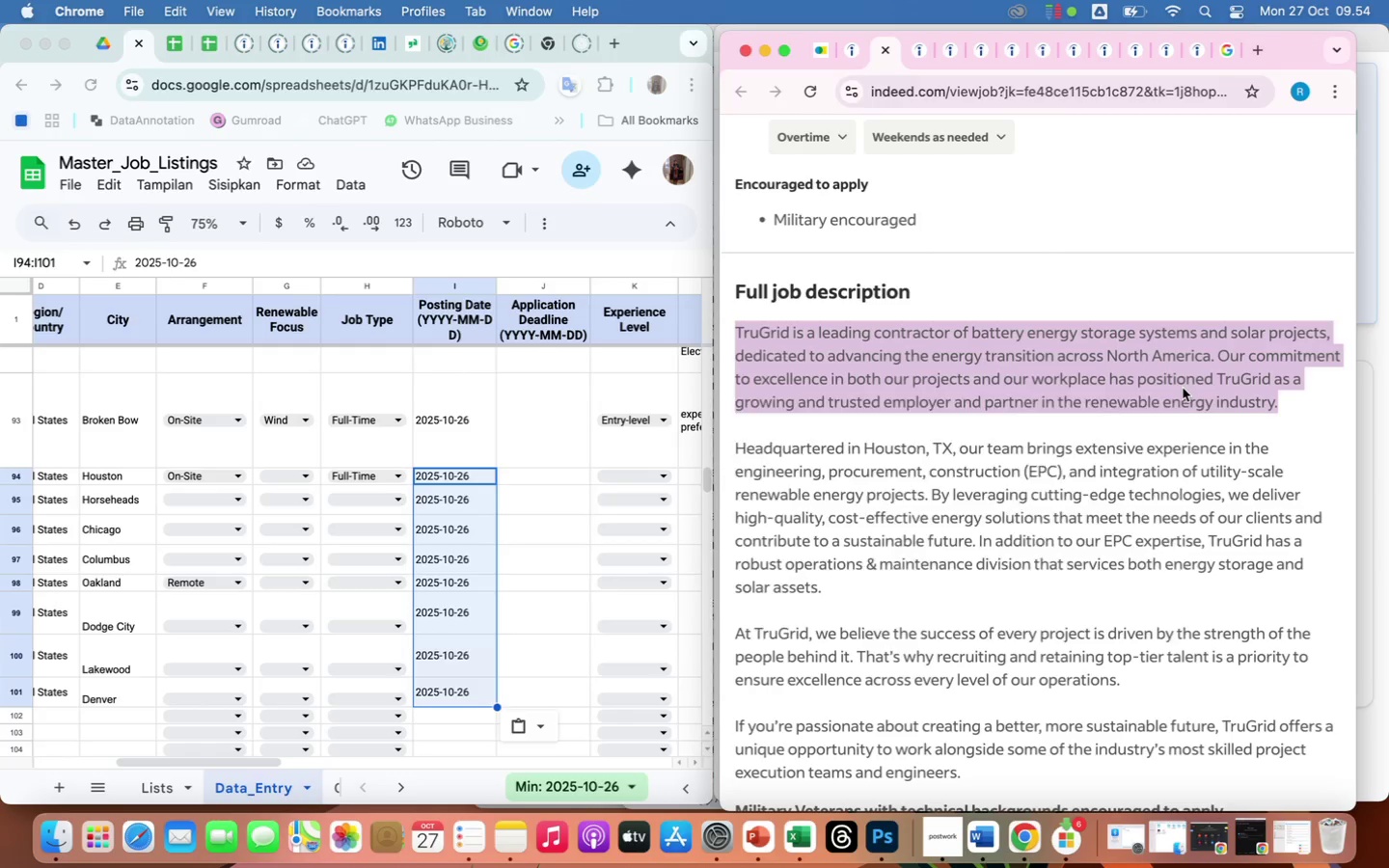 
right_click([1183, 388])
 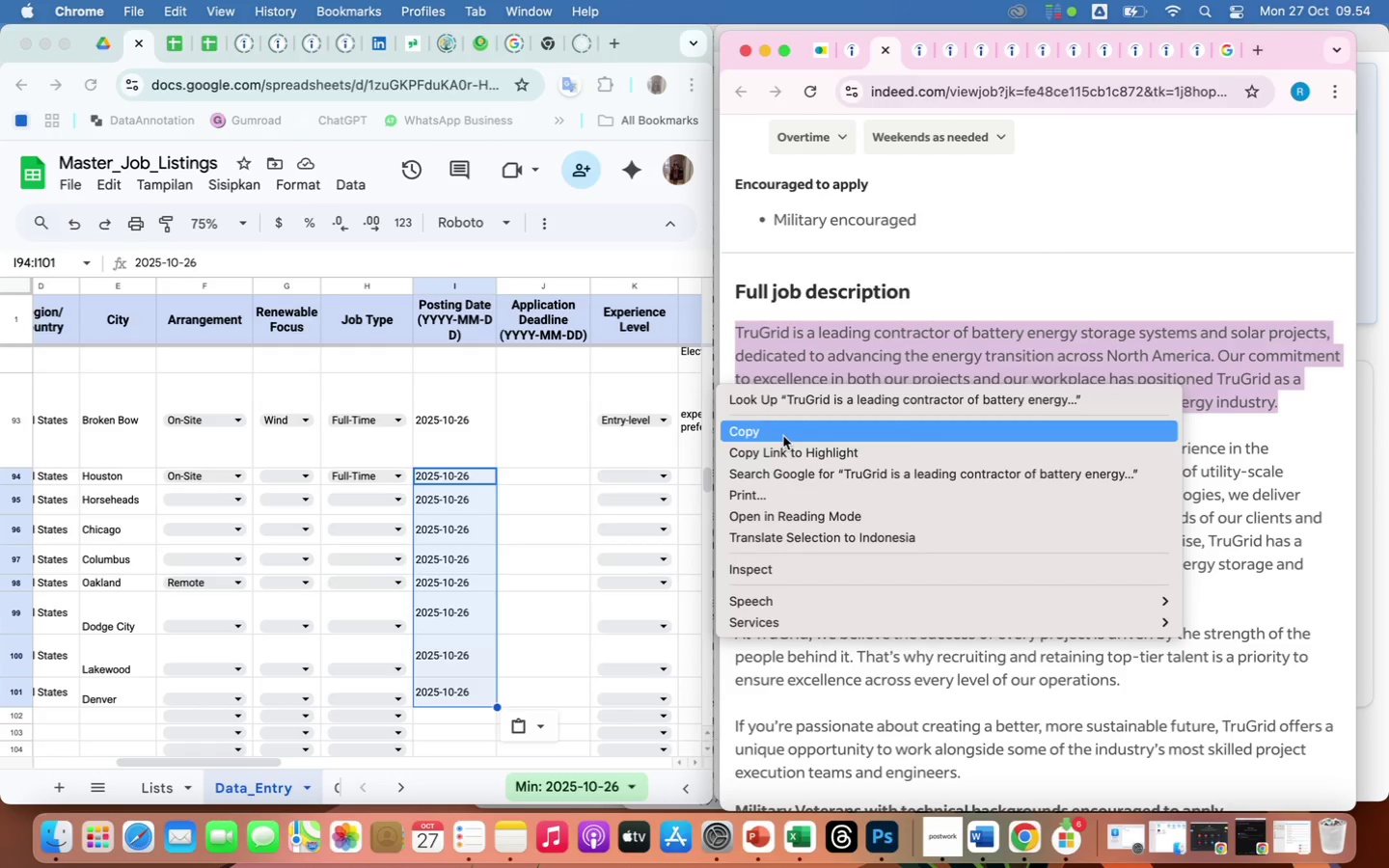 
left_click([783, 436])
 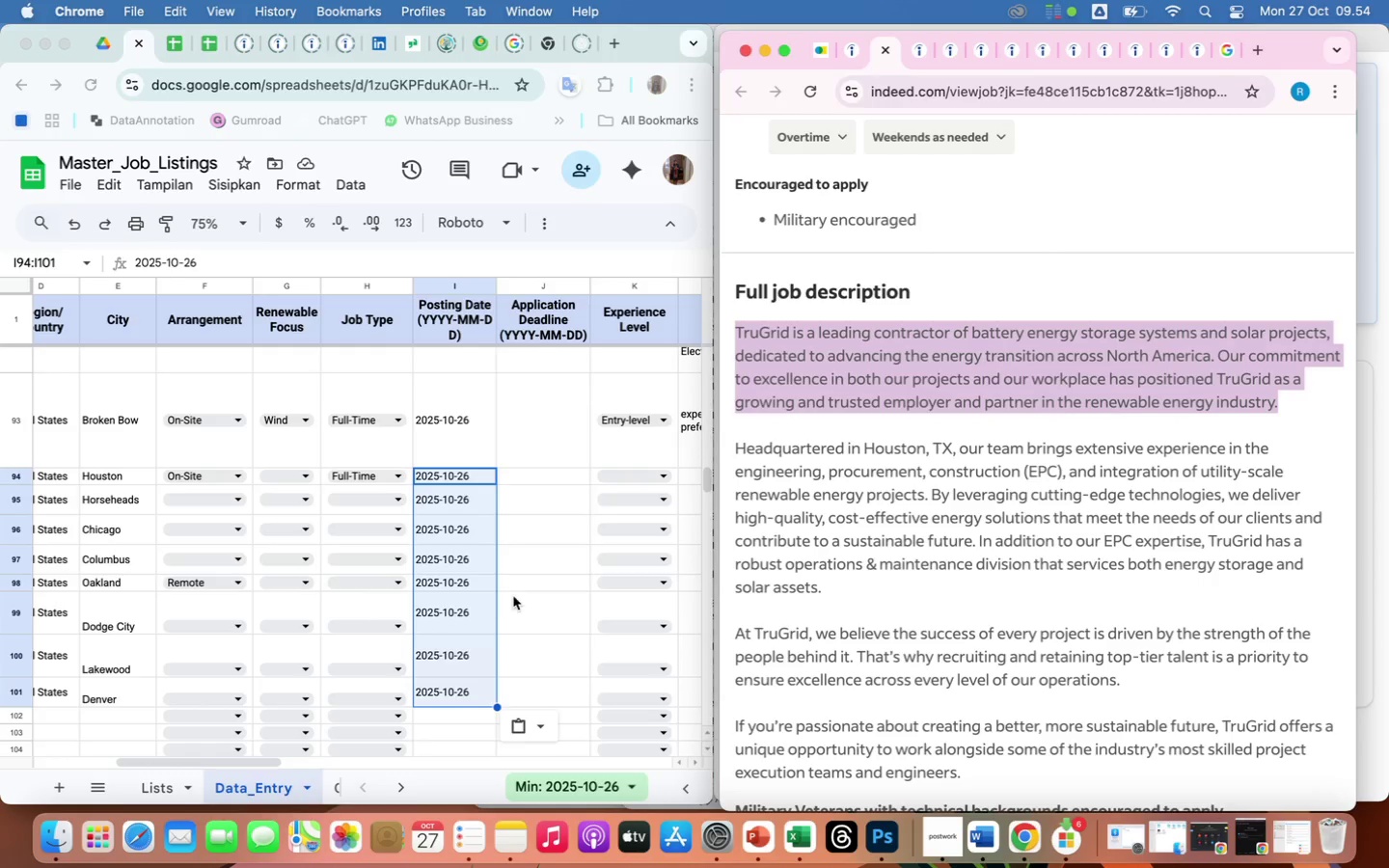 
scroll: coordinate [566, 583], scroll_direction: down, amount: 52.0
 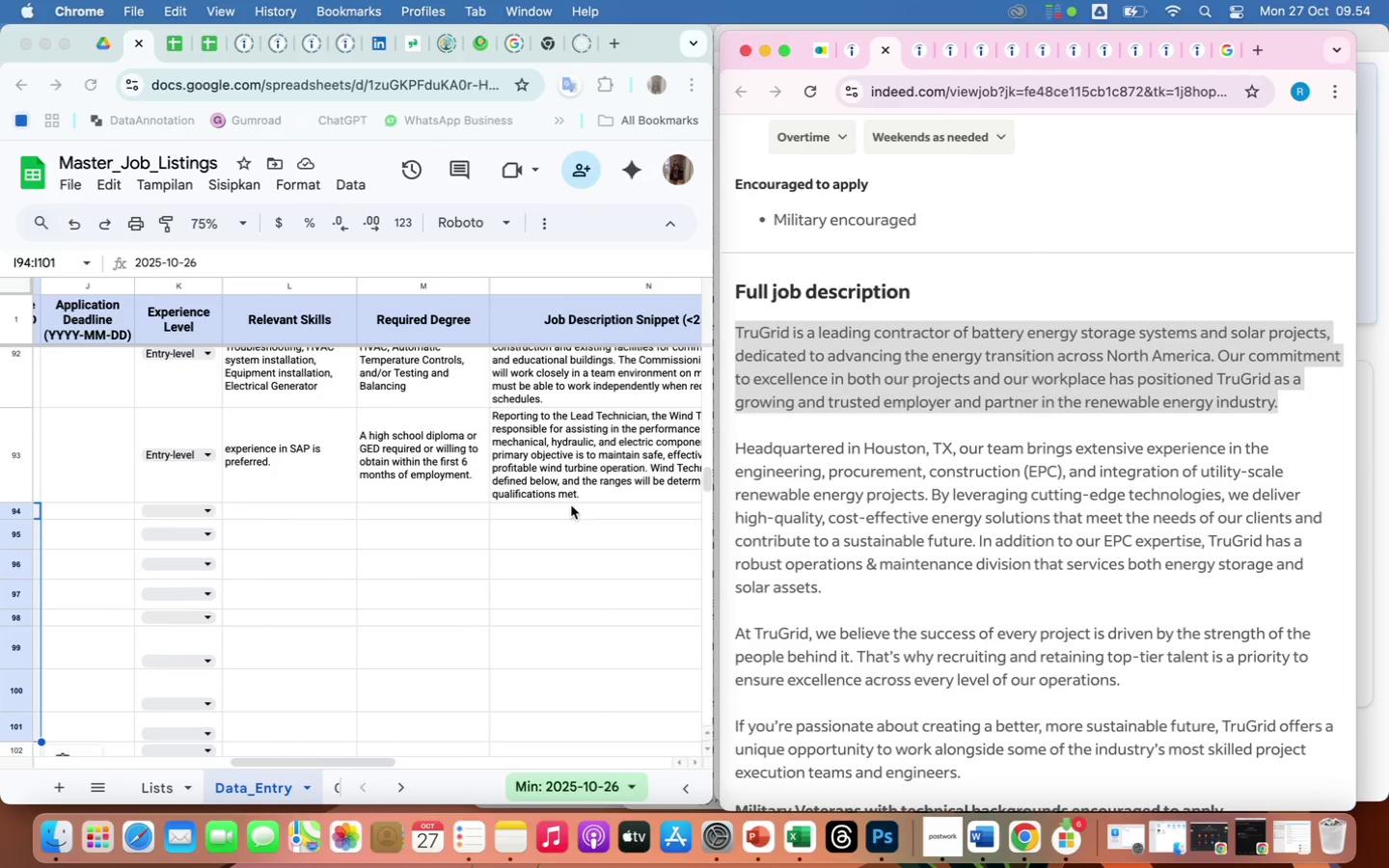 
left_click([571, 505])
 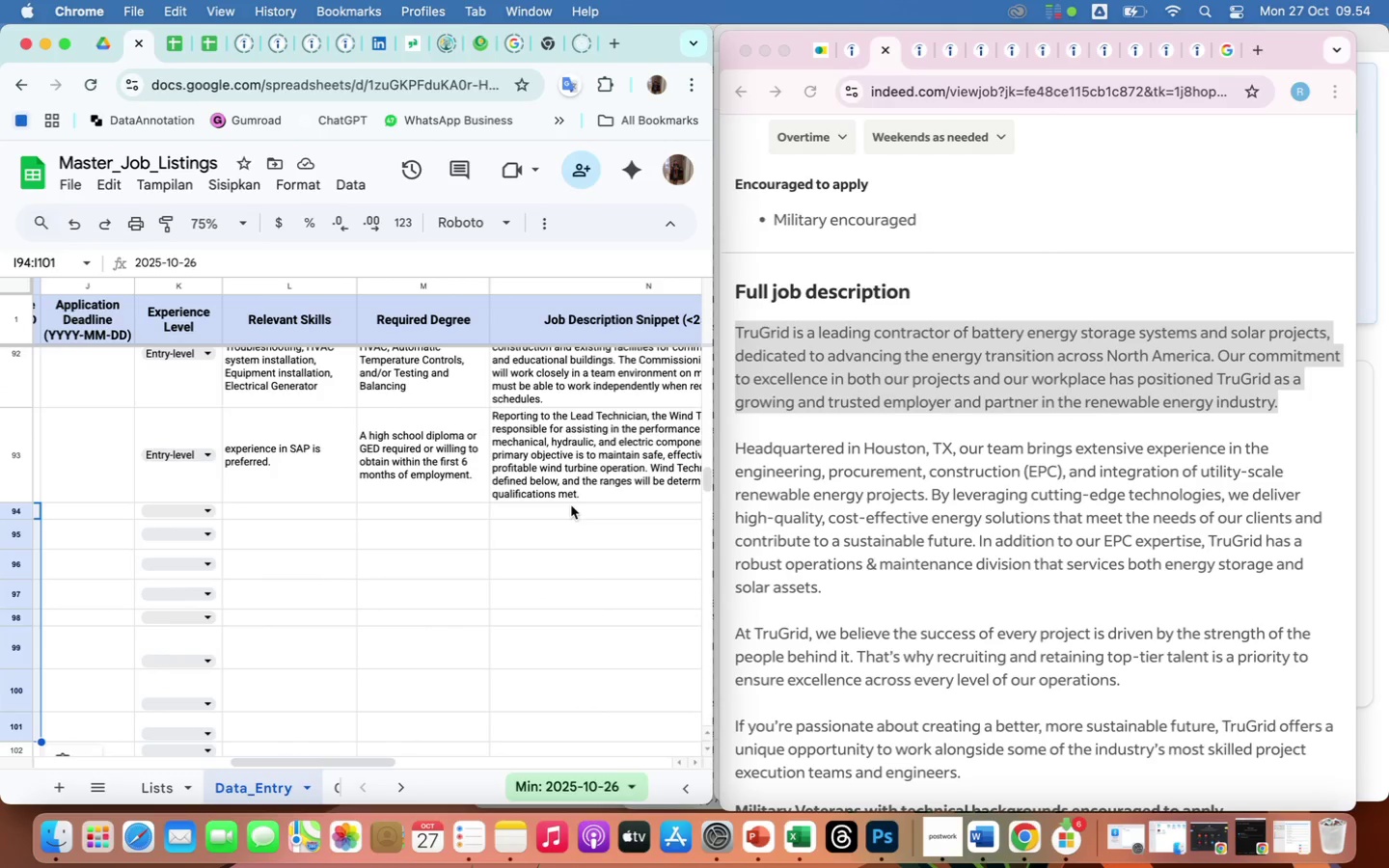 
left_click([571, 505])
 